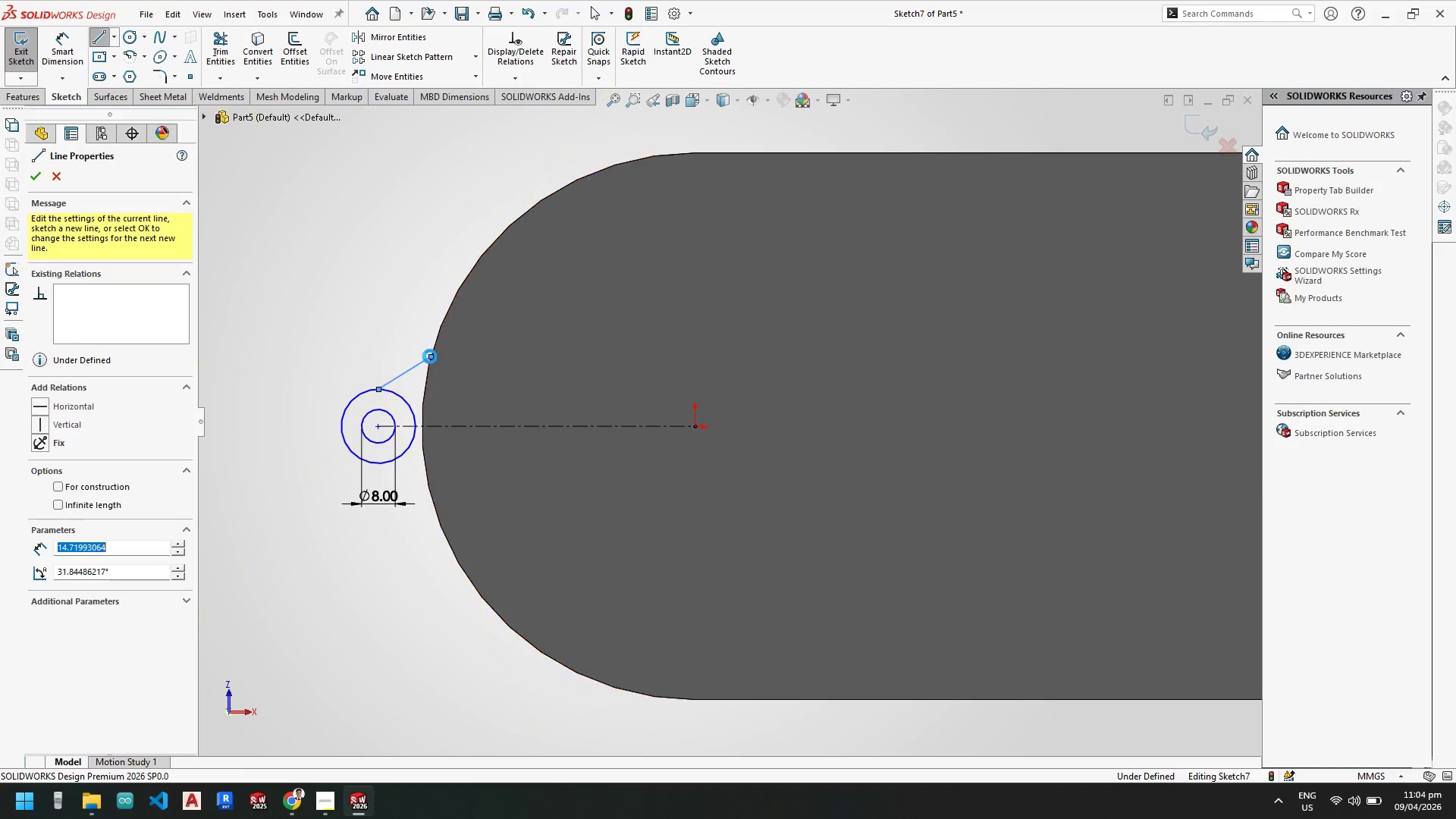 
key(Escape)
 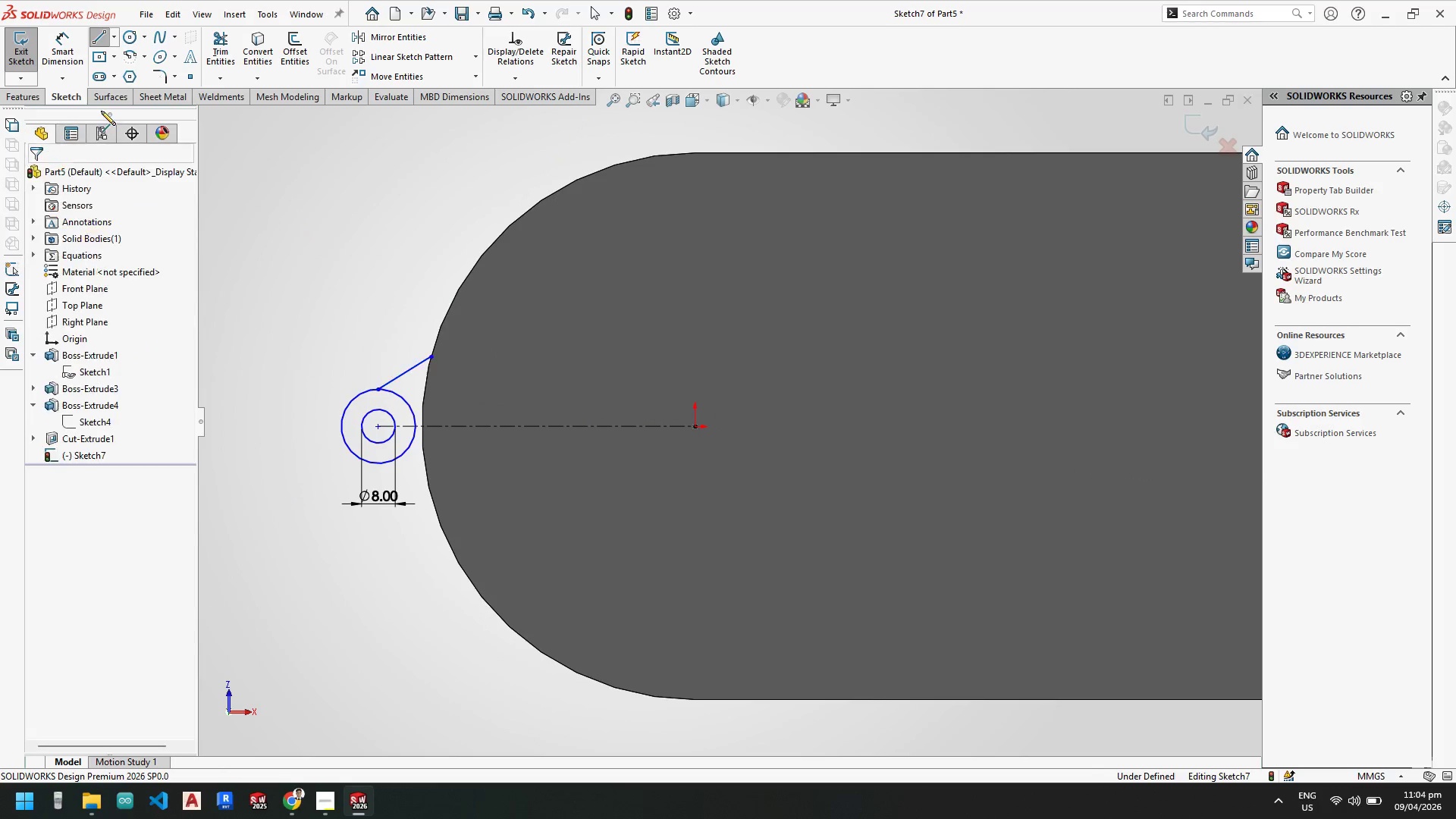 
key(Escape)
 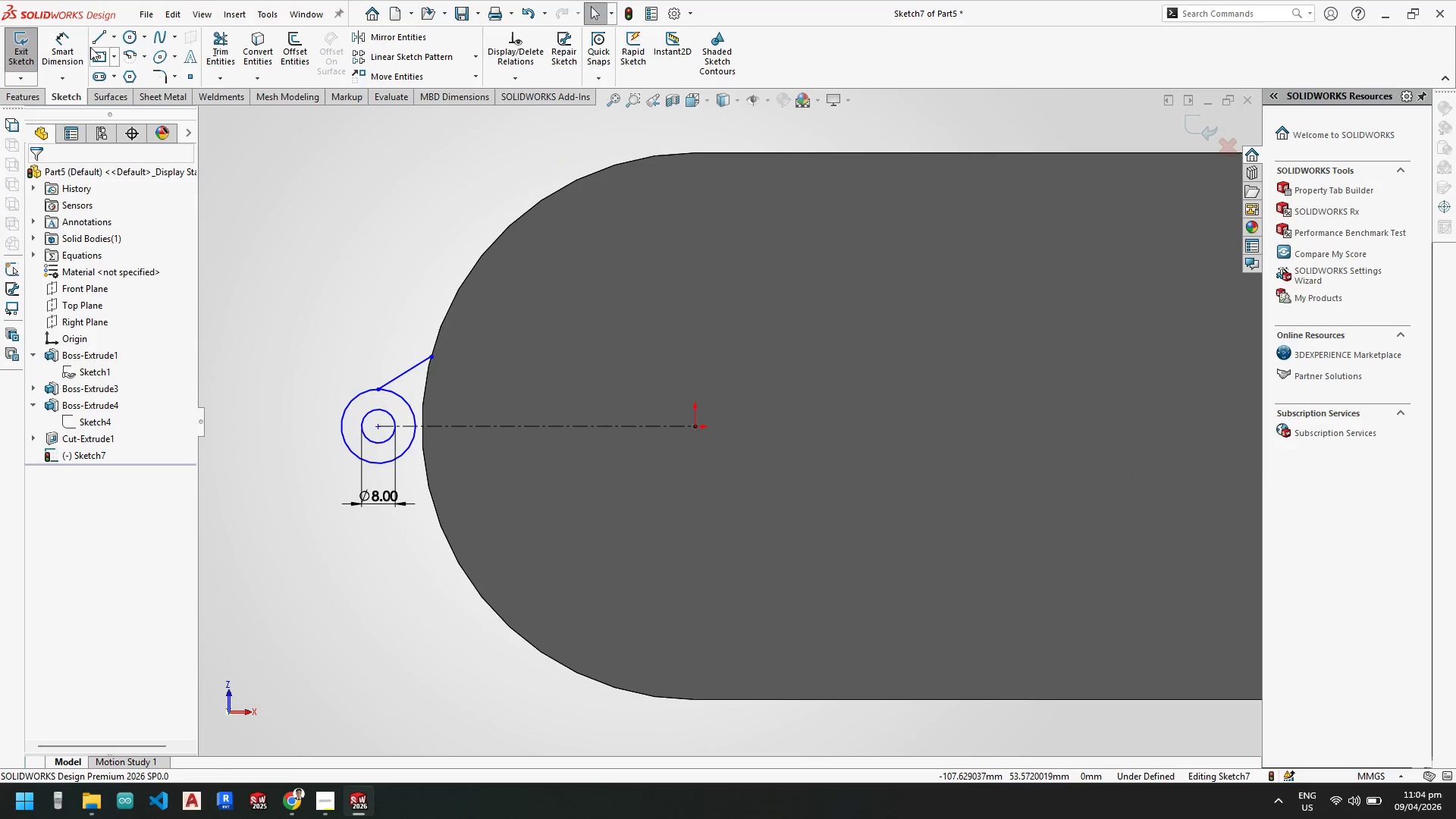 
key(Escape)
 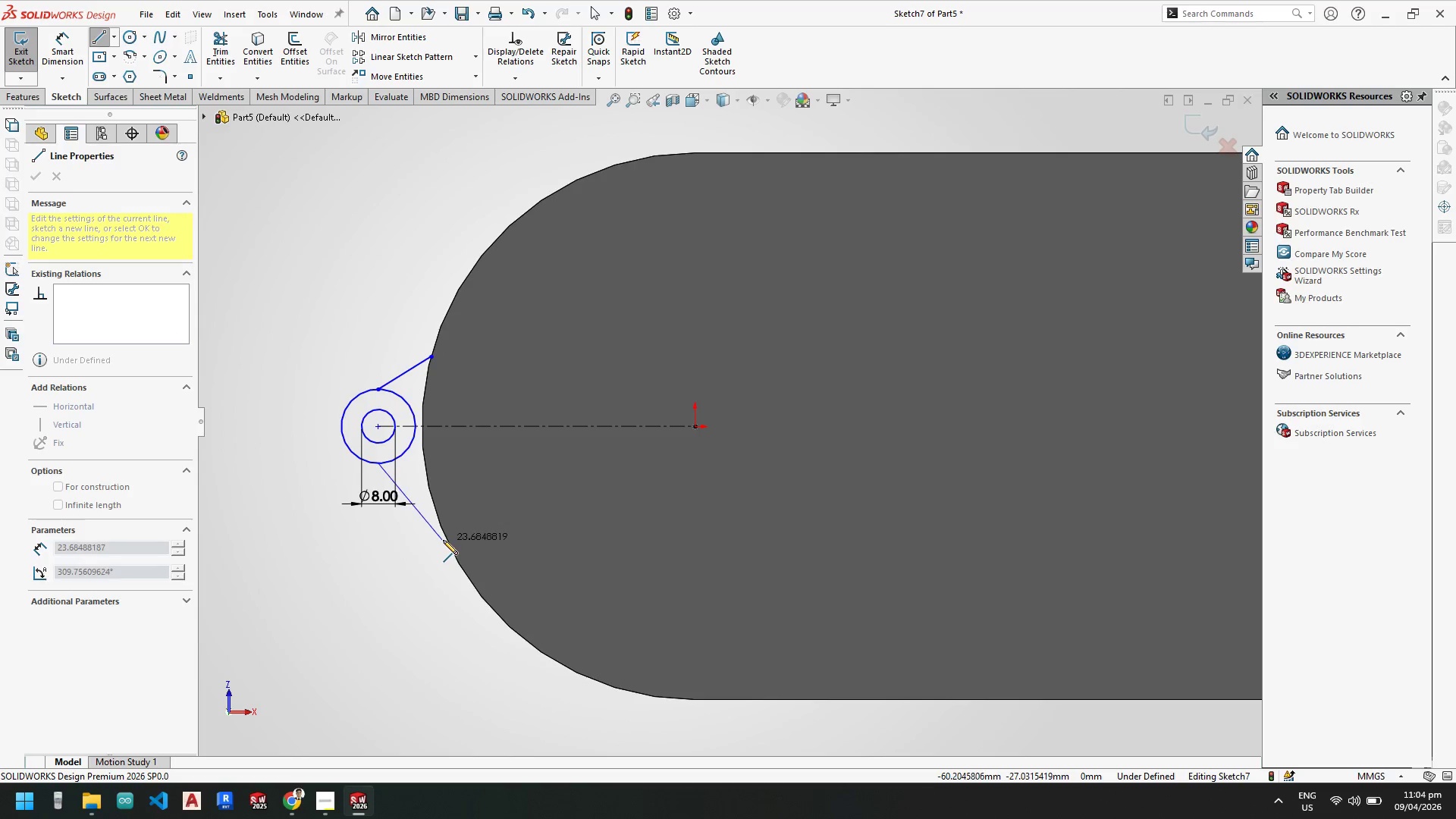 
key(Escape)
 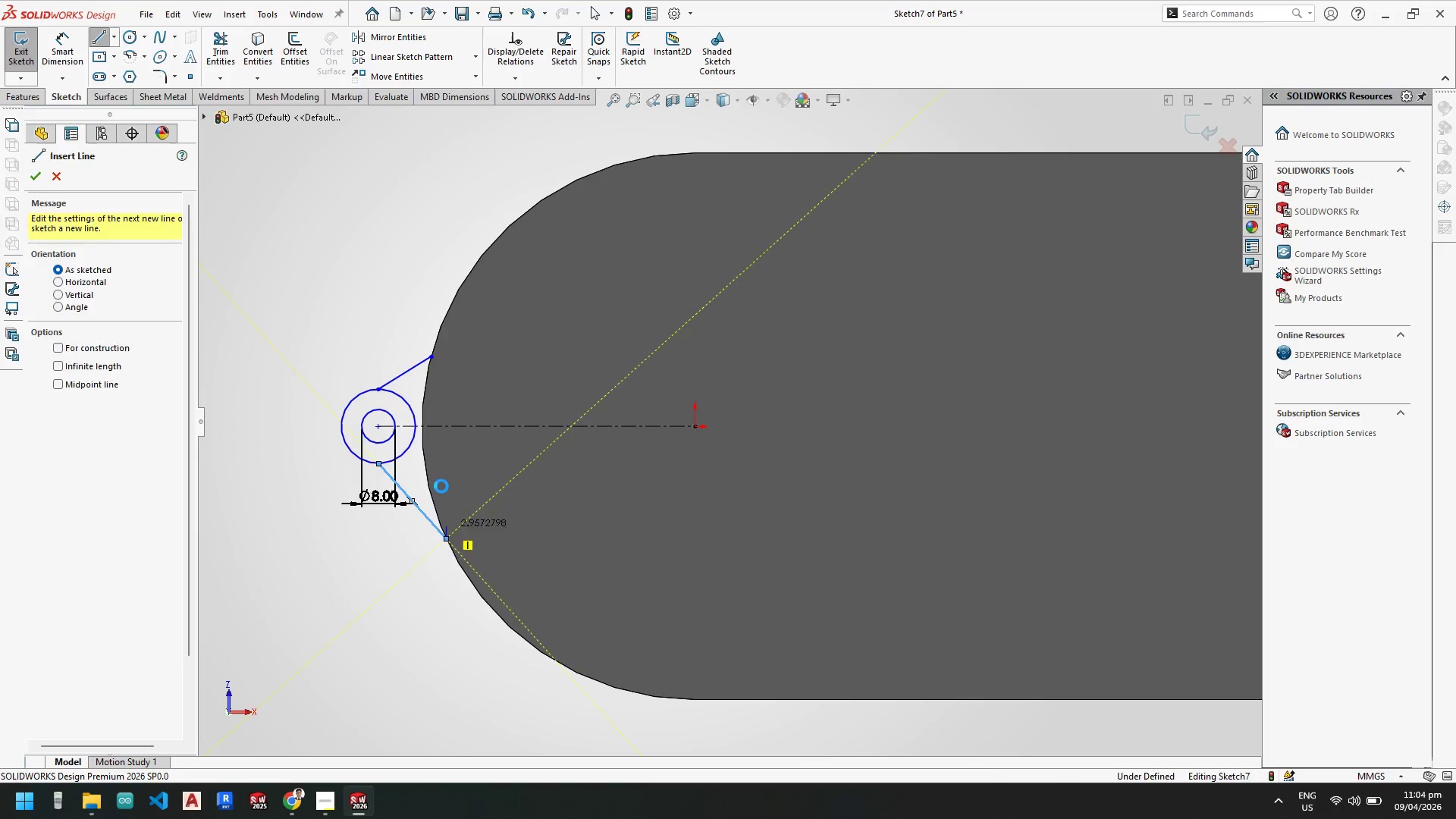 
key(Escape)
 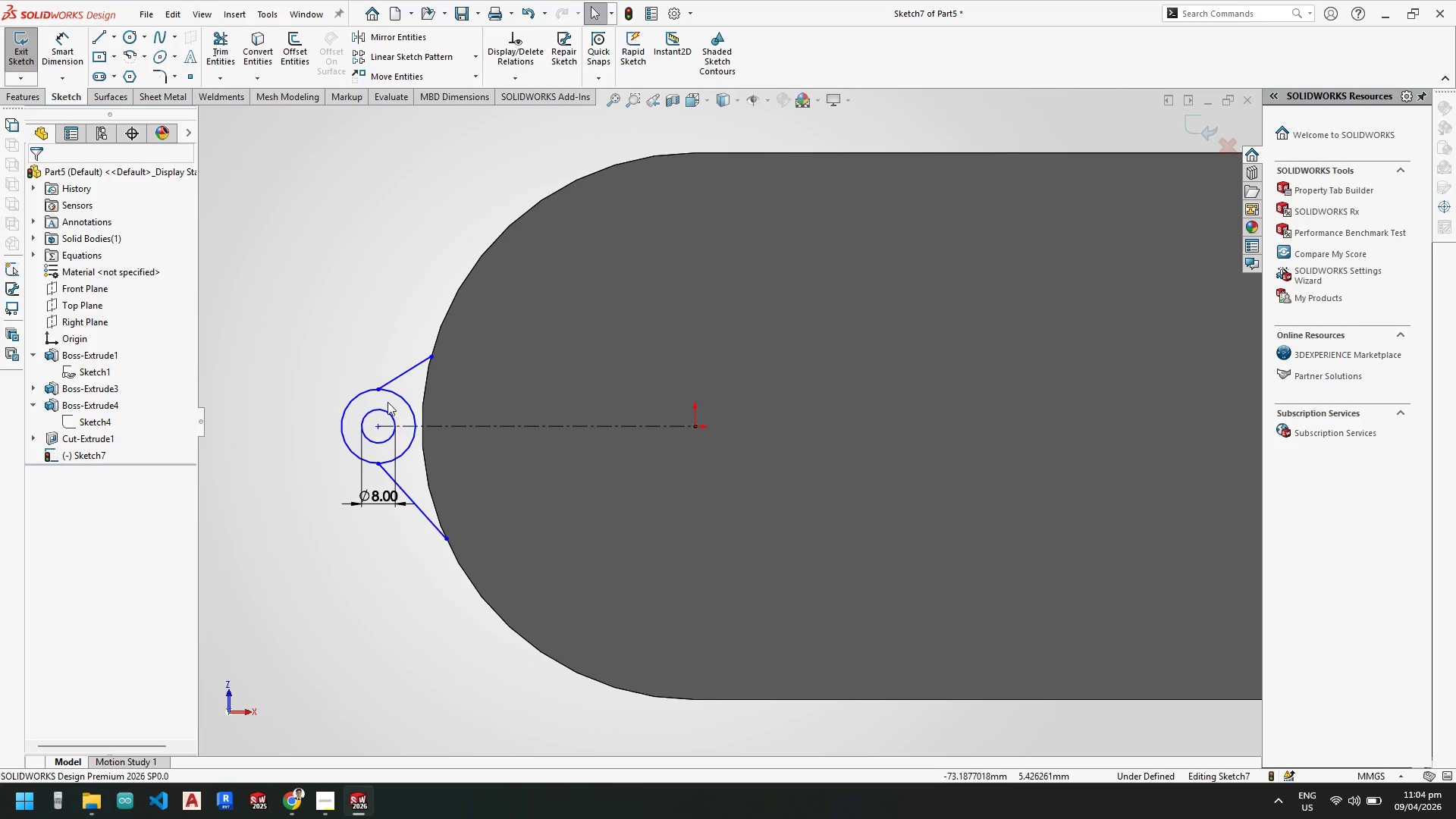 
scroll: coordinate [390, 416], scroll_direction: down, amount: 1.0
 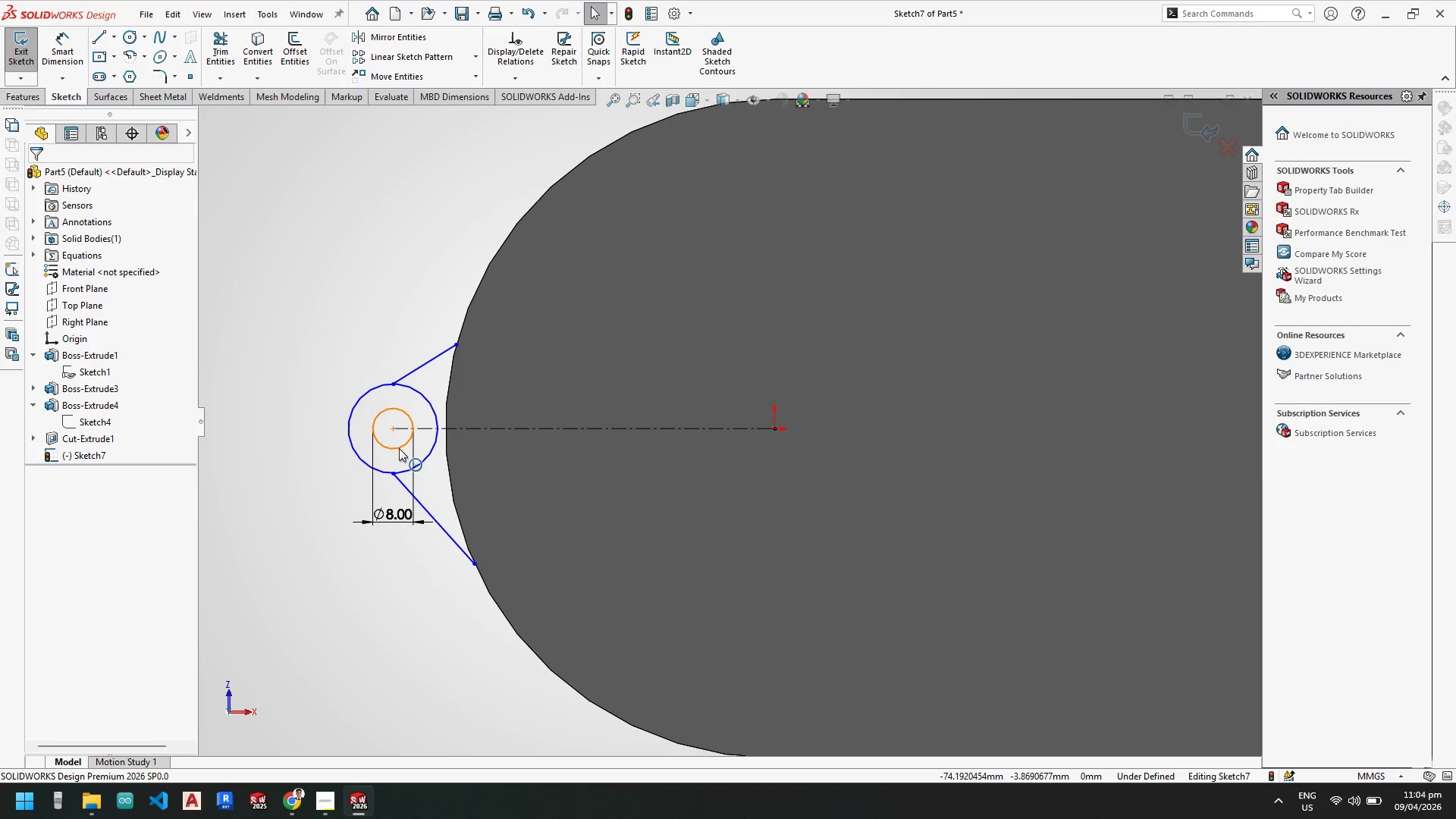 
key(Control+Z)
 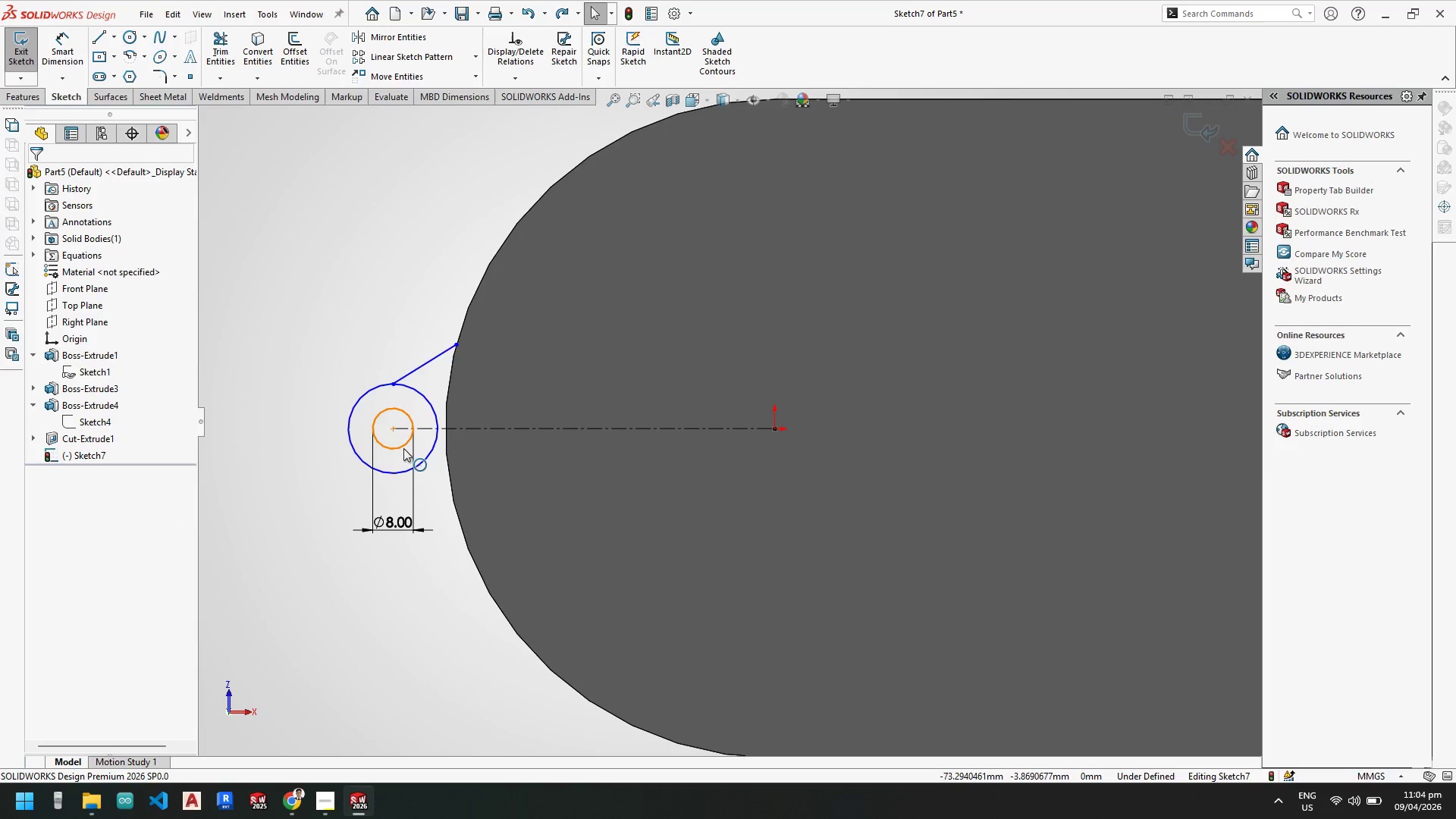 
key(Control+Z)
 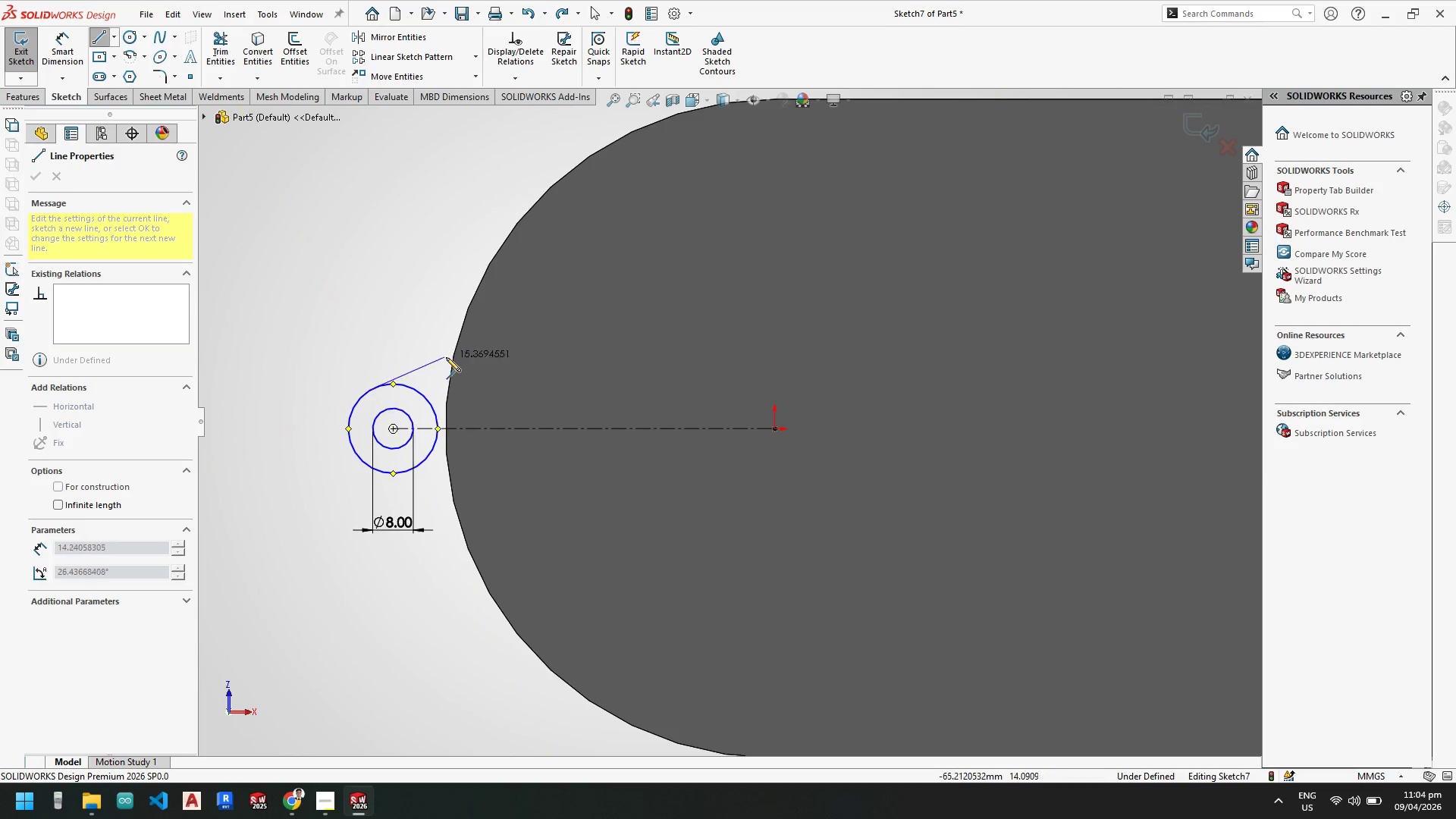 
left_click([454, 354])
 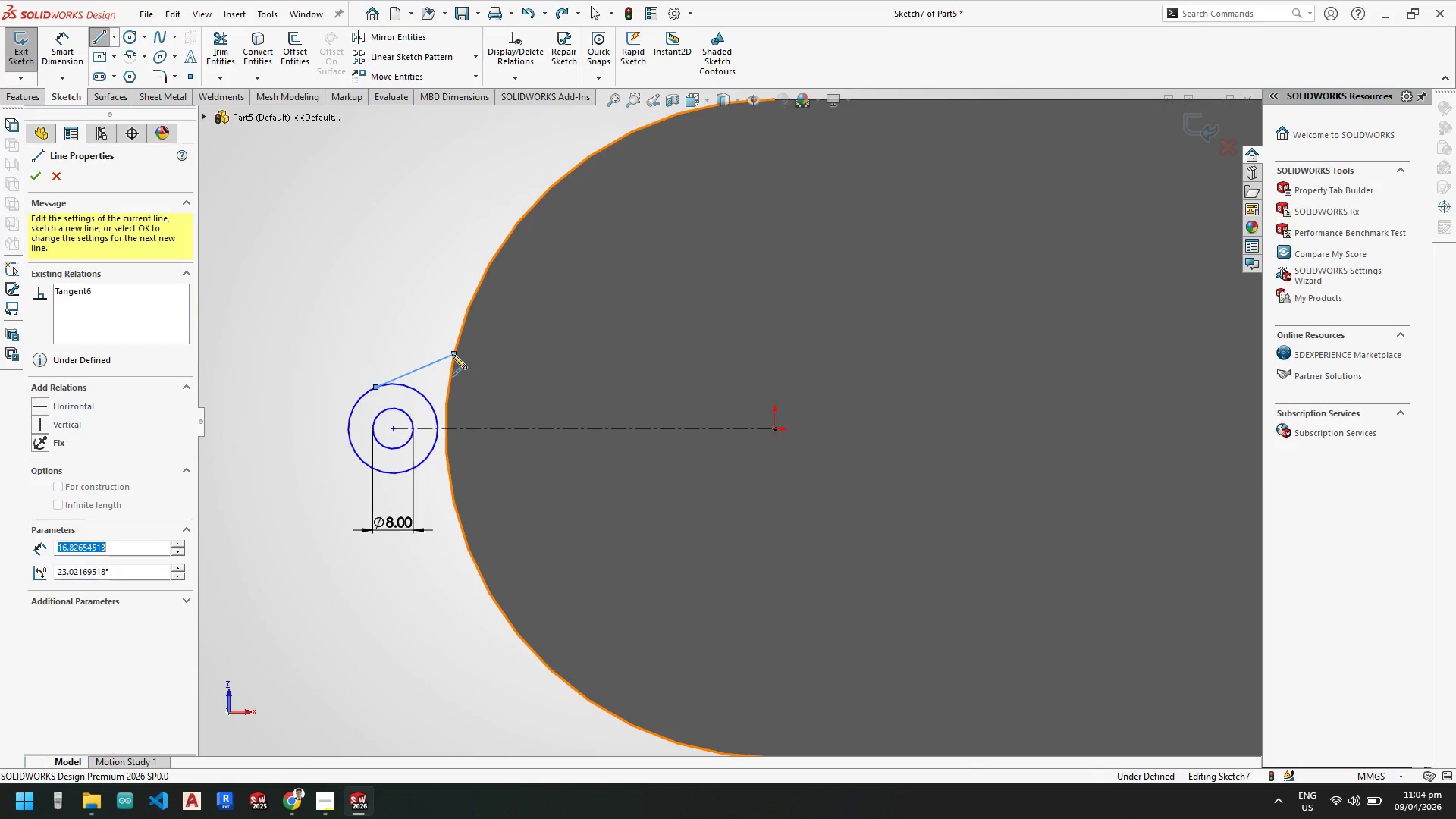 
key(Escape)
 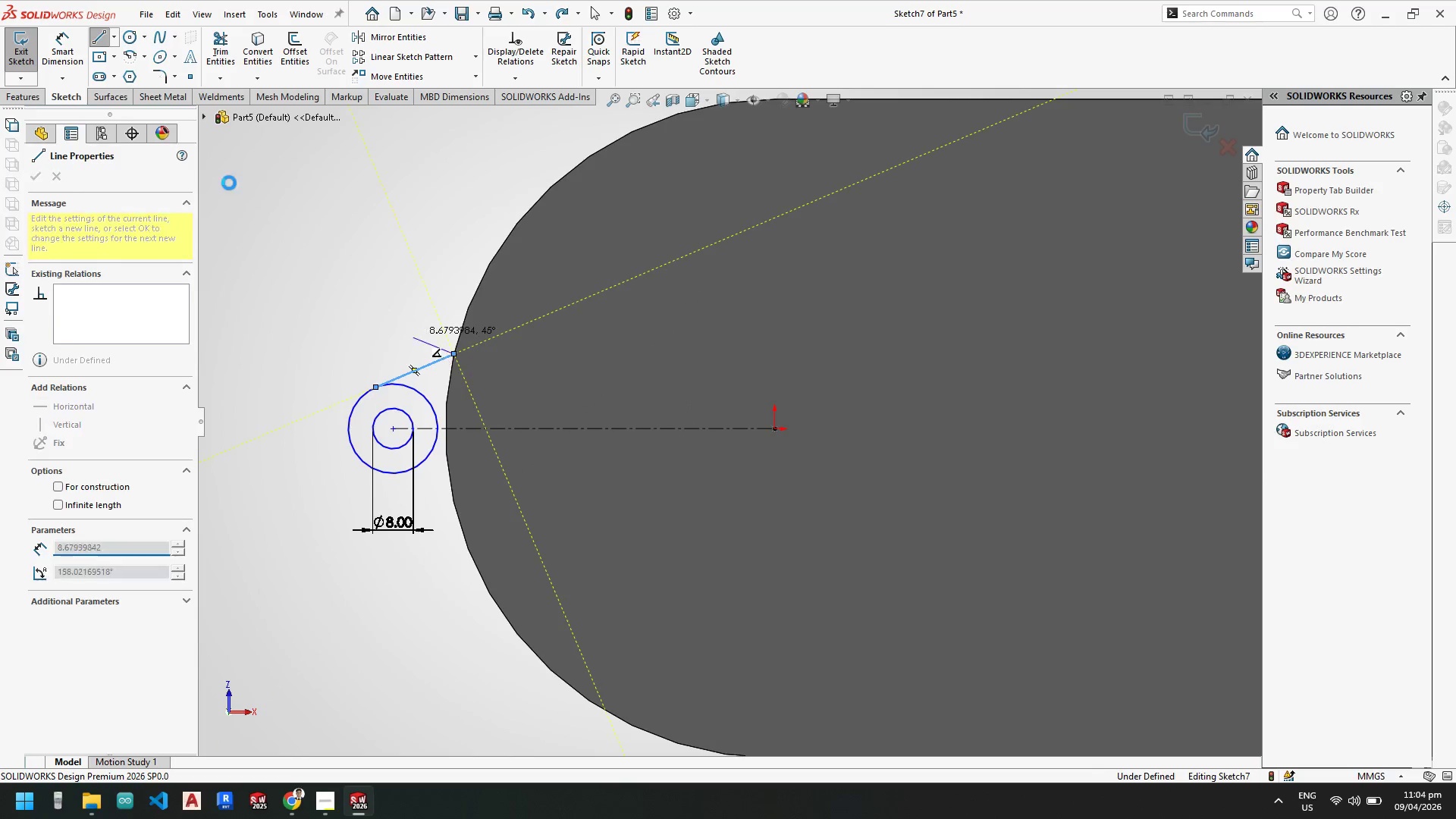 
key(Escape)
 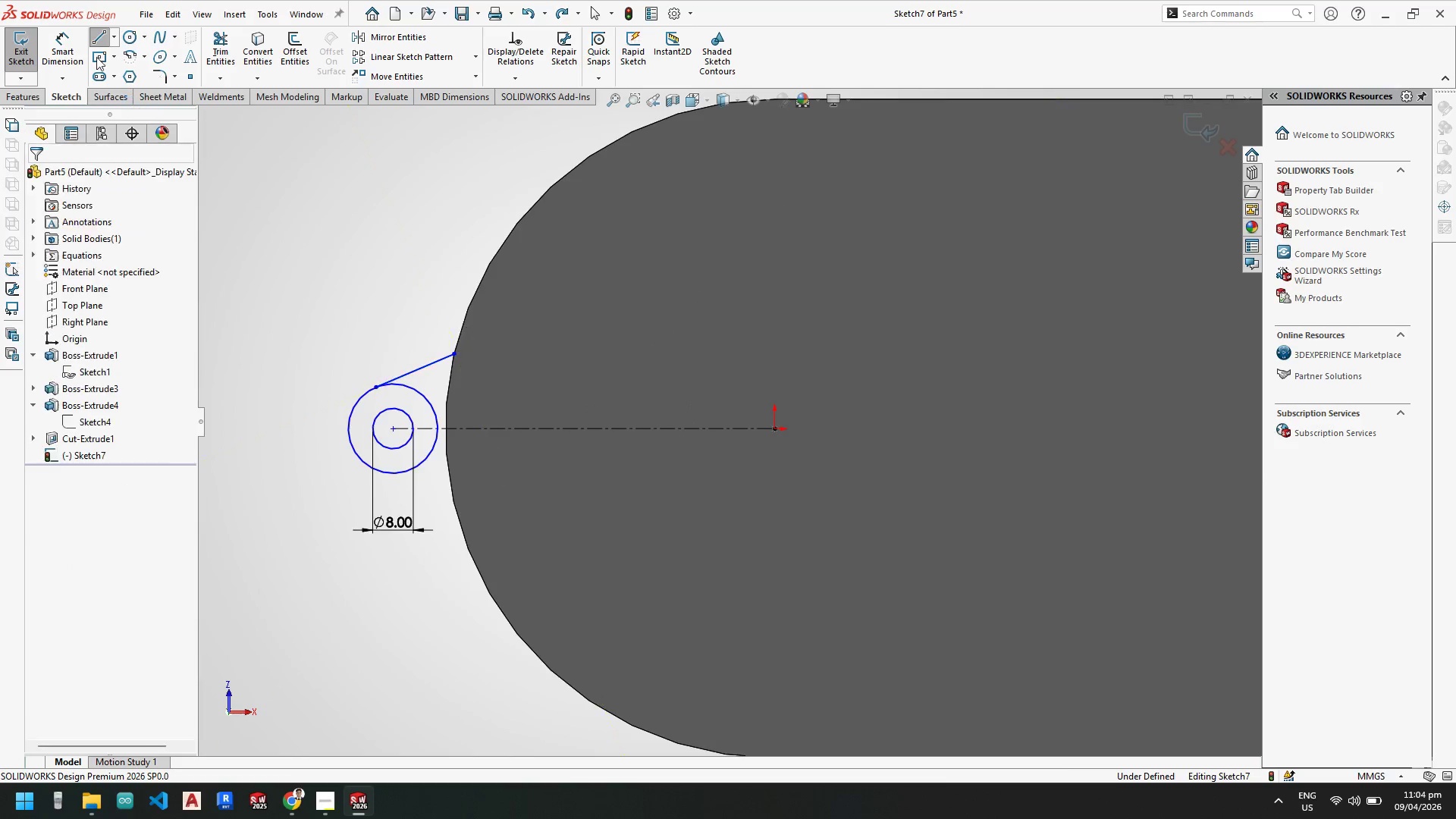 
key(Escape)
 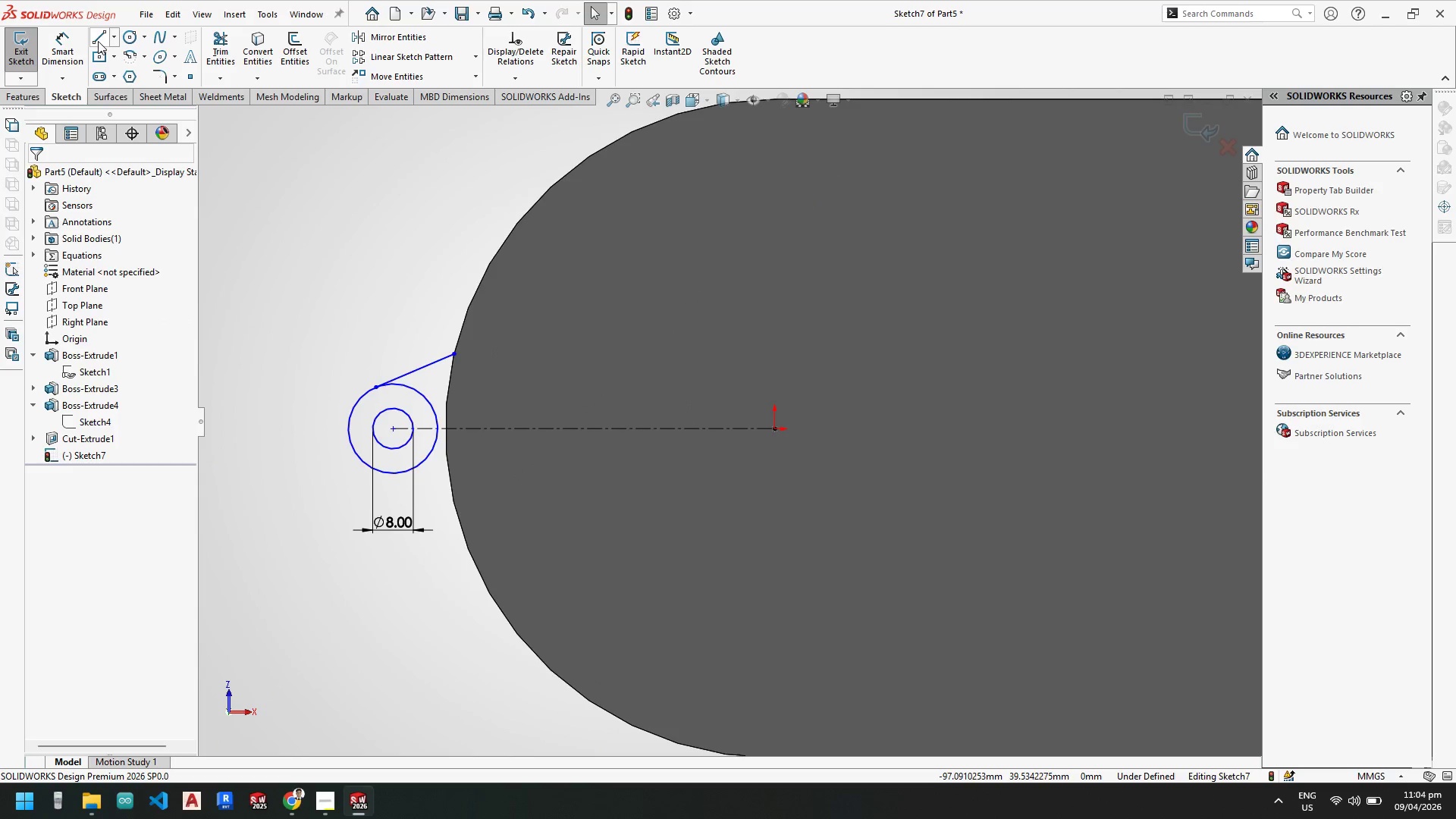 
left_click_drag(start_coordinate=[98, 40], to_coordinate=[102, 41])
 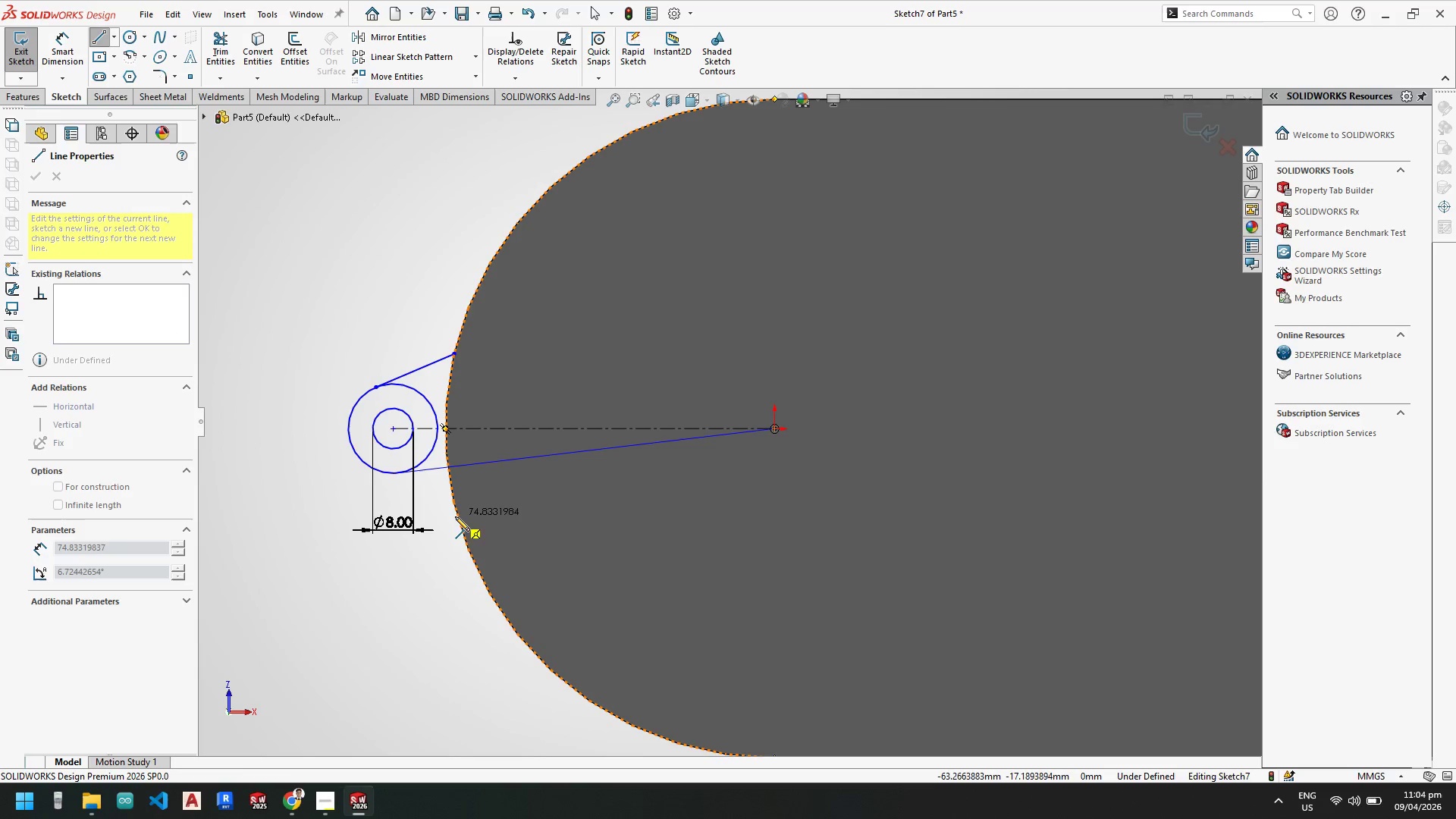 
hold_key(key=ControlLeft, duration=1.01)
 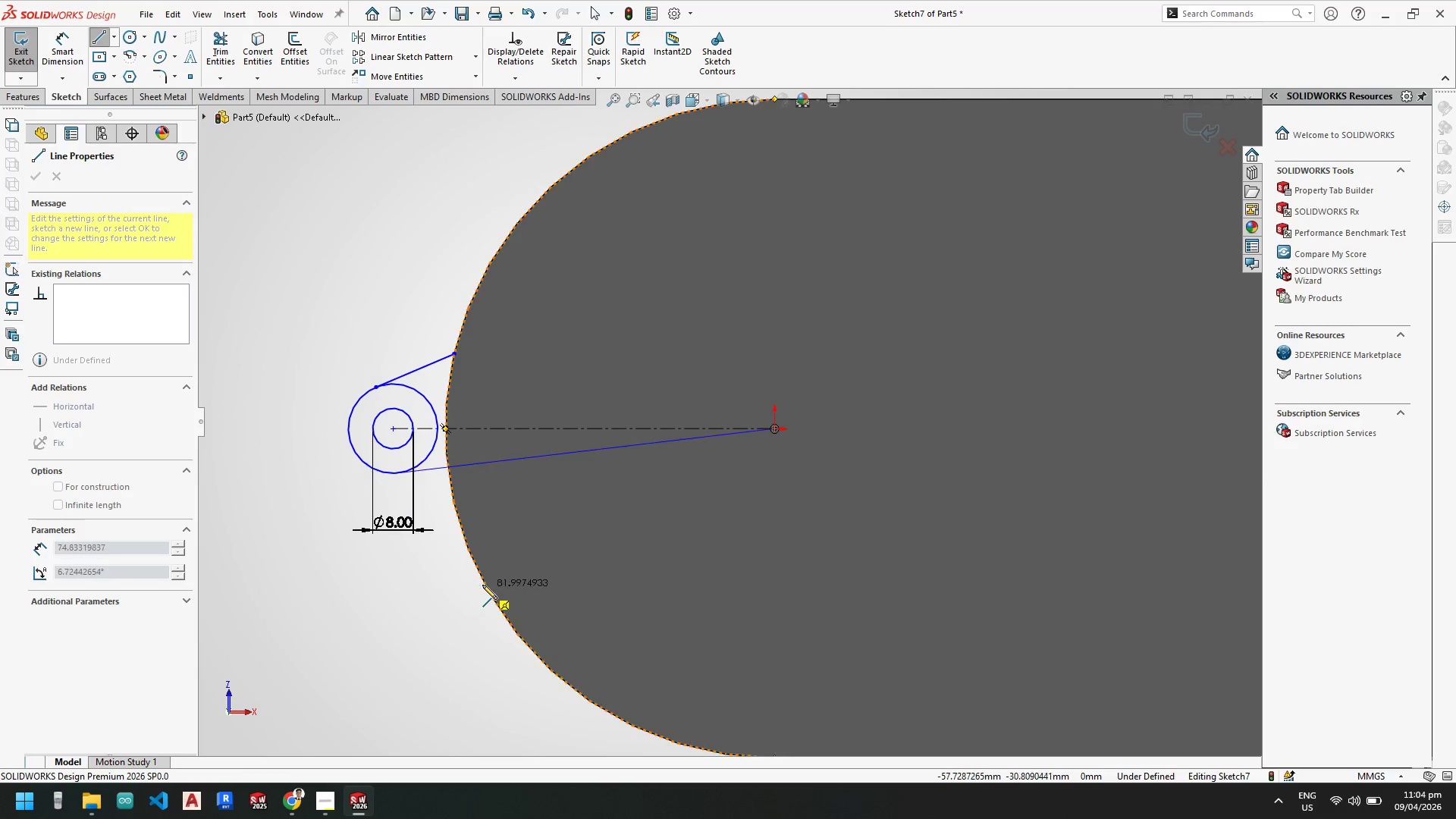 
scroll: coordinate [672, 463], scroll_direction: down, amount: 7.0
 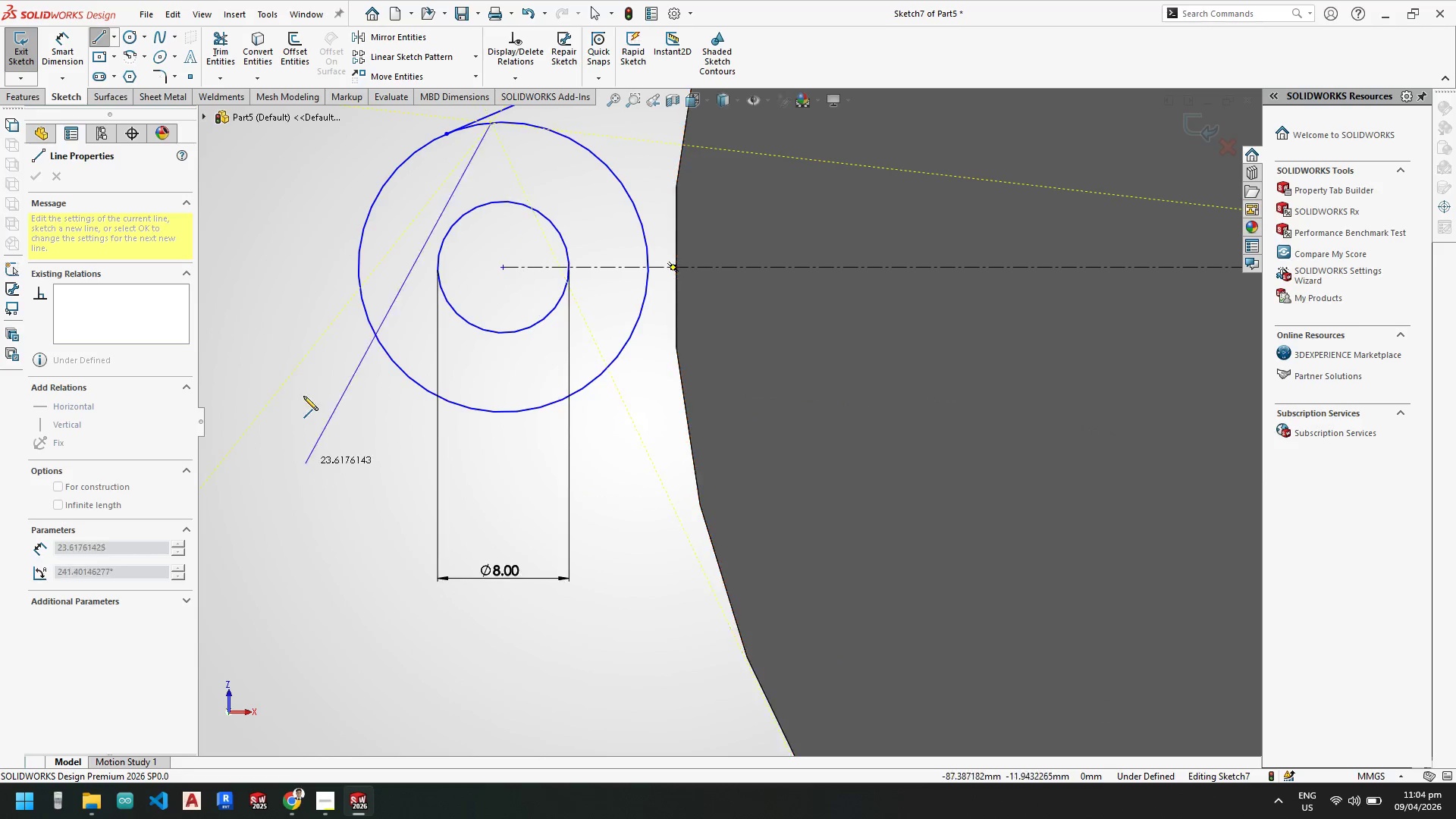 
key(Escape)
 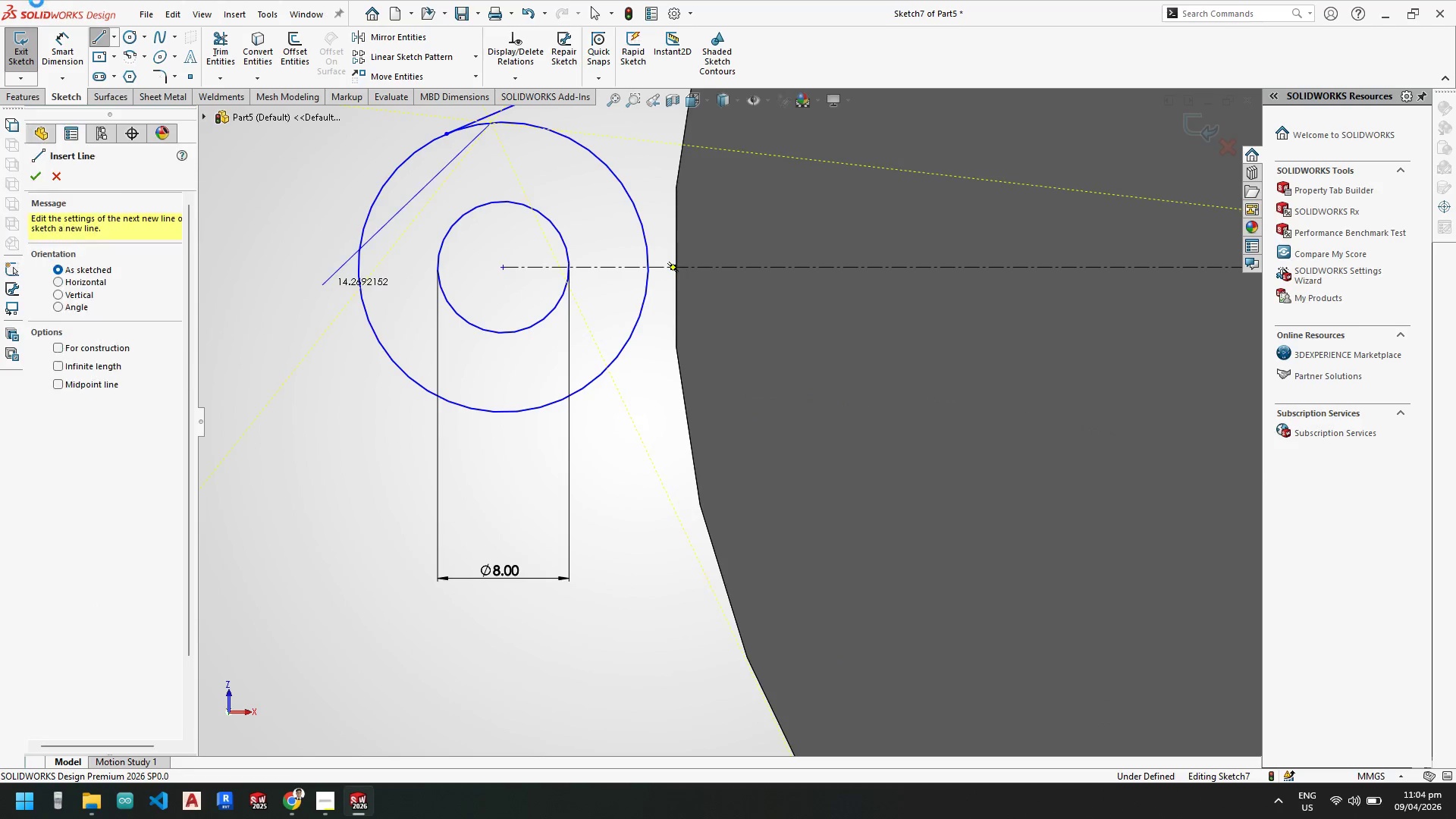 
hold_key(key=Escape, duration=3.06)
 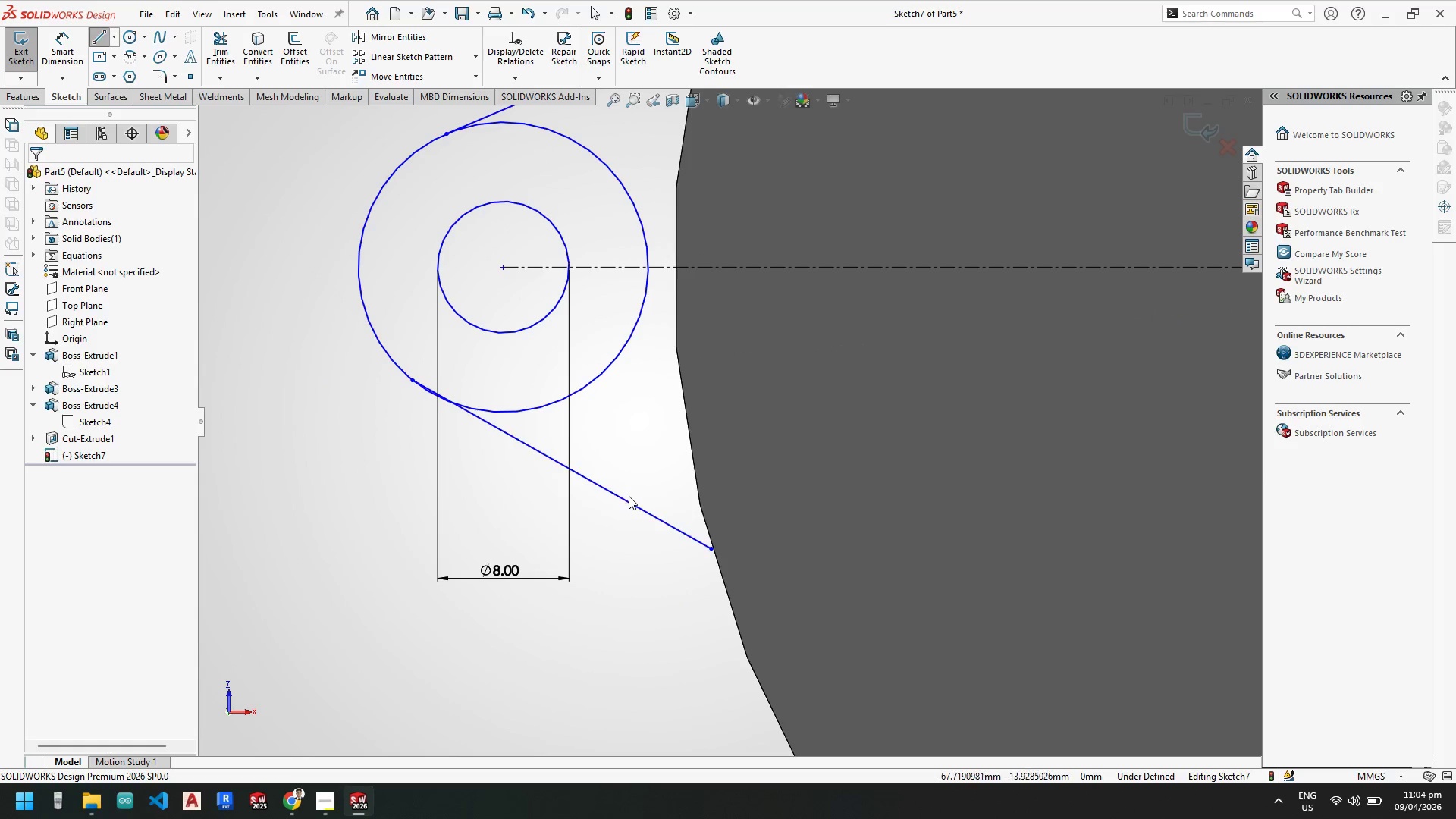 
left_click([413, 379])
 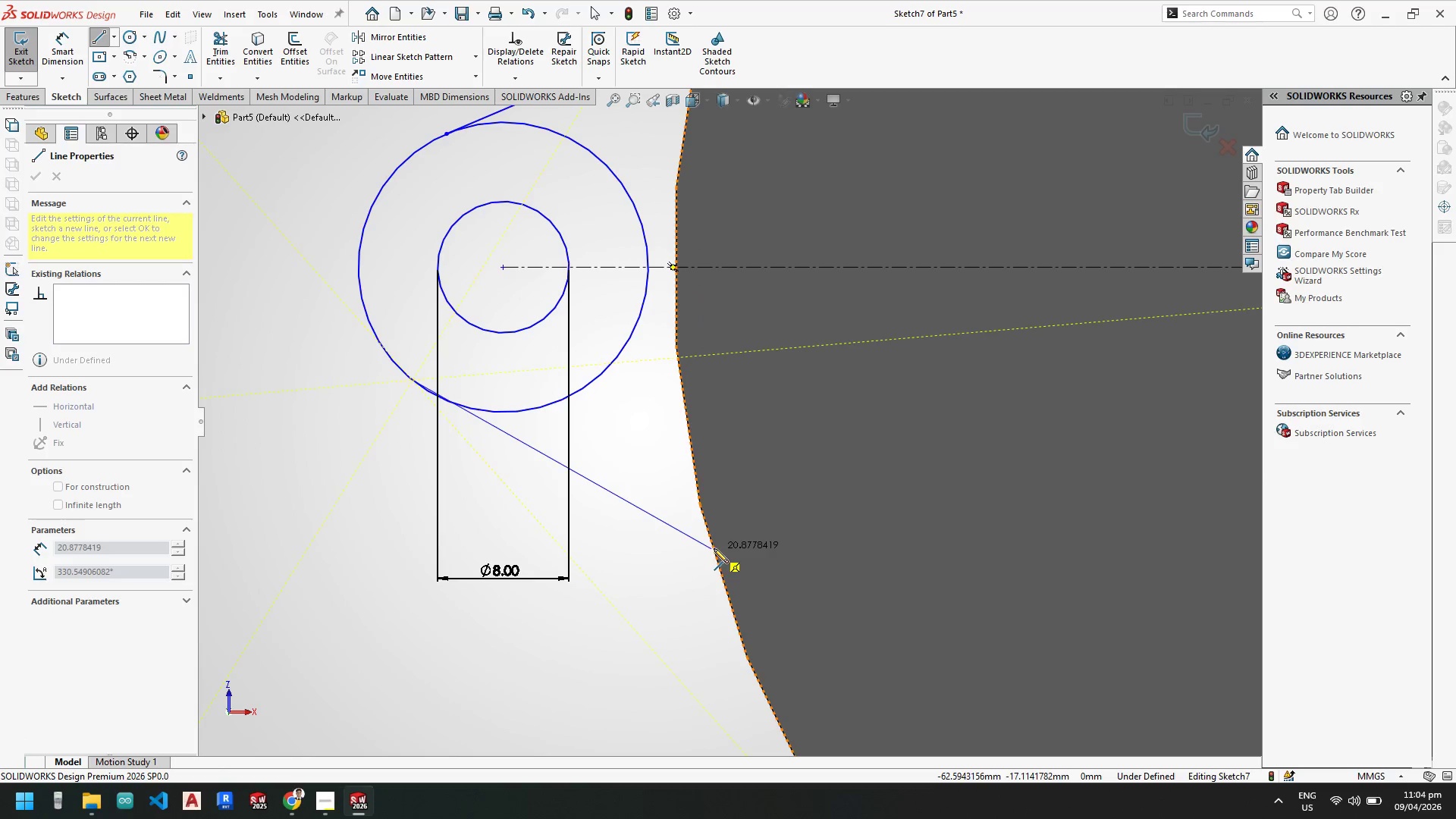 
key(Escape)
 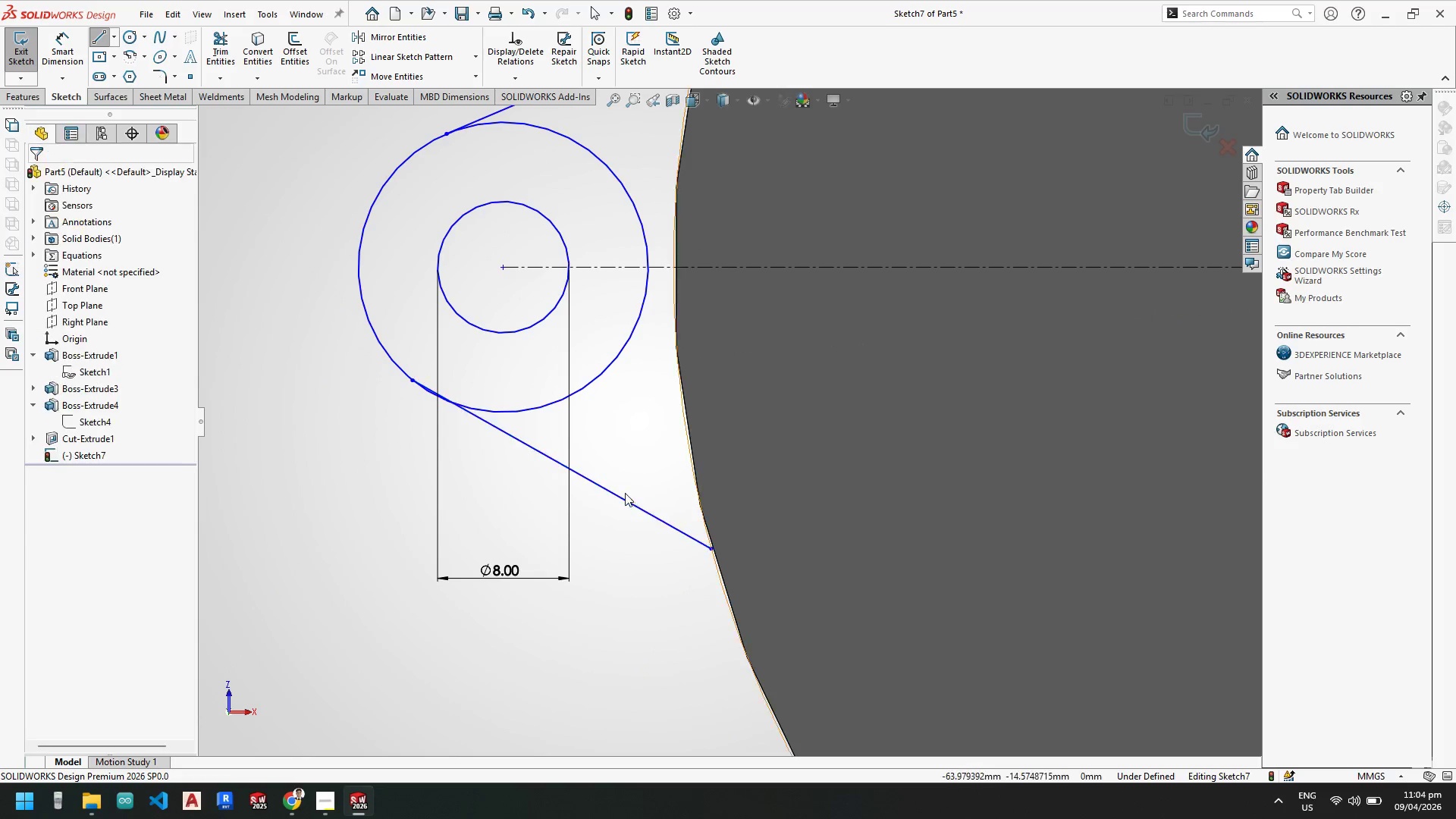 
key(Escape)
 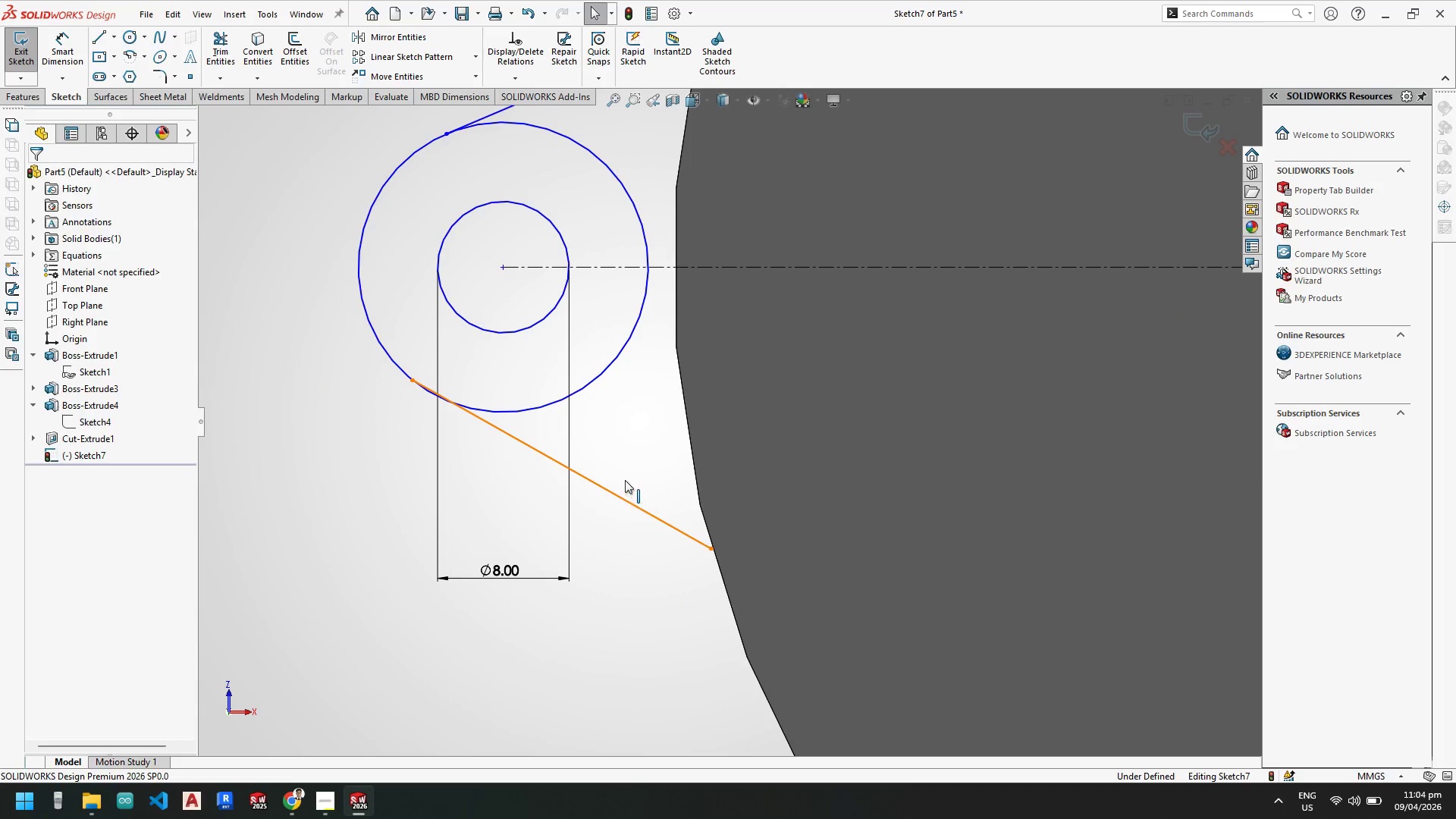 
hold_key(key=ControlLeft, duration=0.7)
 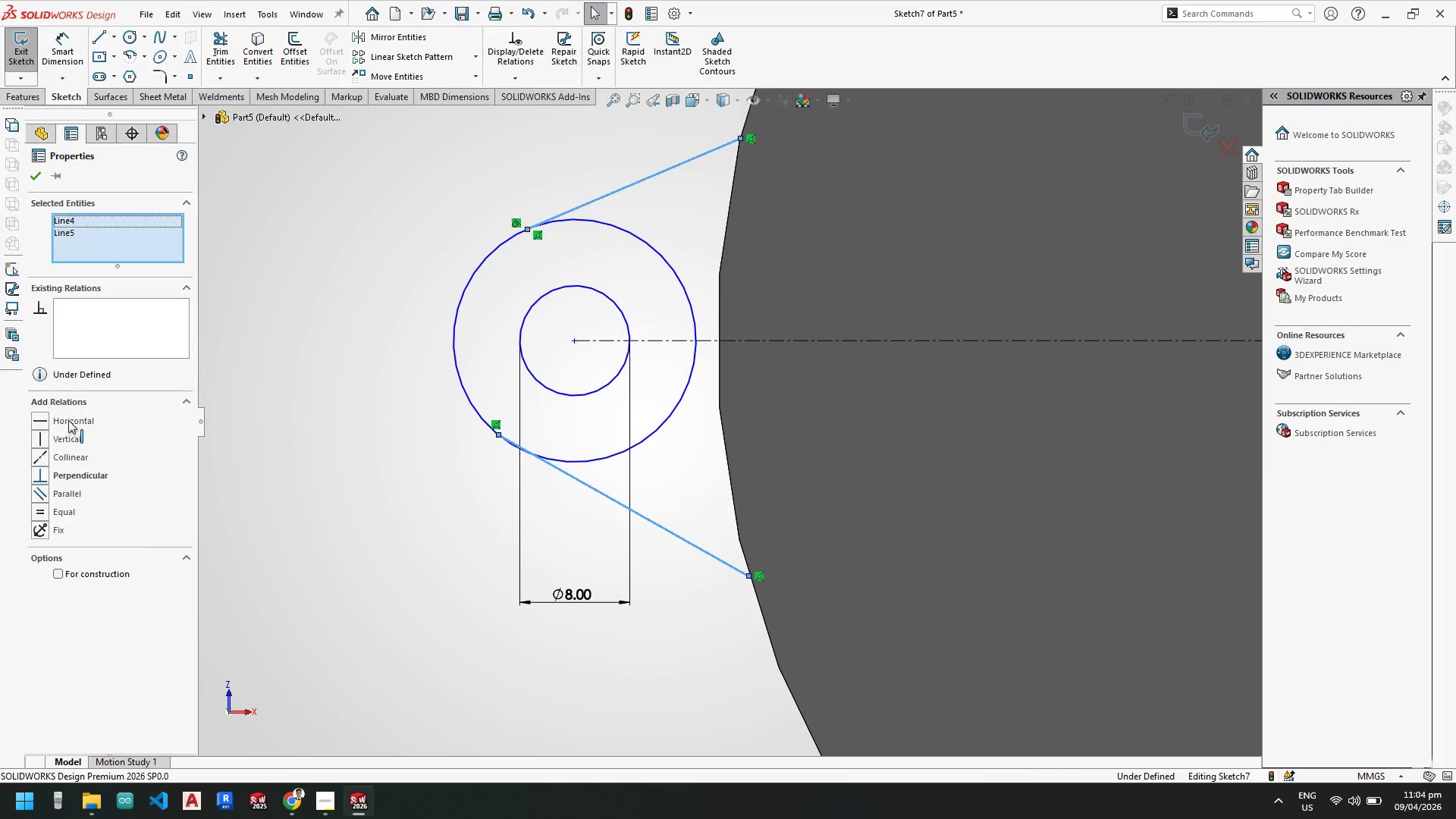 
scroll: coordinate [592, 233], scroll_direction: up, amount: 1.0
 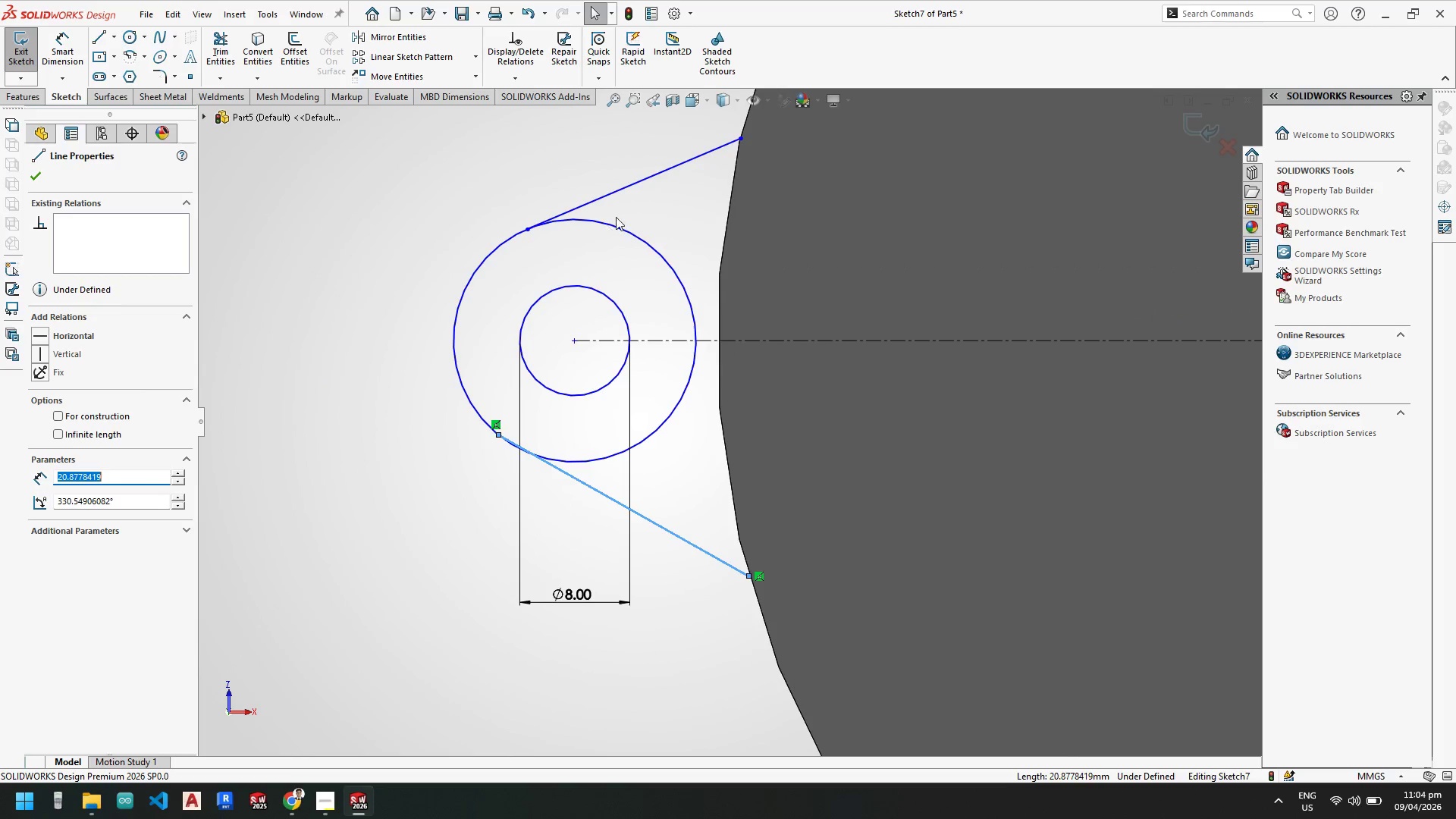 
left_click([623, 190])
 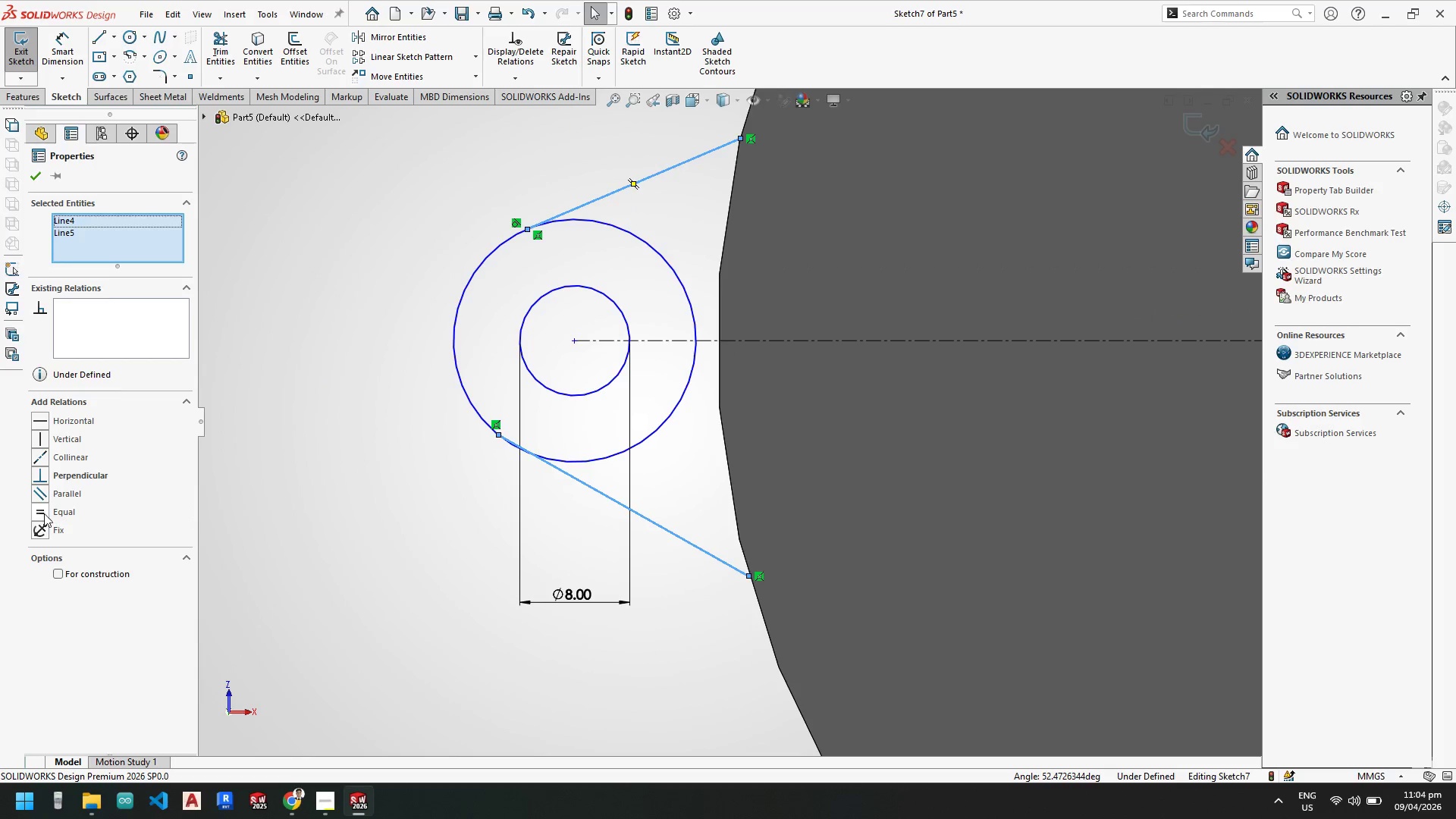 
key(Escape)
 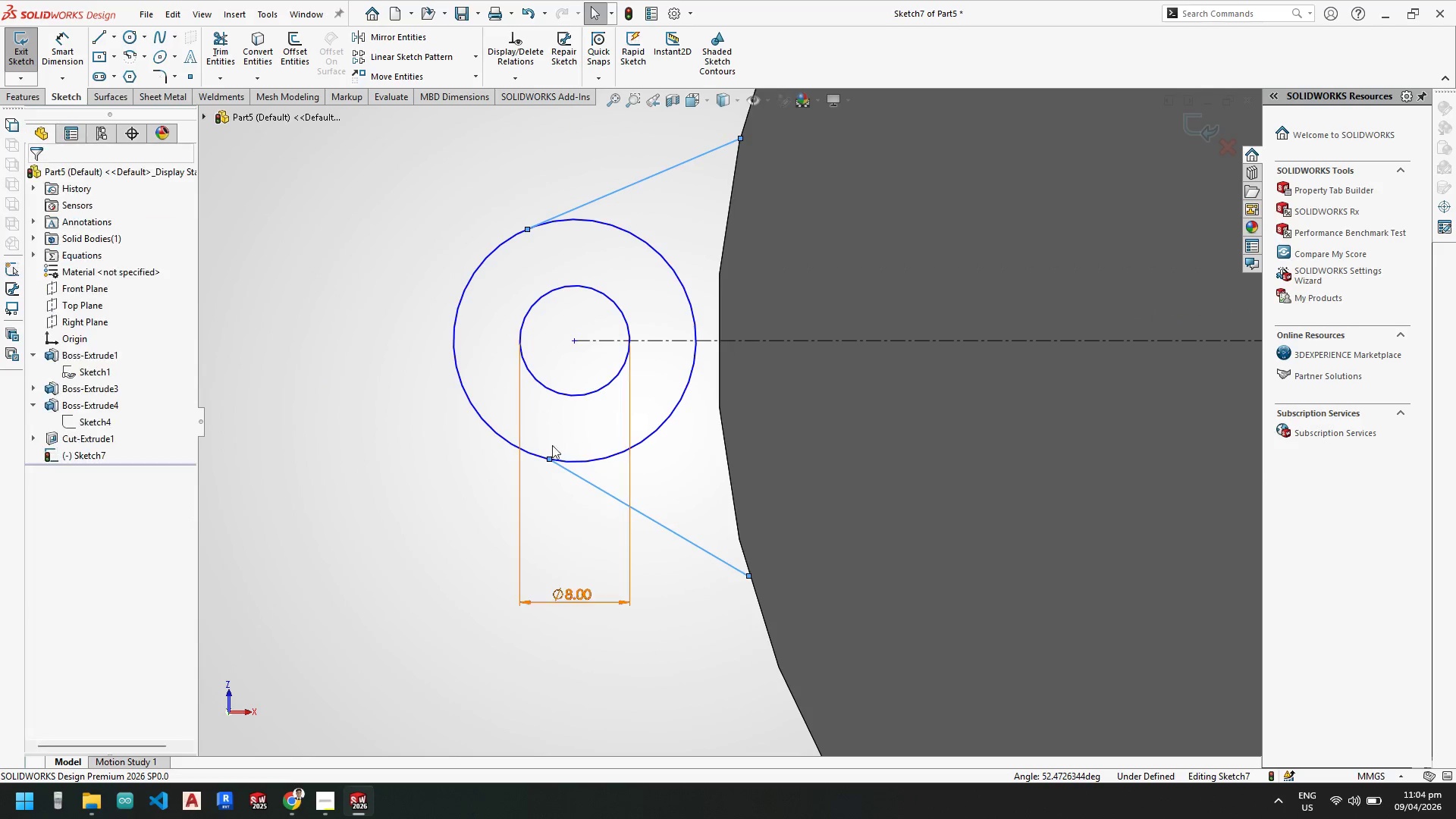 
key(Escape)
 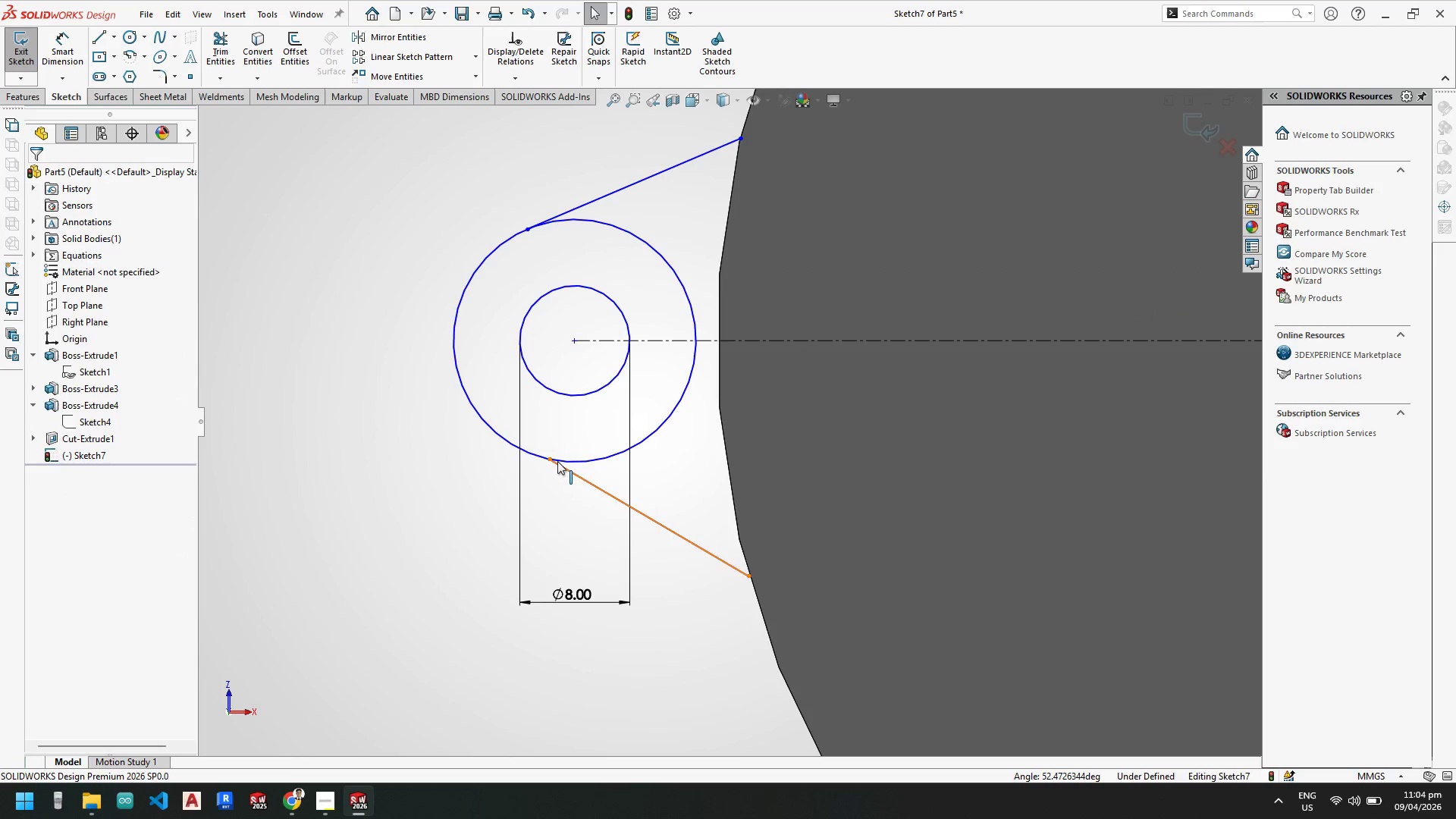 
key(Escape)
 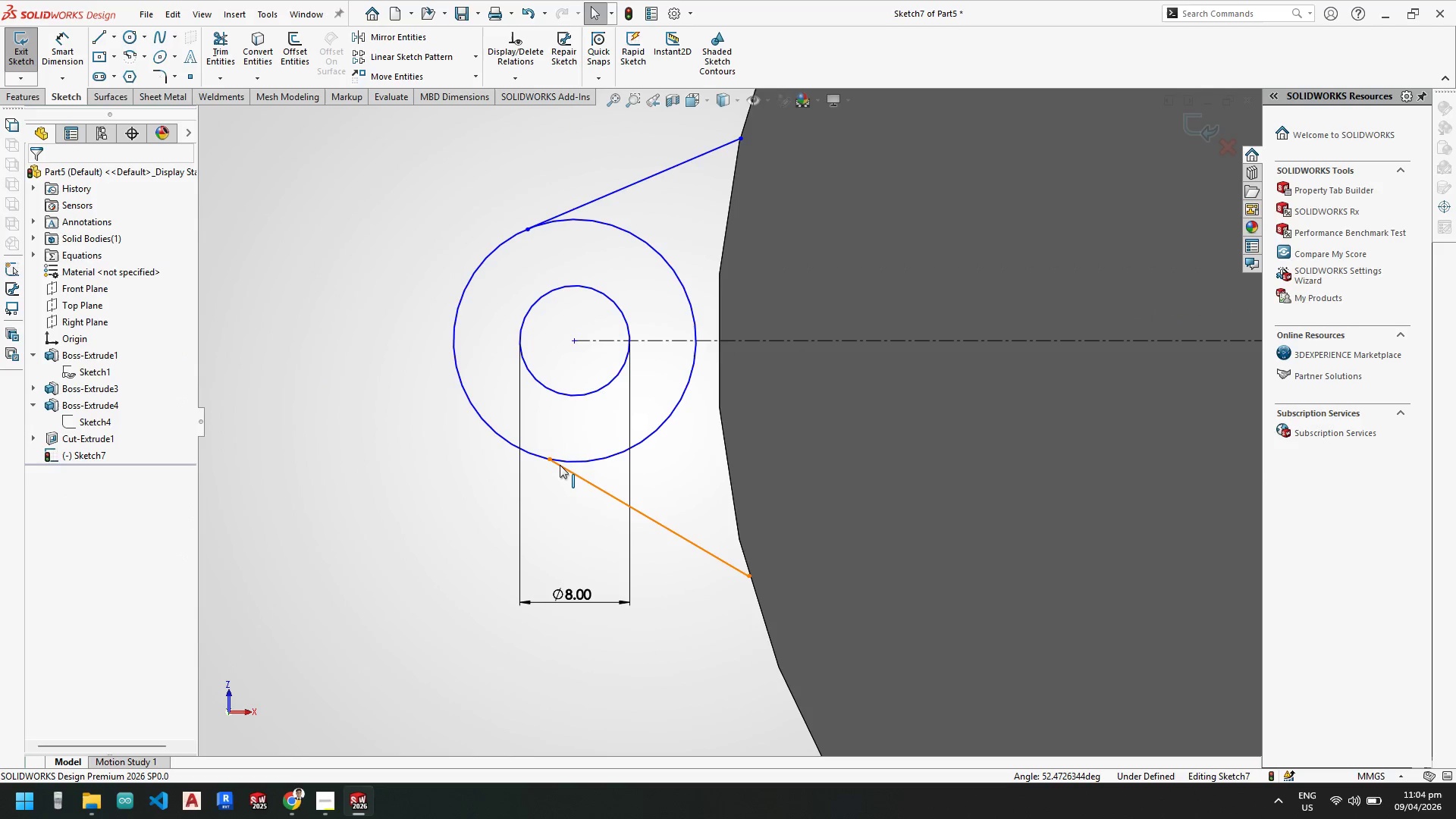 
left_click([564, 469])
 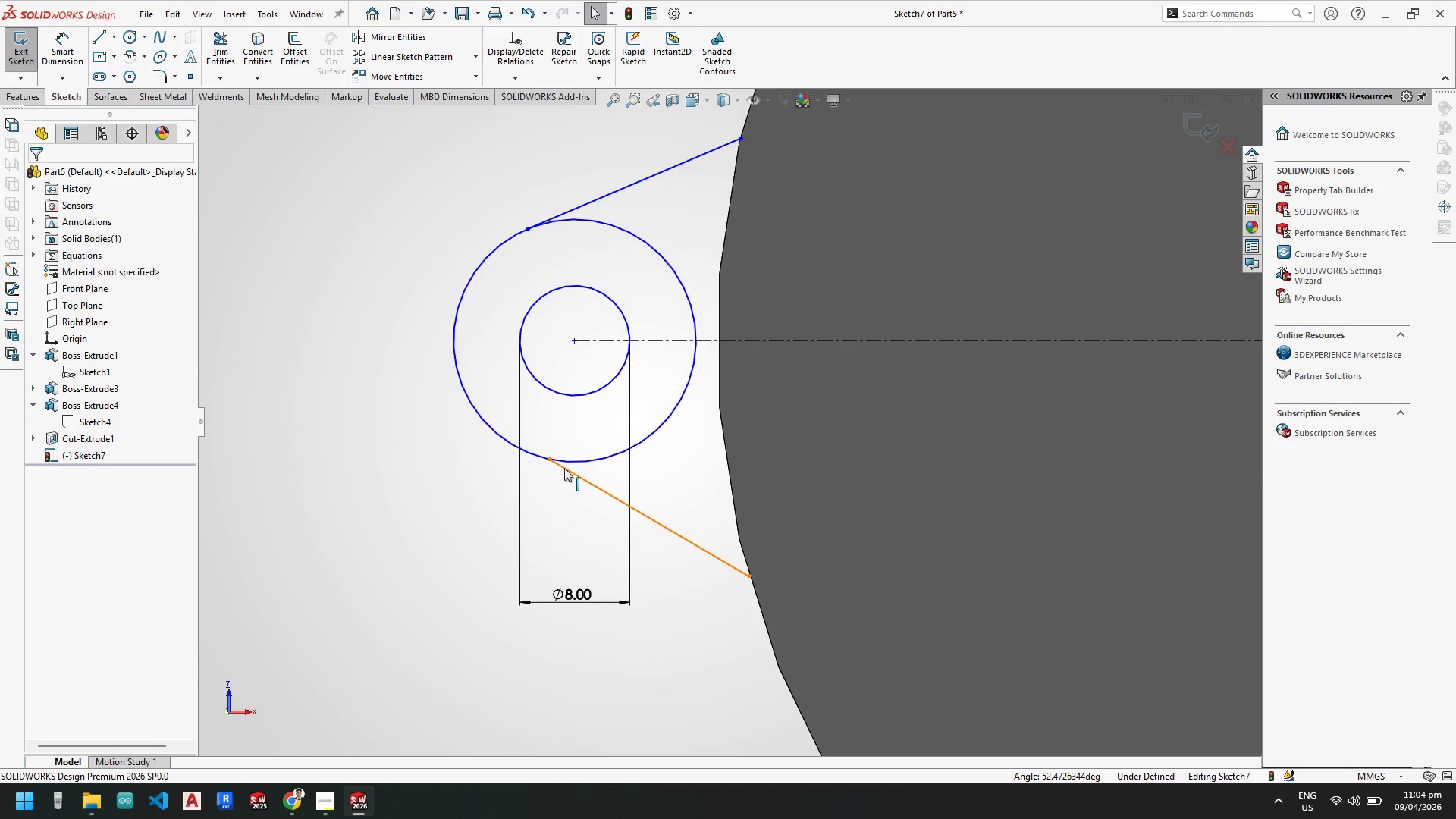 
hold_key(key=ControlLeft, duration=0.86)
left_click([519, 448])
 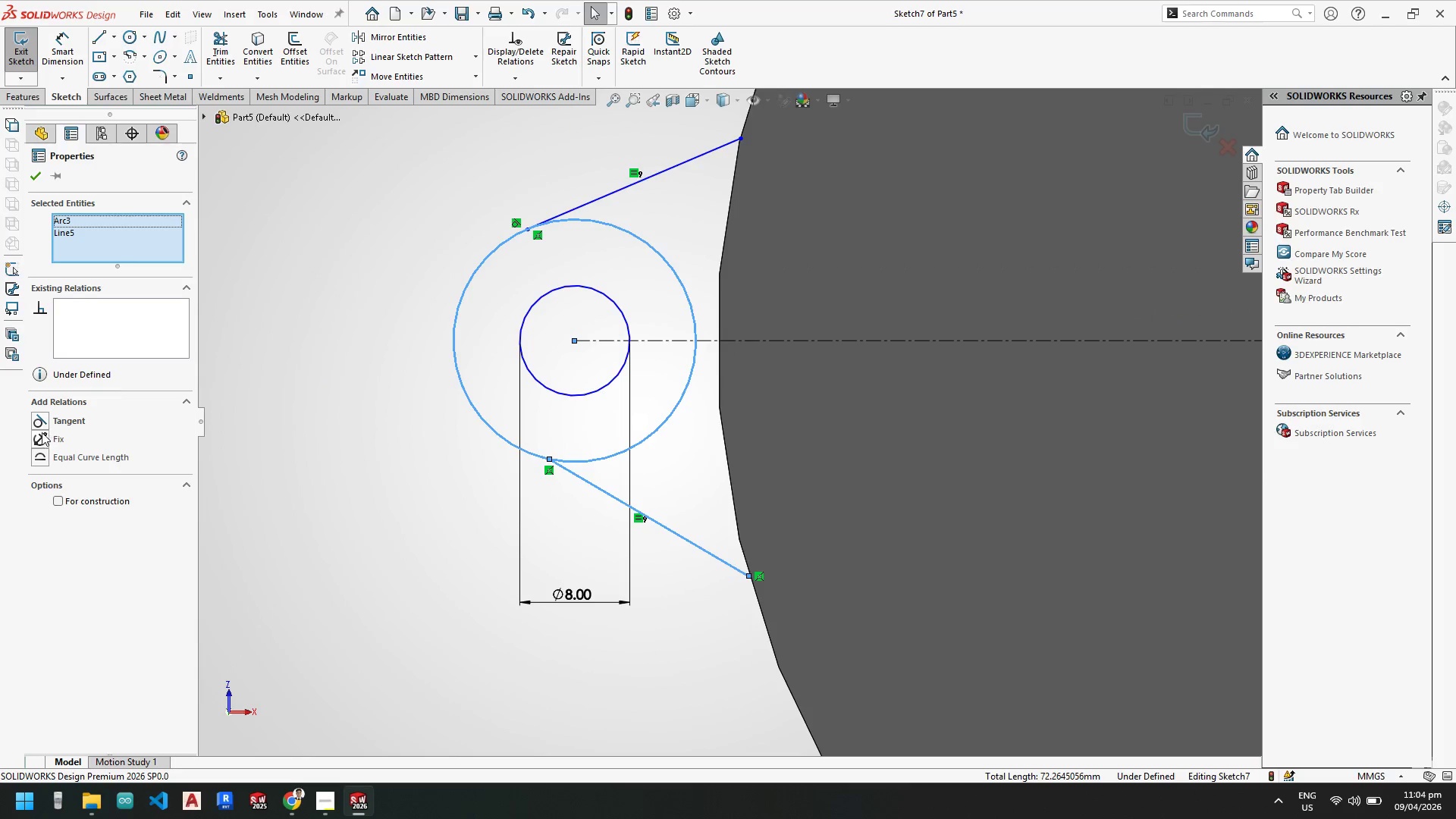 
left_click([40, 419])
 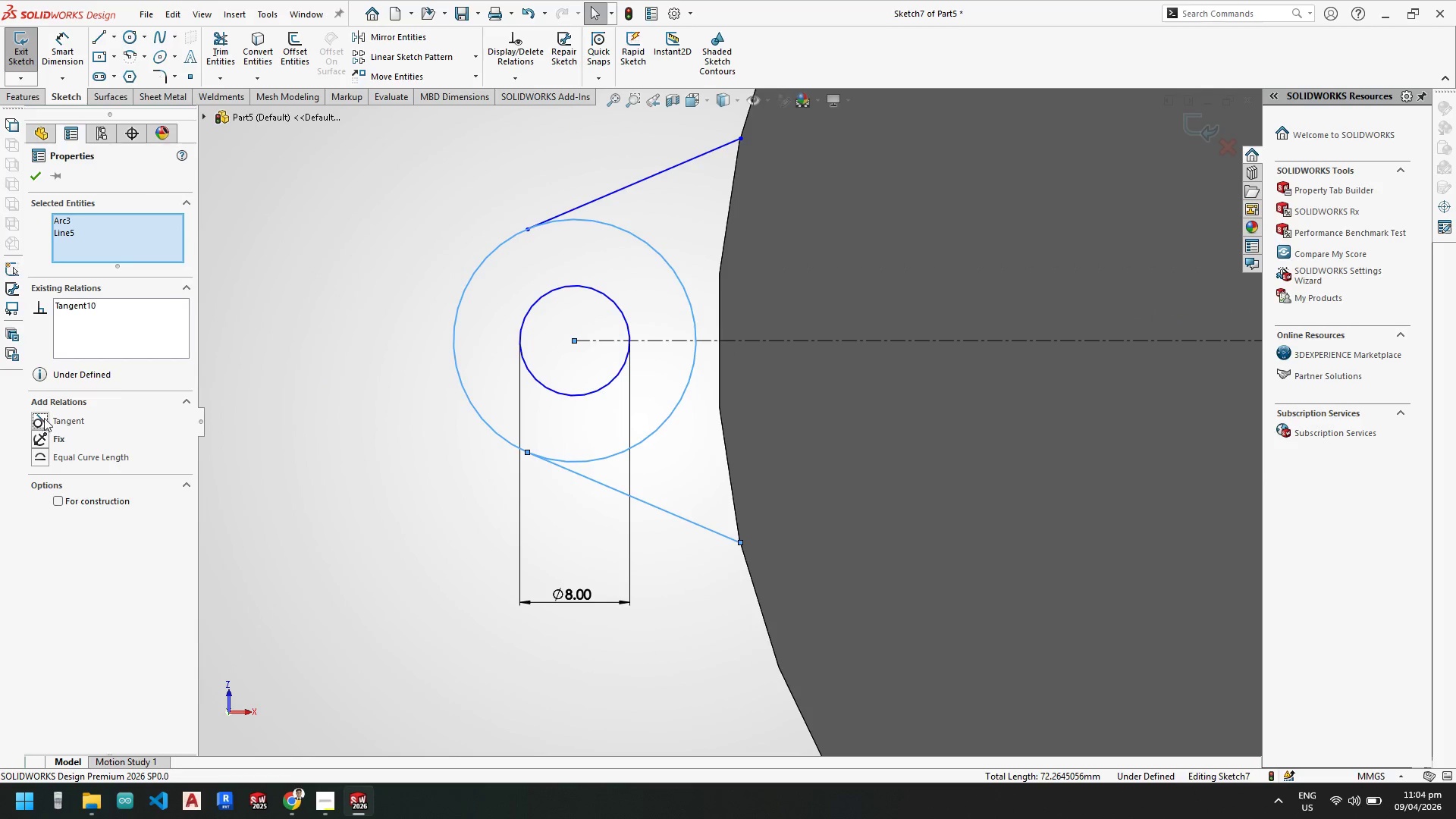 
key(Escape)
 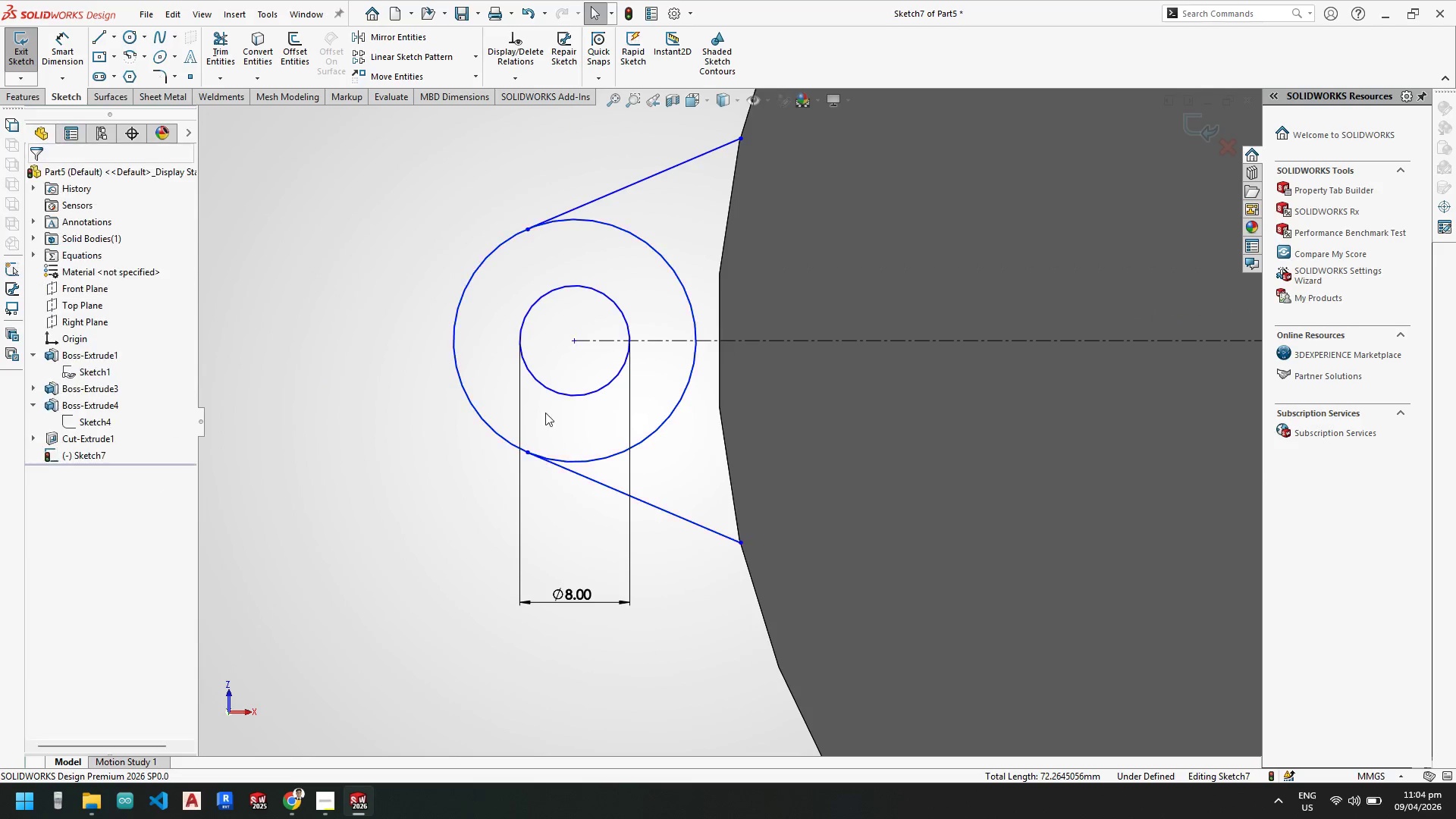 
key(Escape)
 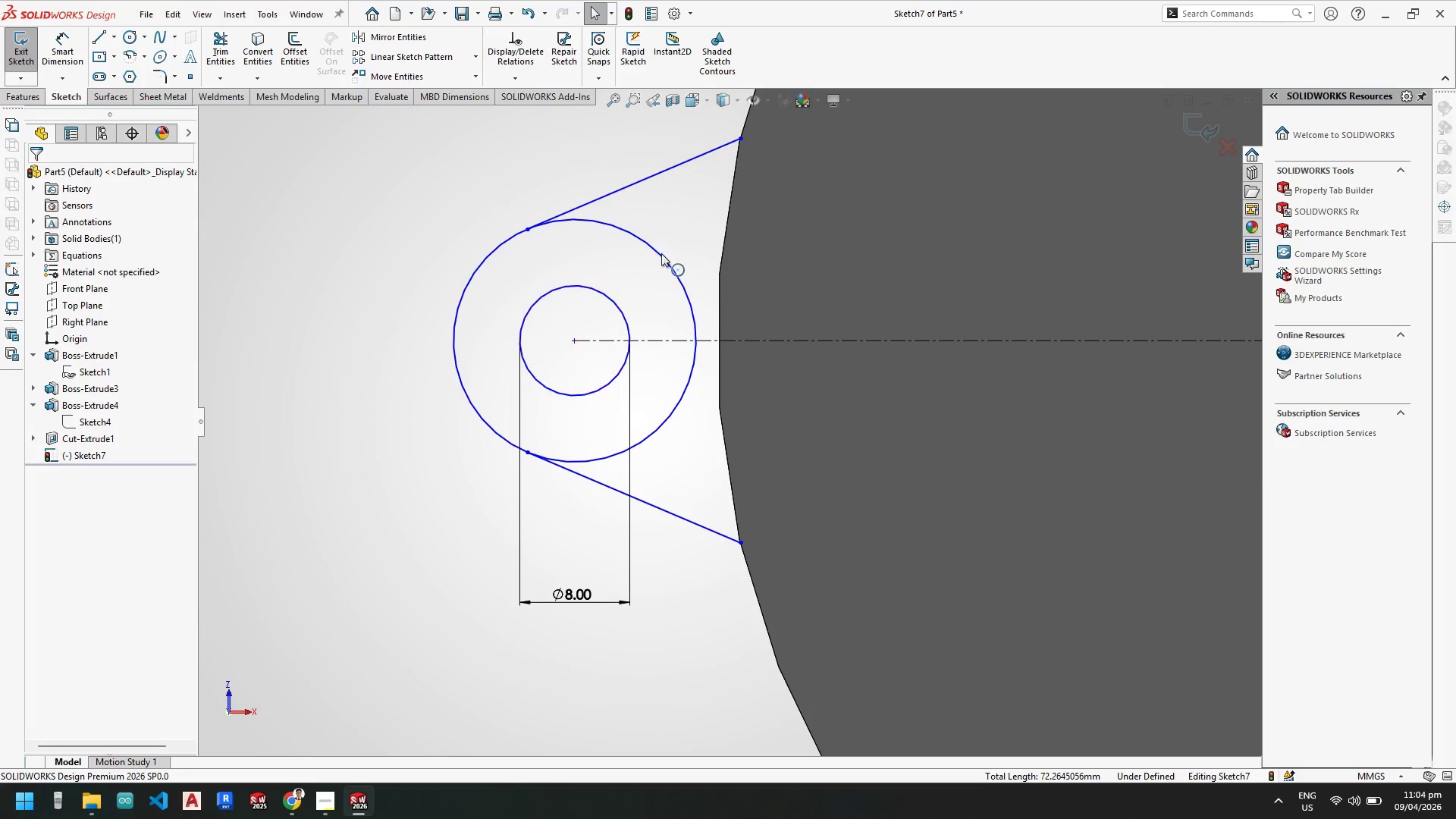 
key(Escape)
 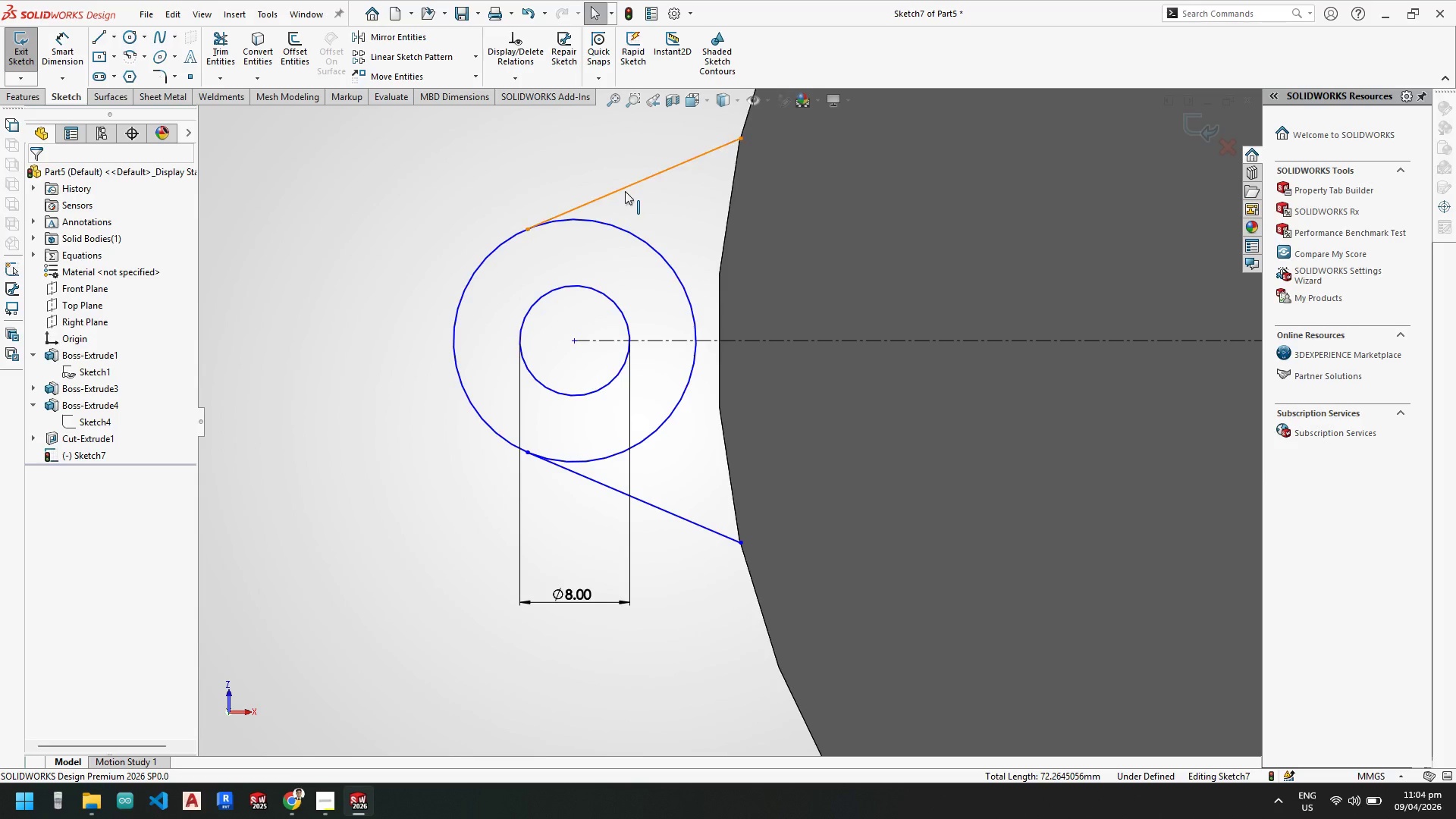 
left_click([625, 191])
 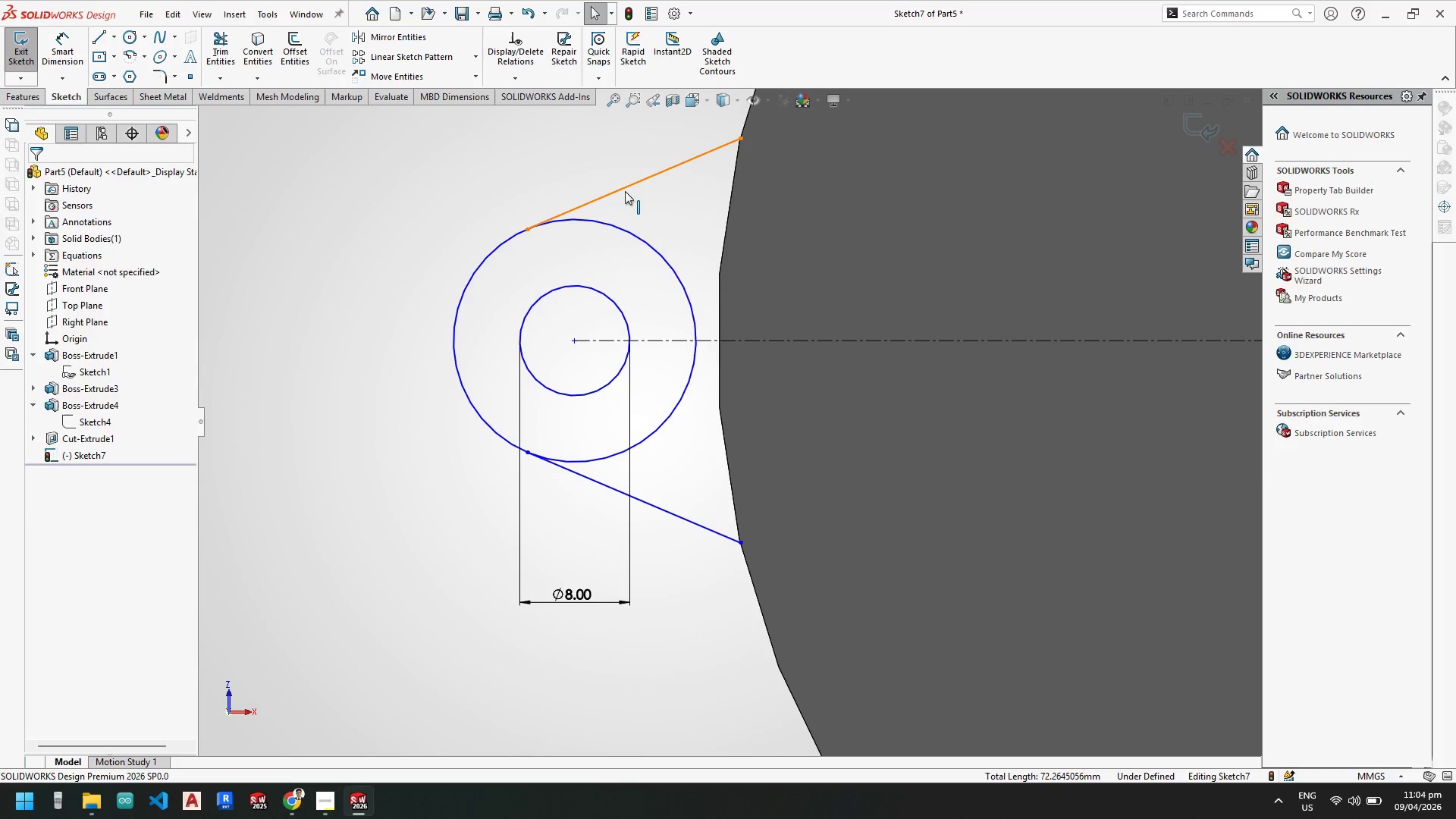 
hold_key(key=ControlLeft, duration=0.81)
left_click([621, 229])
 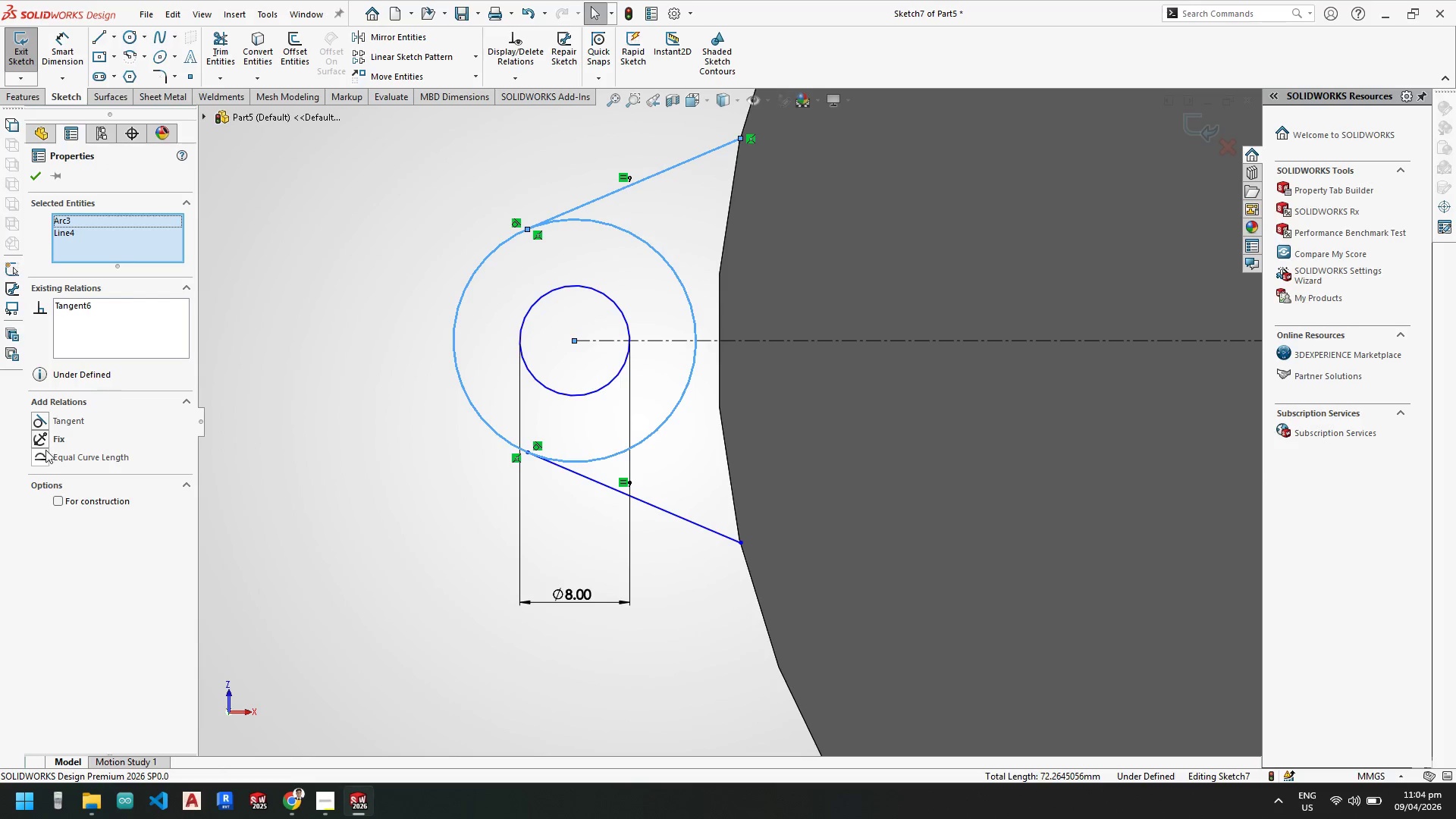 
left_click([39, 419])
 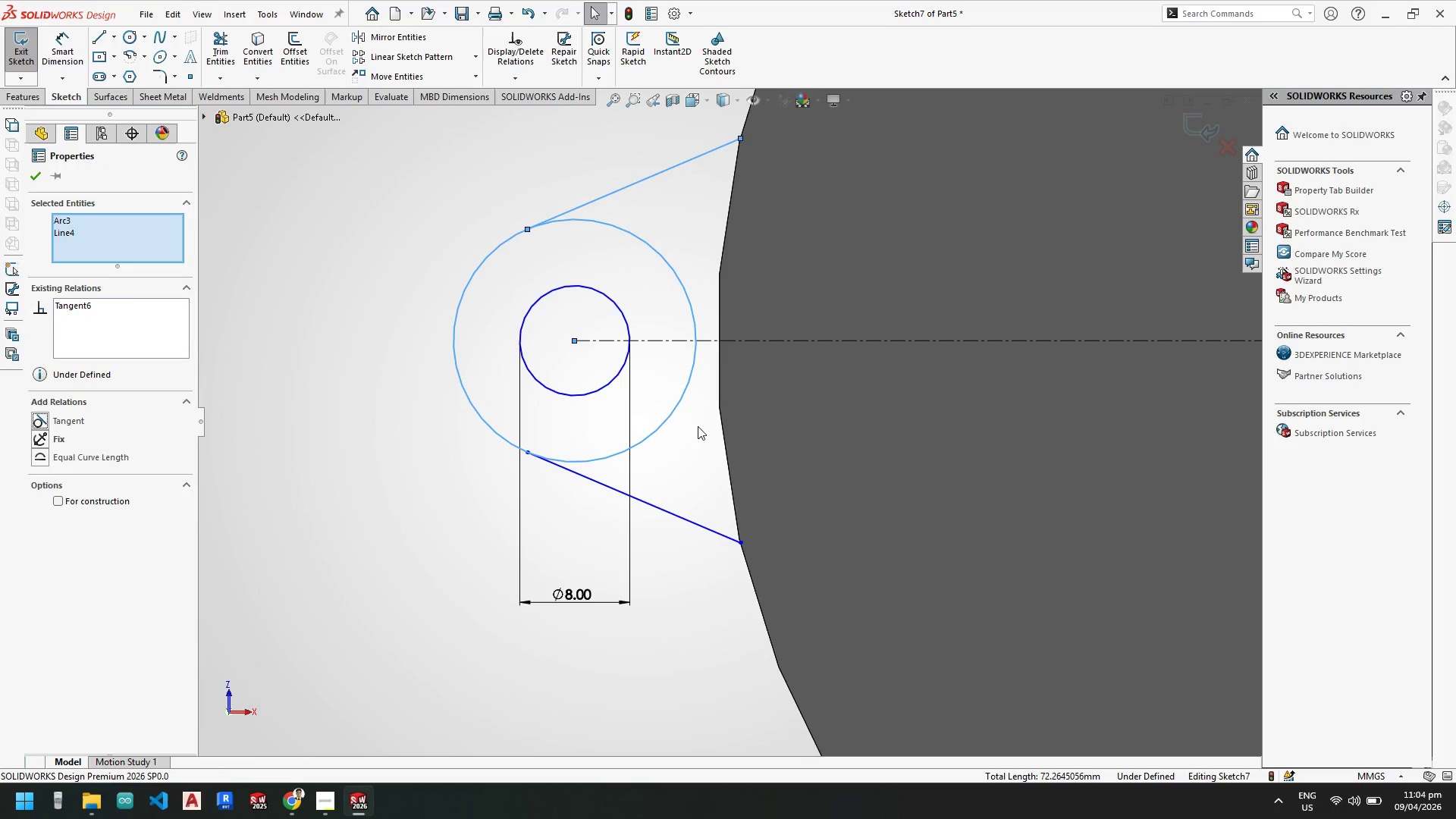 
key(Escape)
 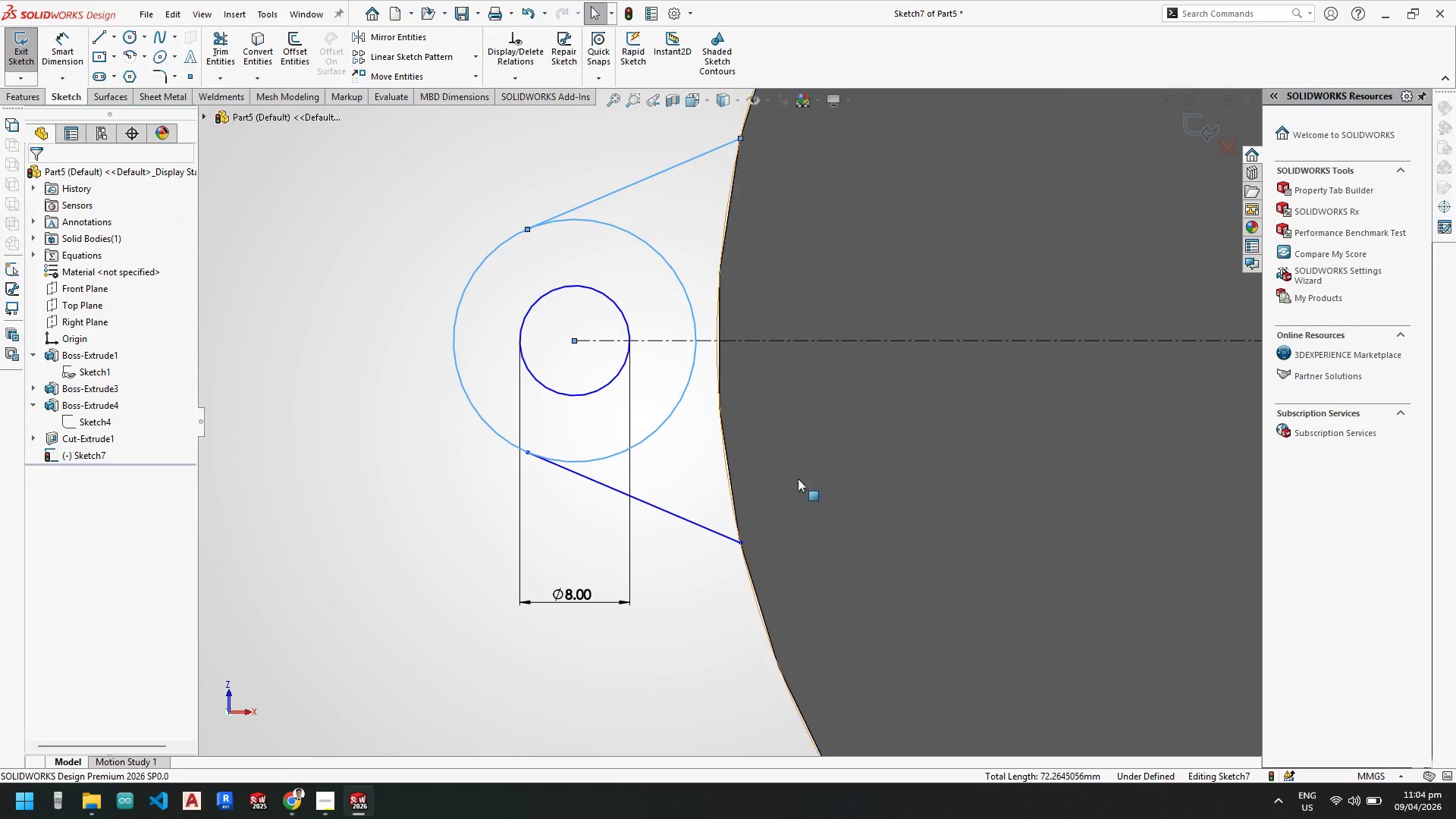 
key(Escape)
 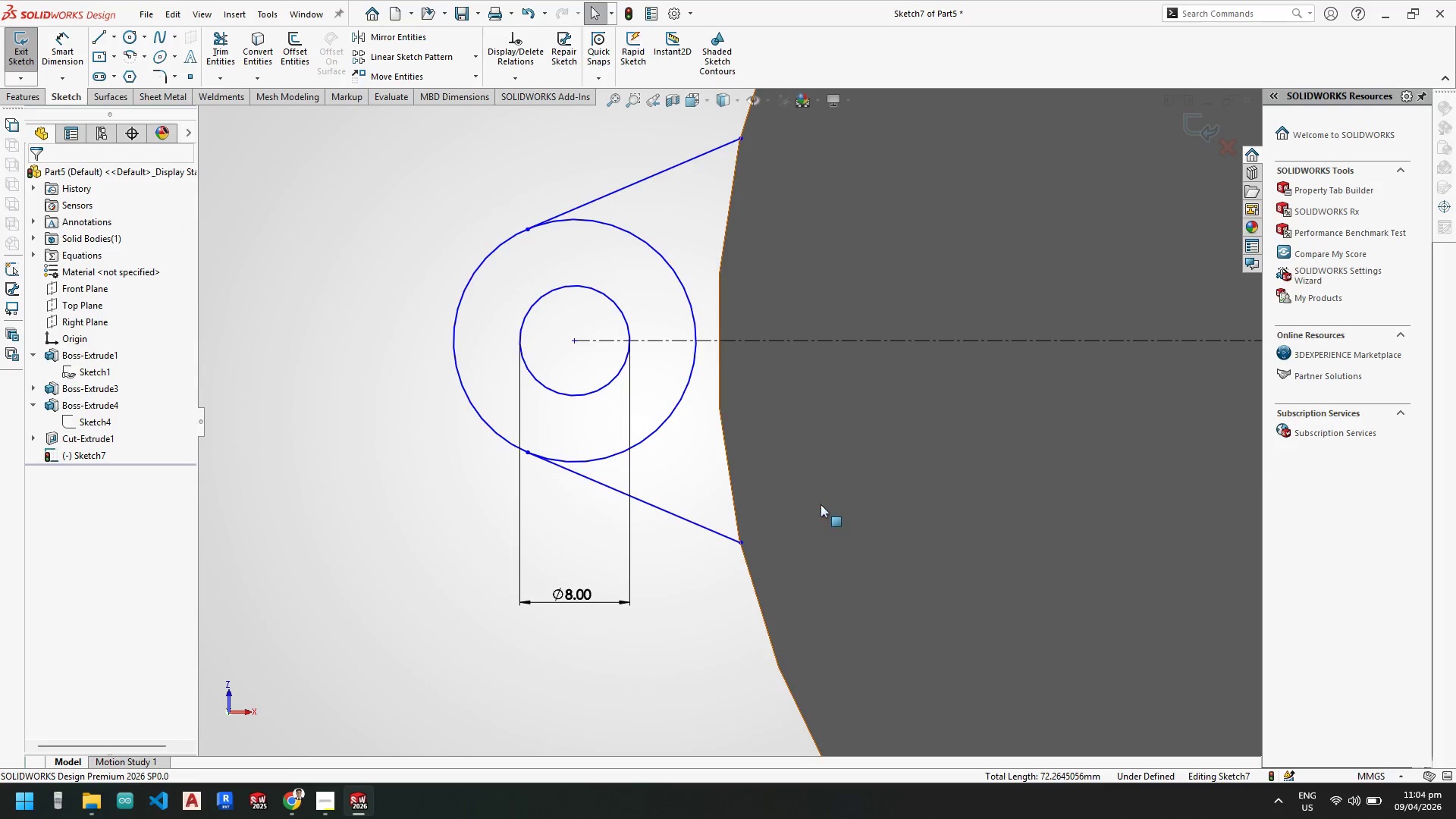 
scroll: coordinate [821, 504], scroll_direction: up, amount: 3.0
 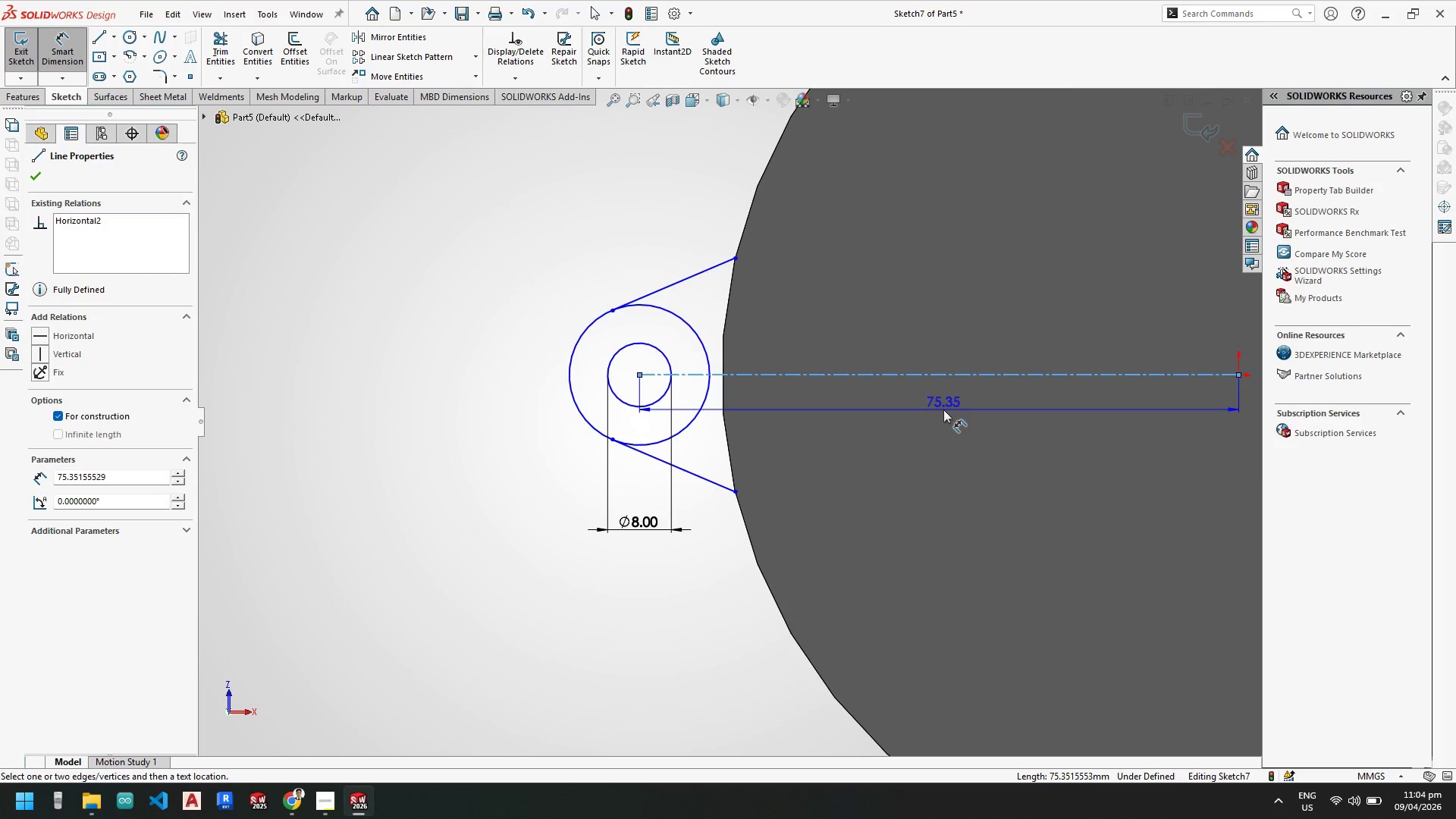 
left_click([943, 410])
 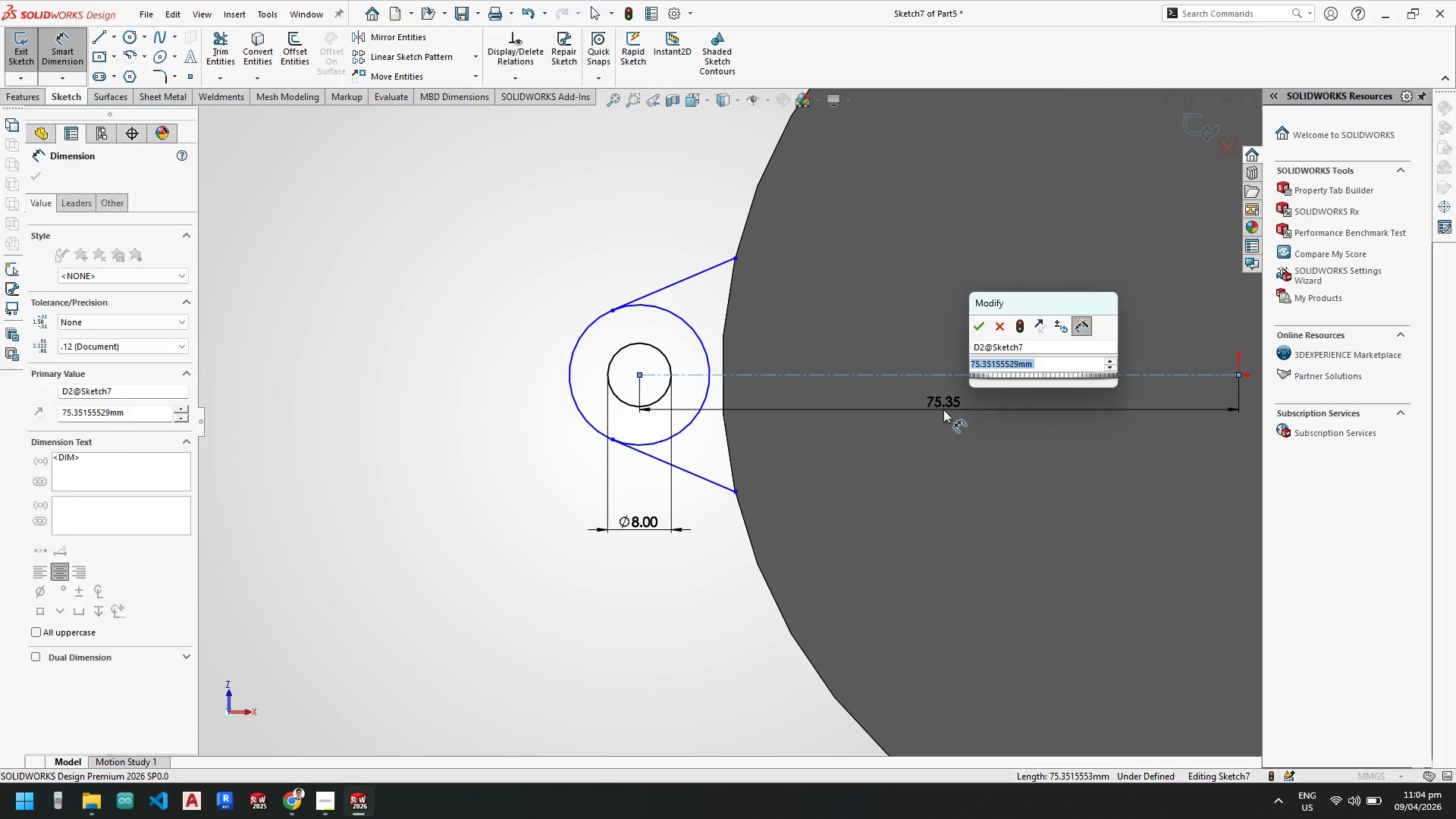 
key(Numpad7)
 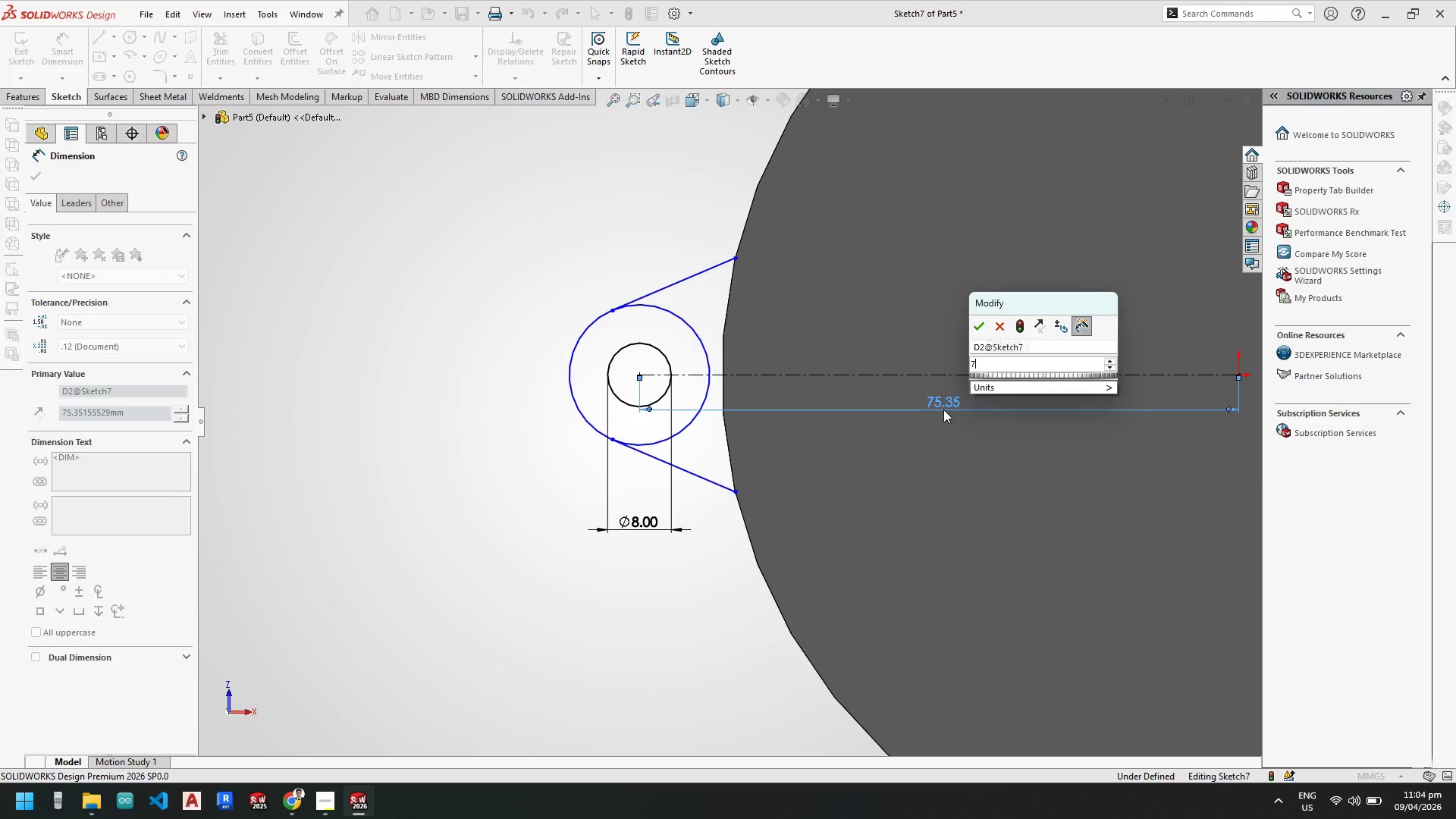 
key(Numpad5)
 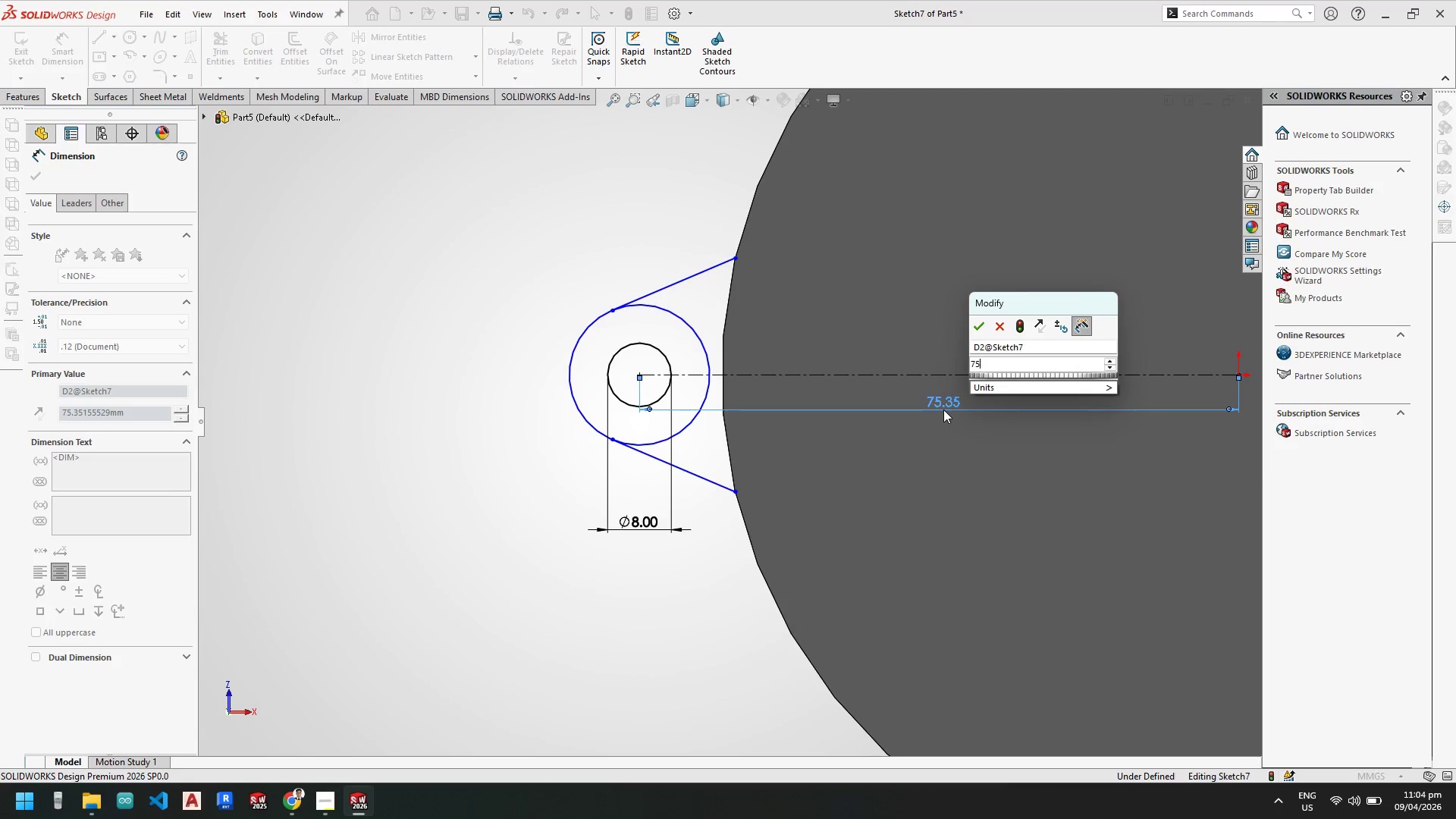 
key(Numpad8)
 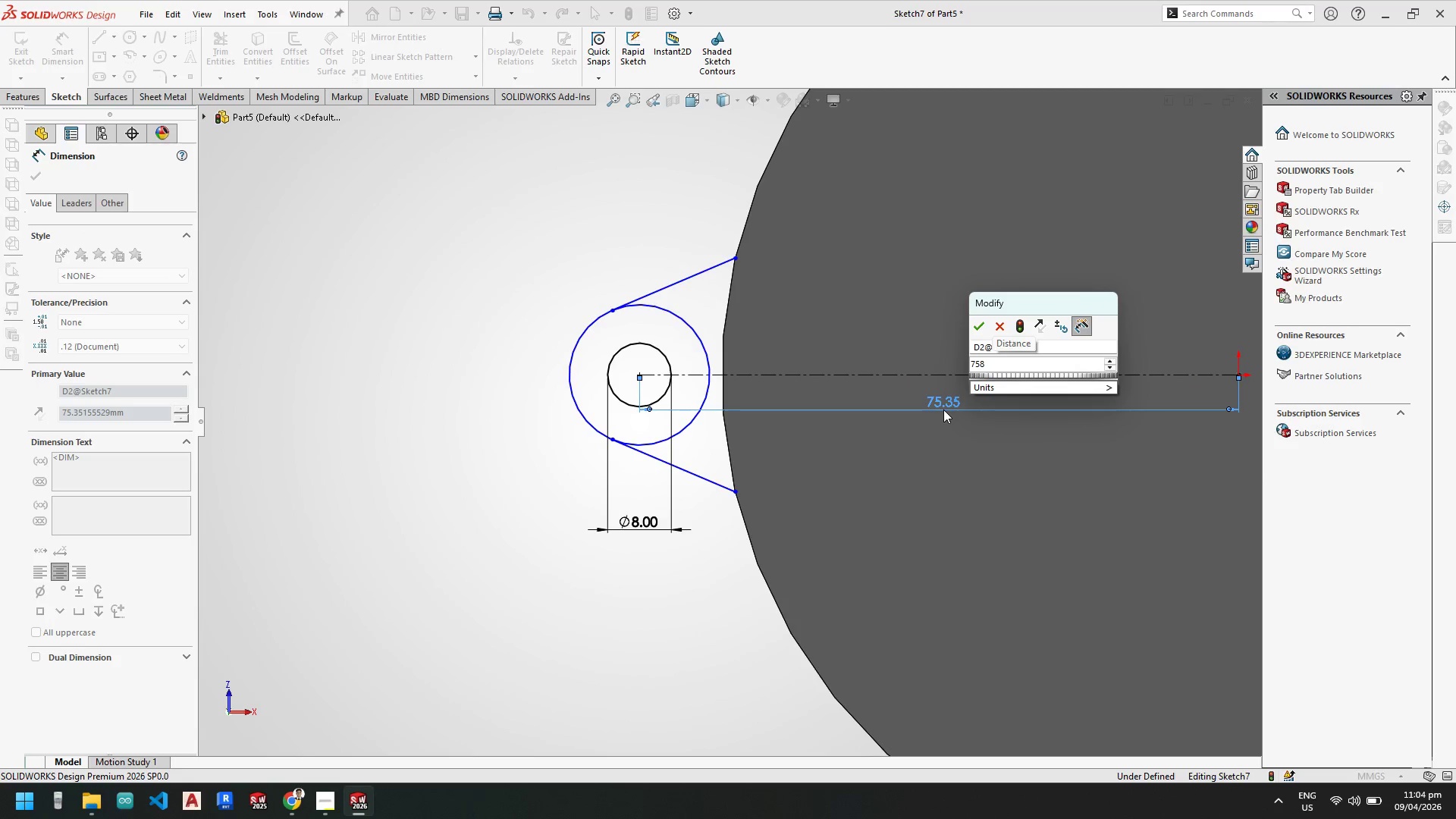 
key(Backspace)
 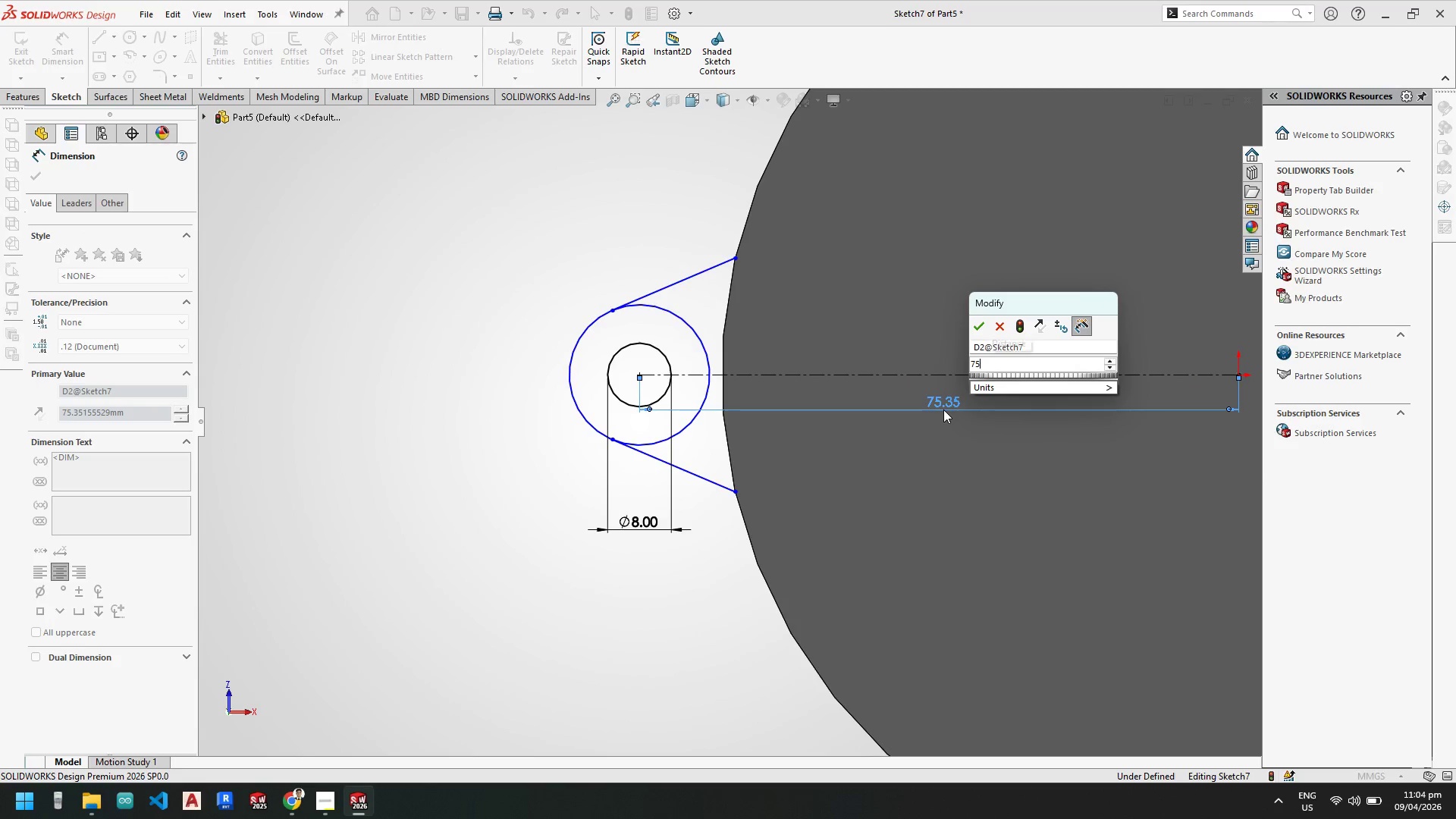 
key(NumpadEnter)
 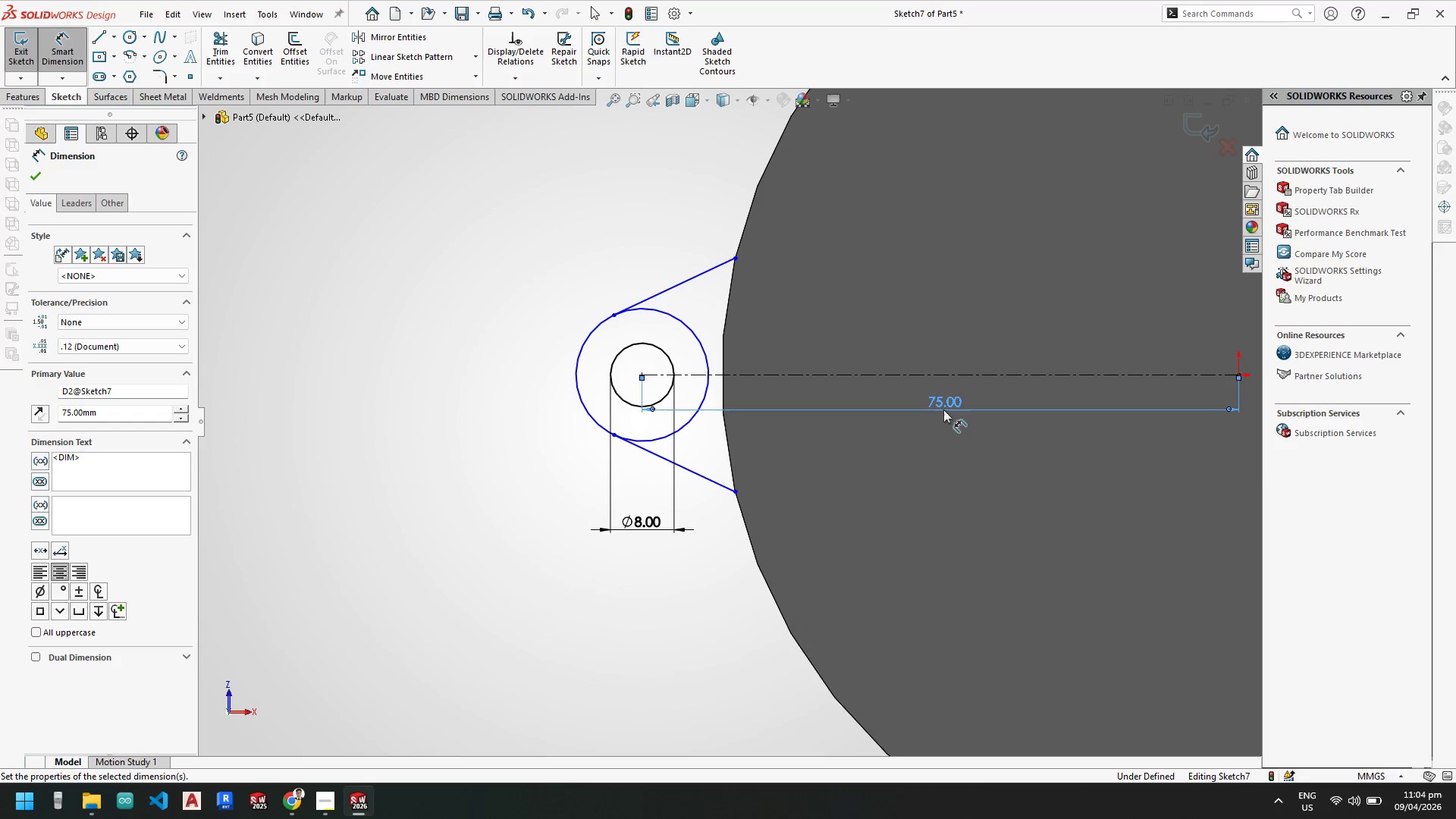 
key(Escape)
 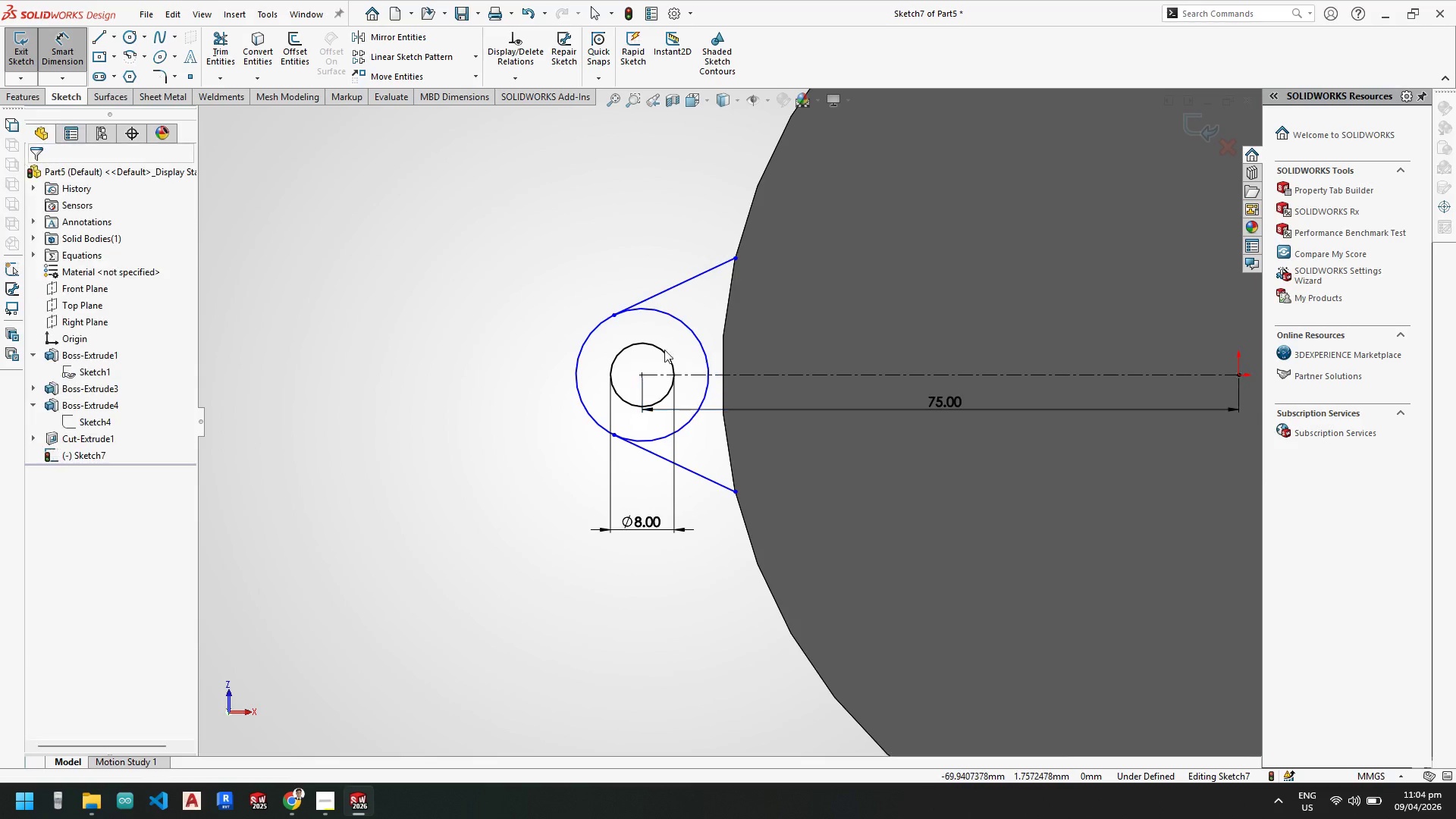 
key(Escape)
 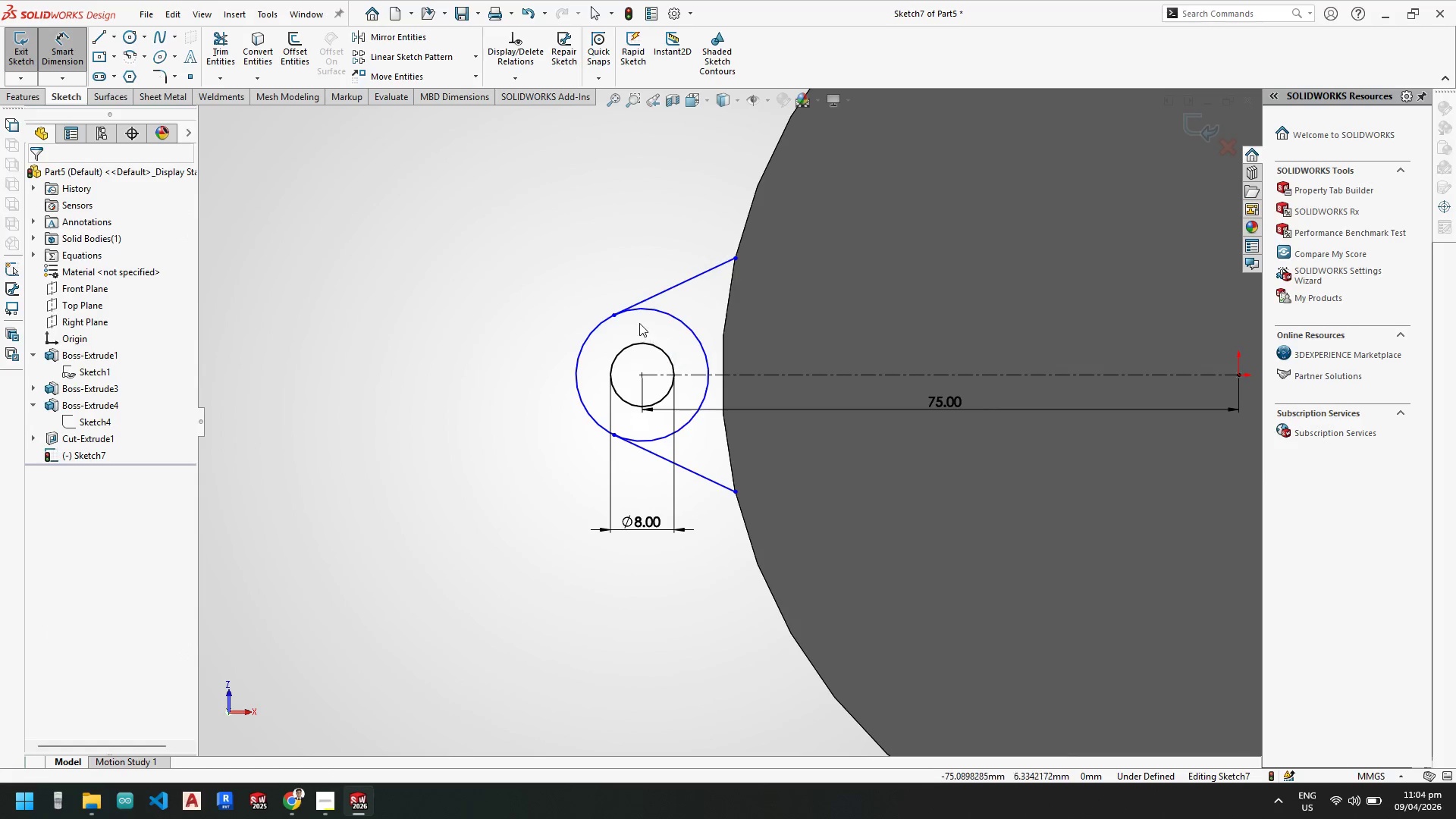 
key(Escape)
 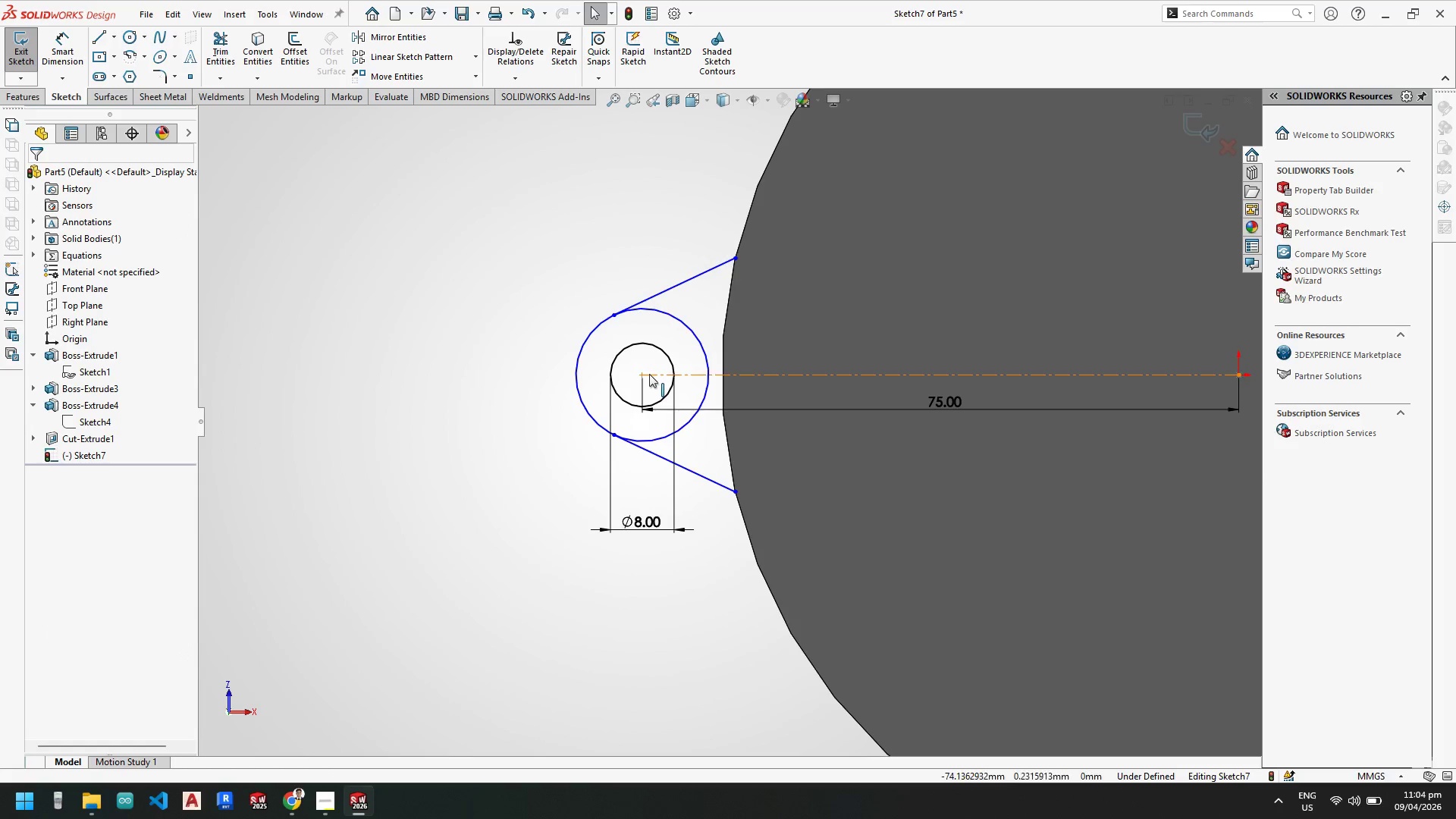 
left_click_drag(start_coordinate=[645, 374], to_coordinate=[595, 358])
 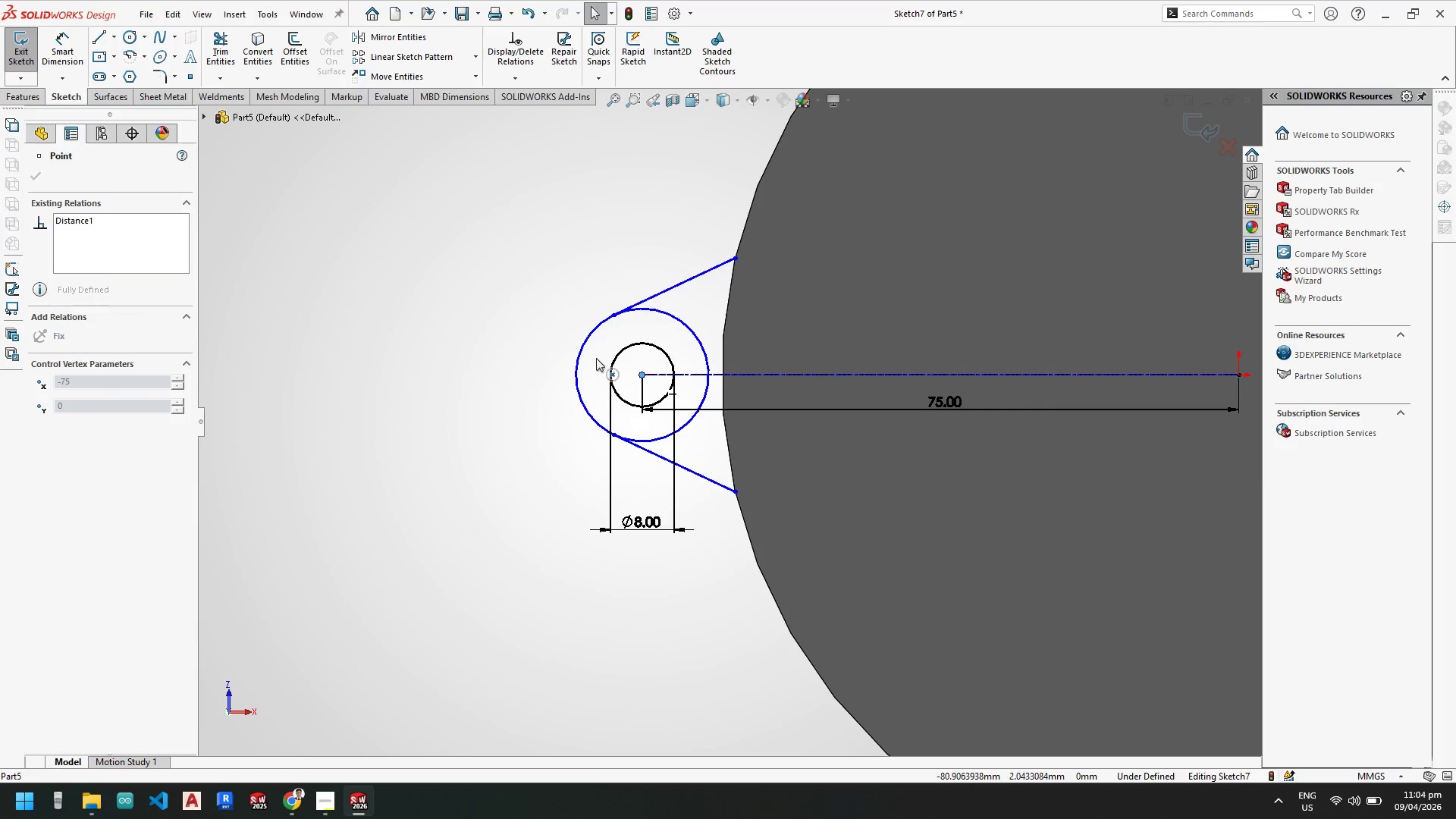 
key(Escape)
 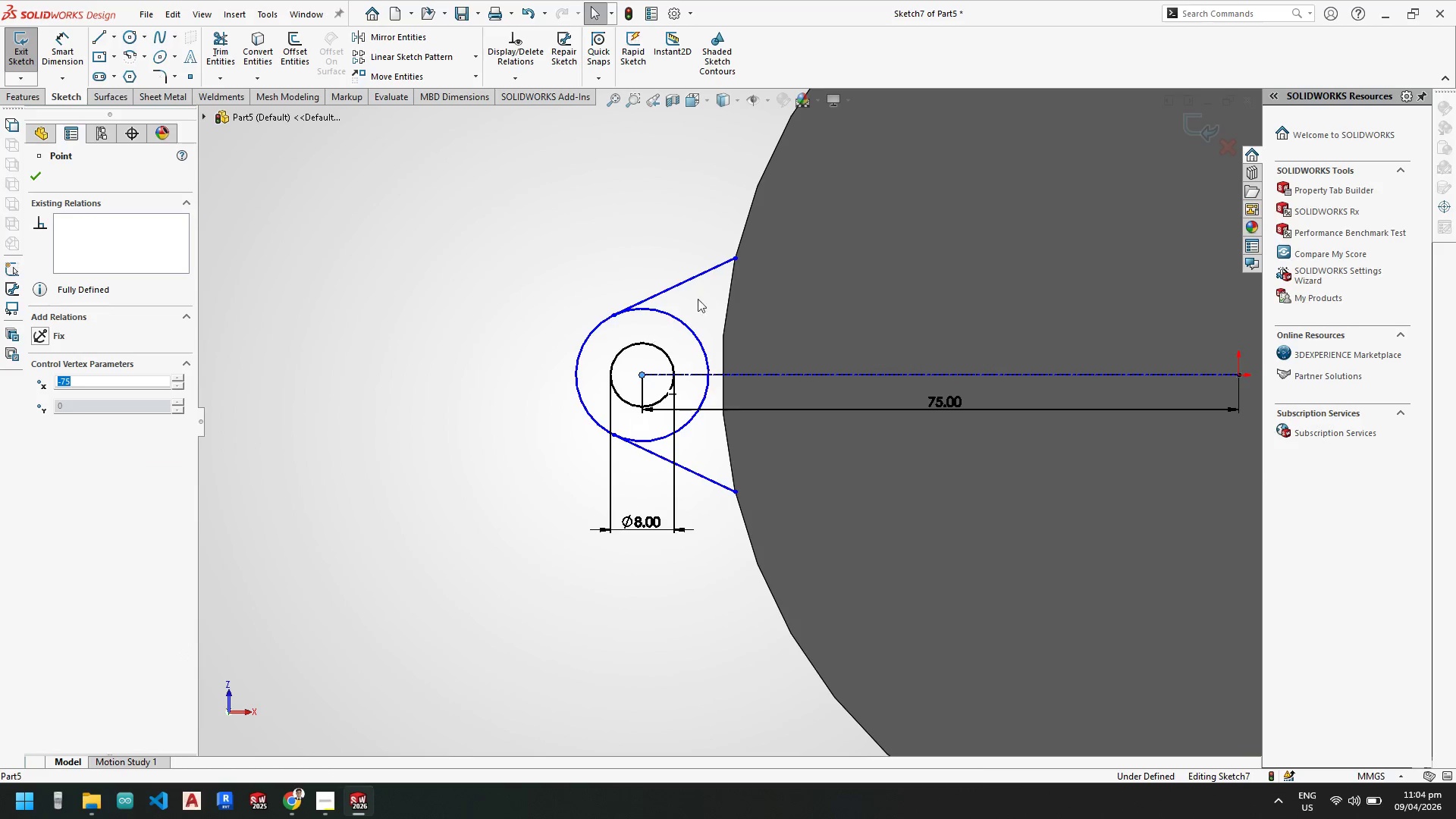 
key(Escape)
 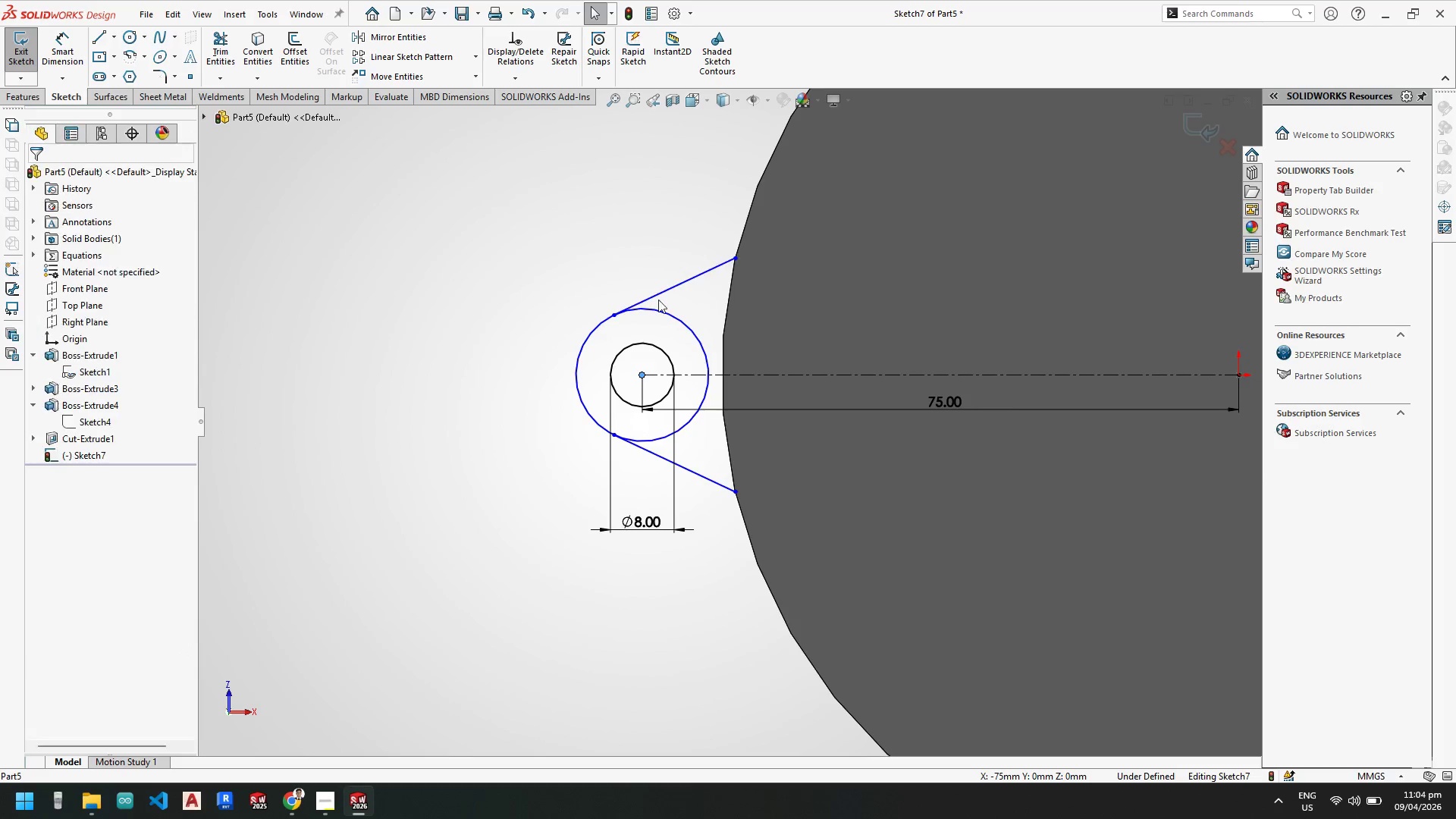 
key(Escape)
 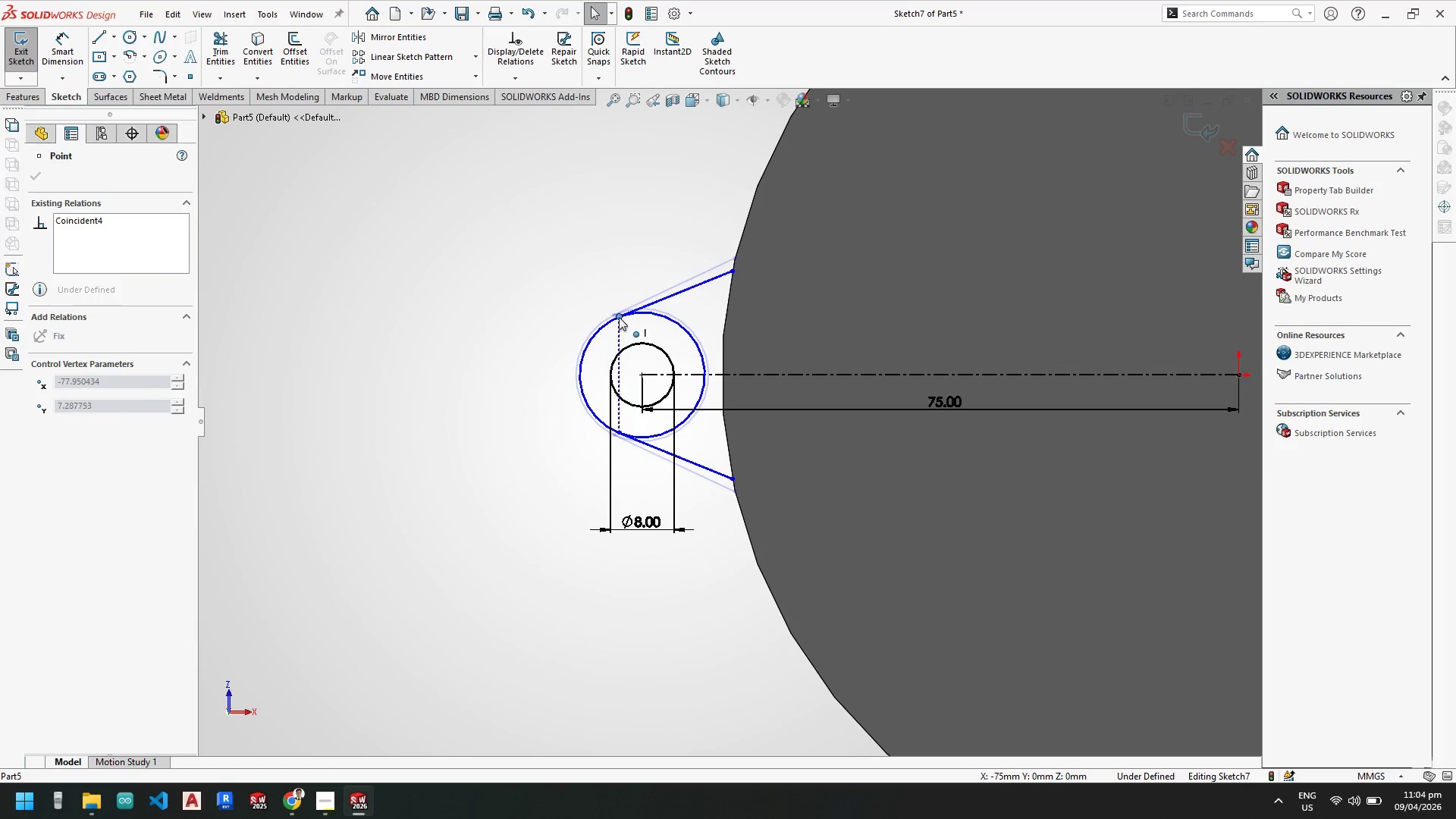 
key(Escape)
 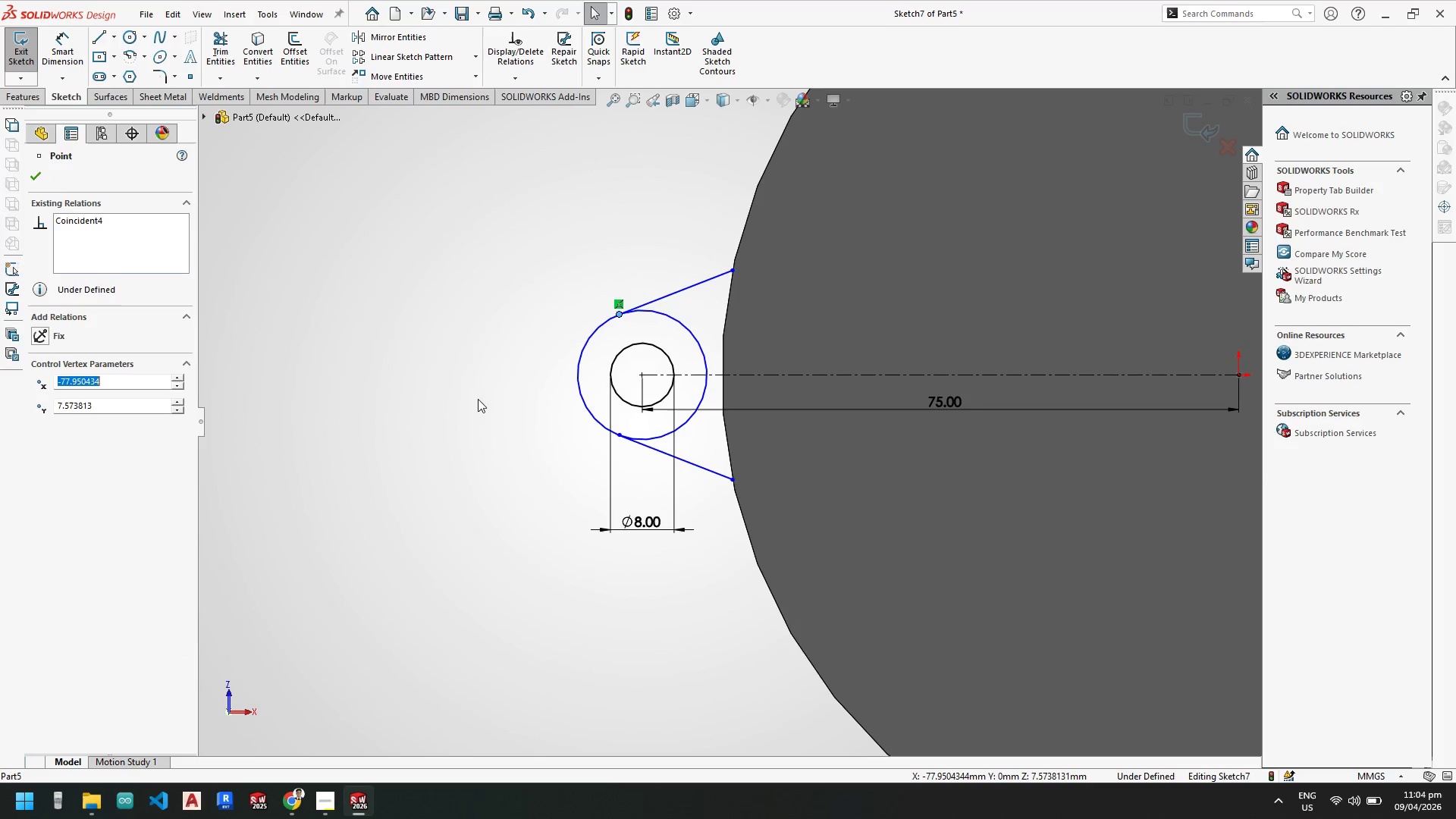 
key(Escape)
 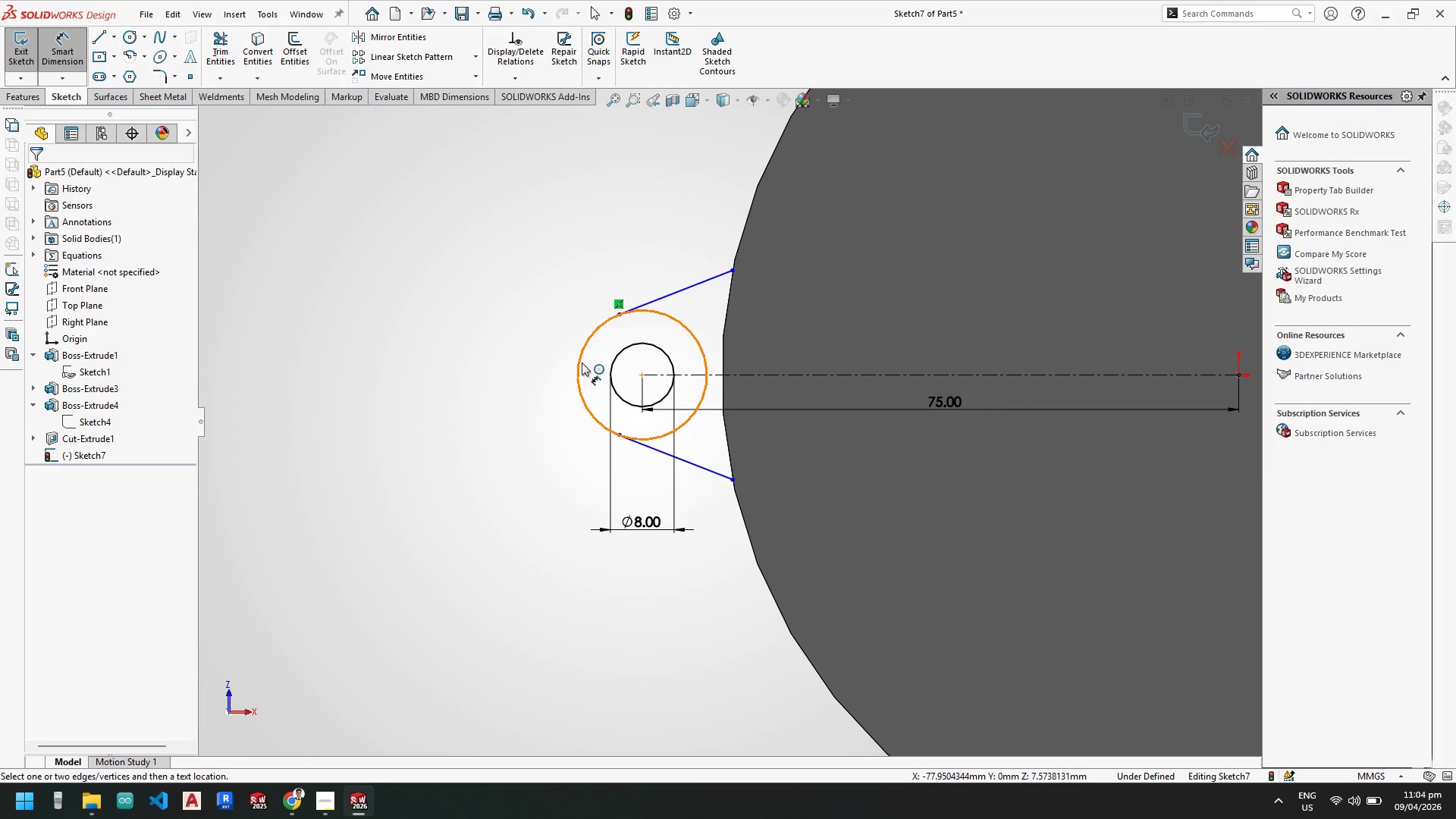 
left_click([582, 365])
 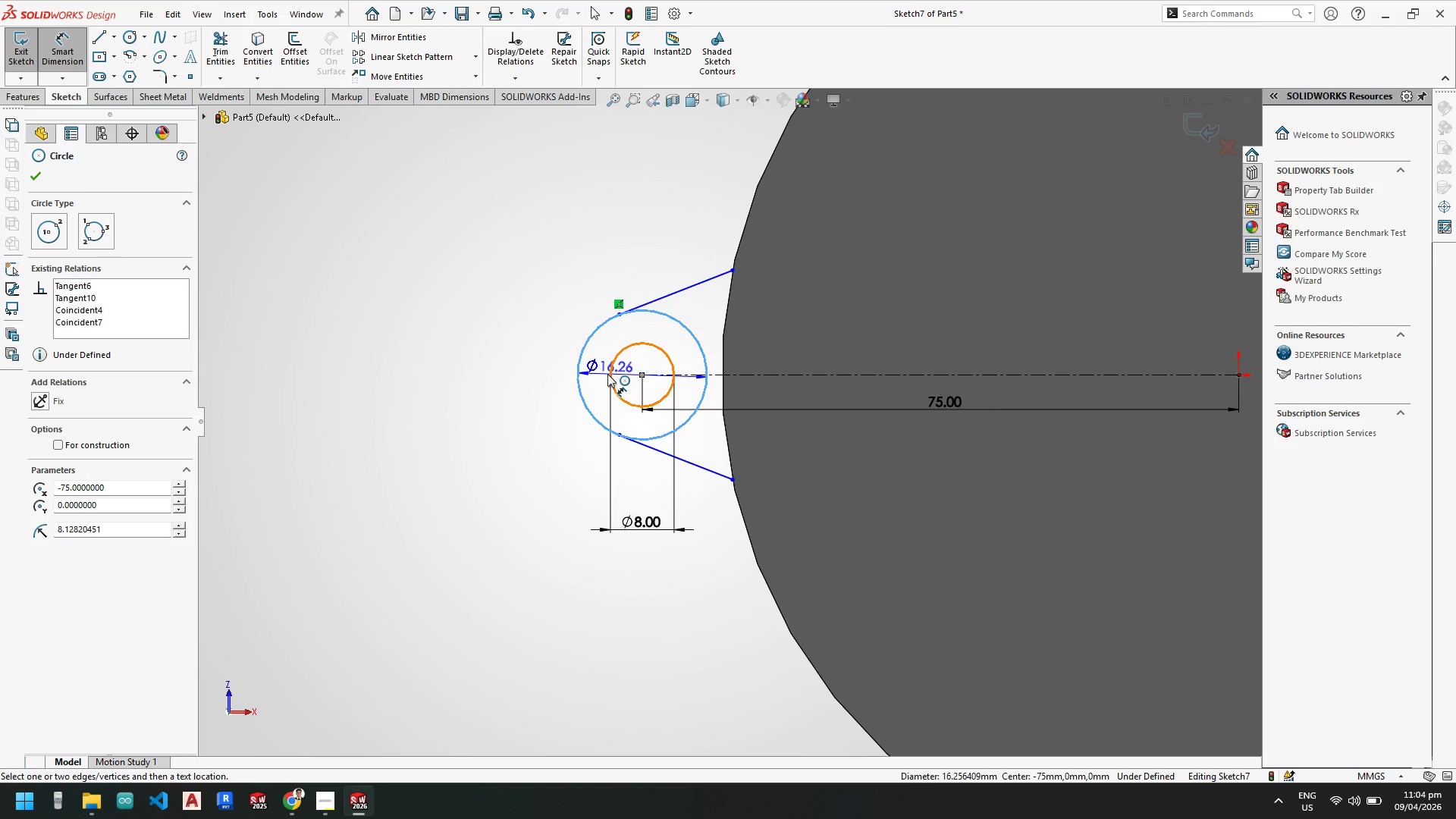 
left_click([607, 374])
 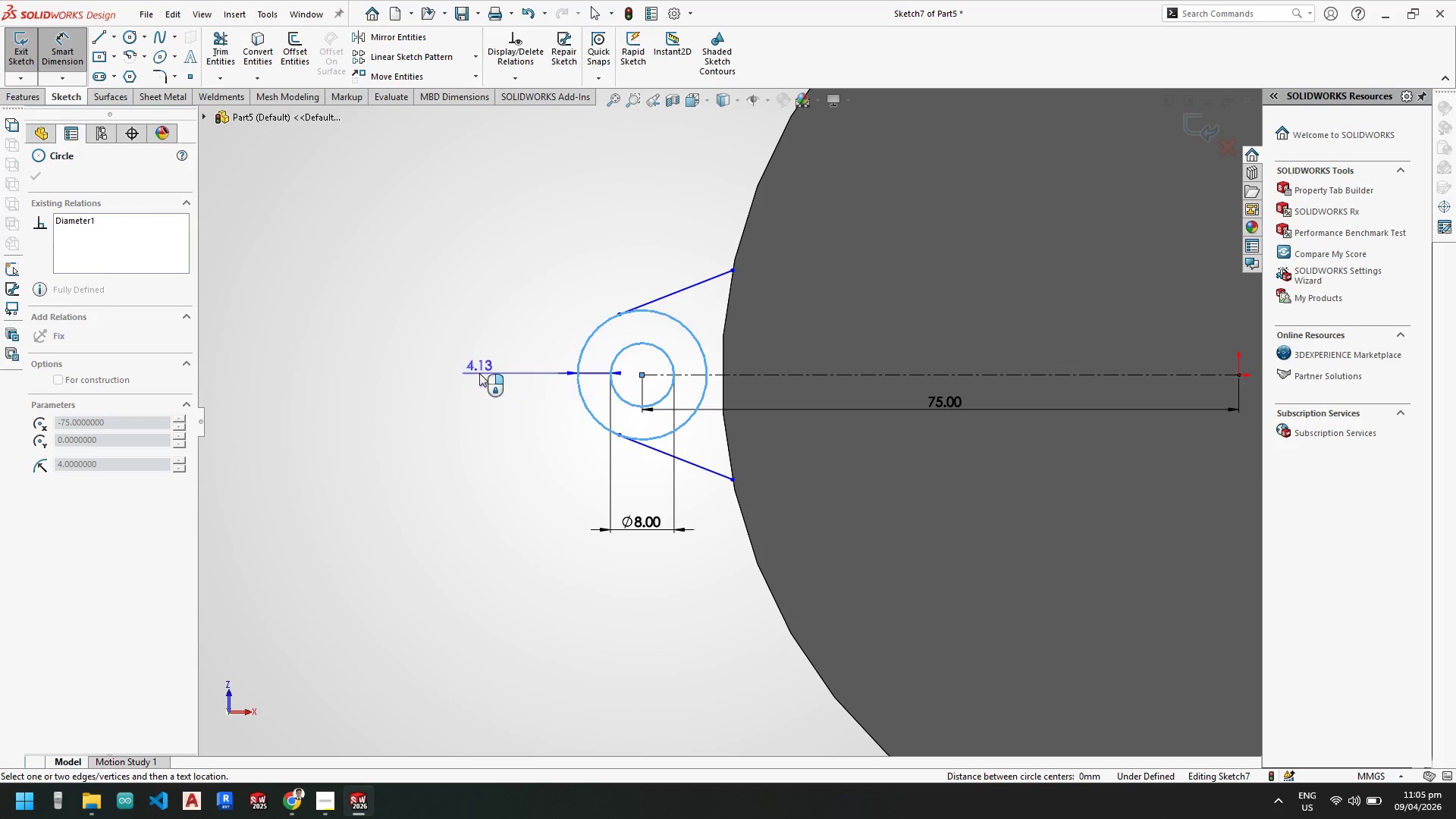 
left_click([479, 374])
 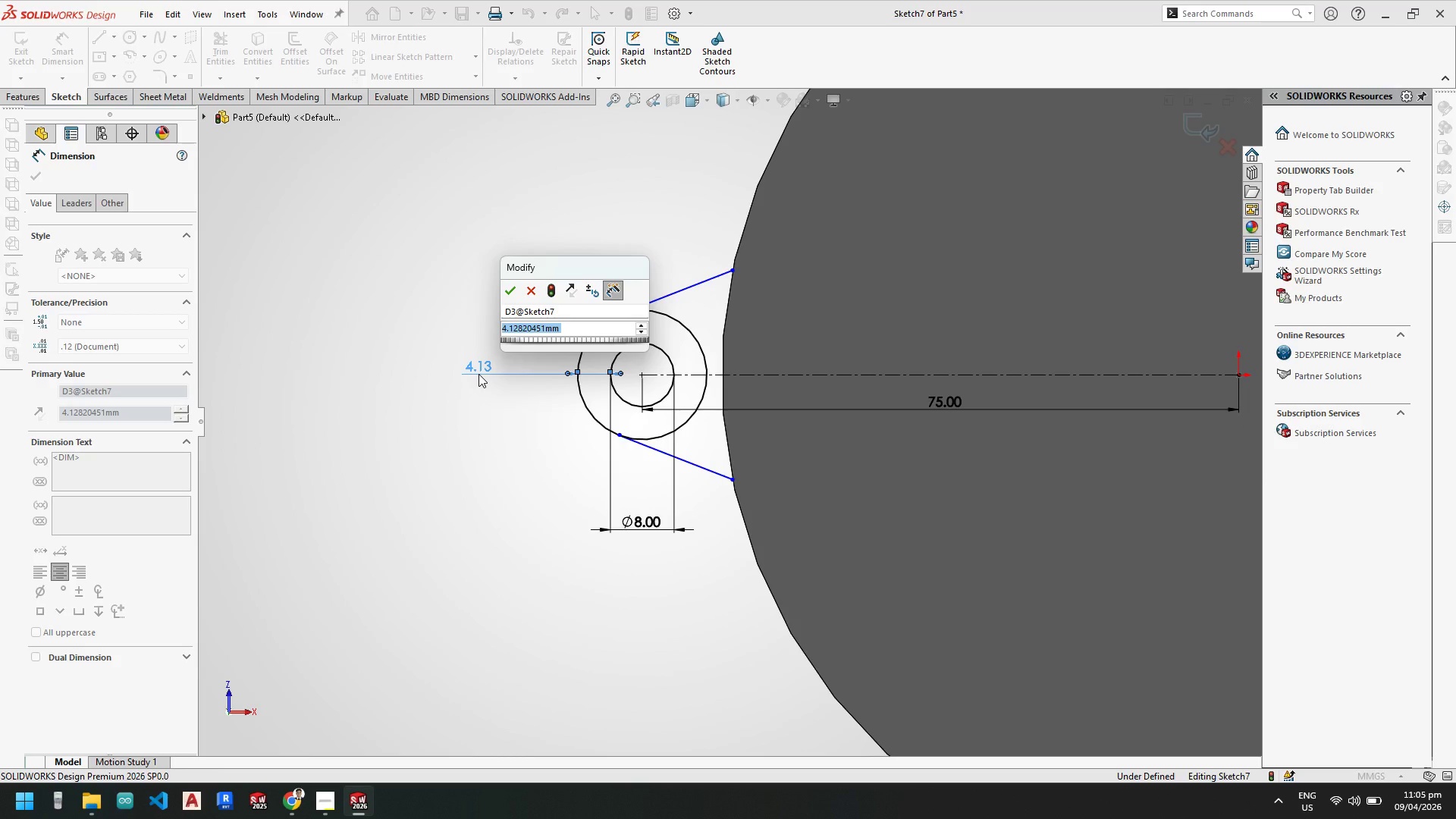 
key(Numpad1)
 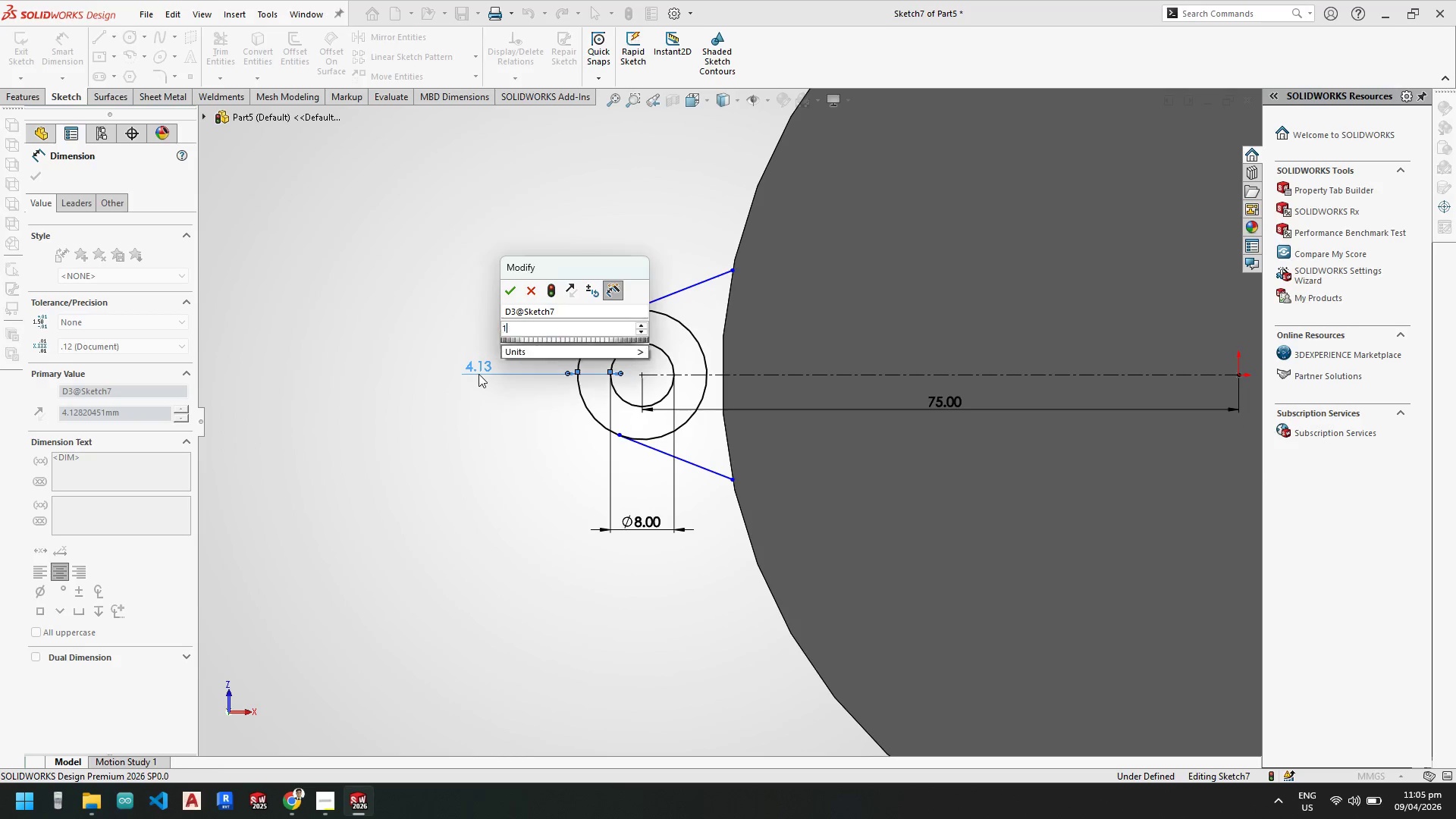 
key(Numpad0)
 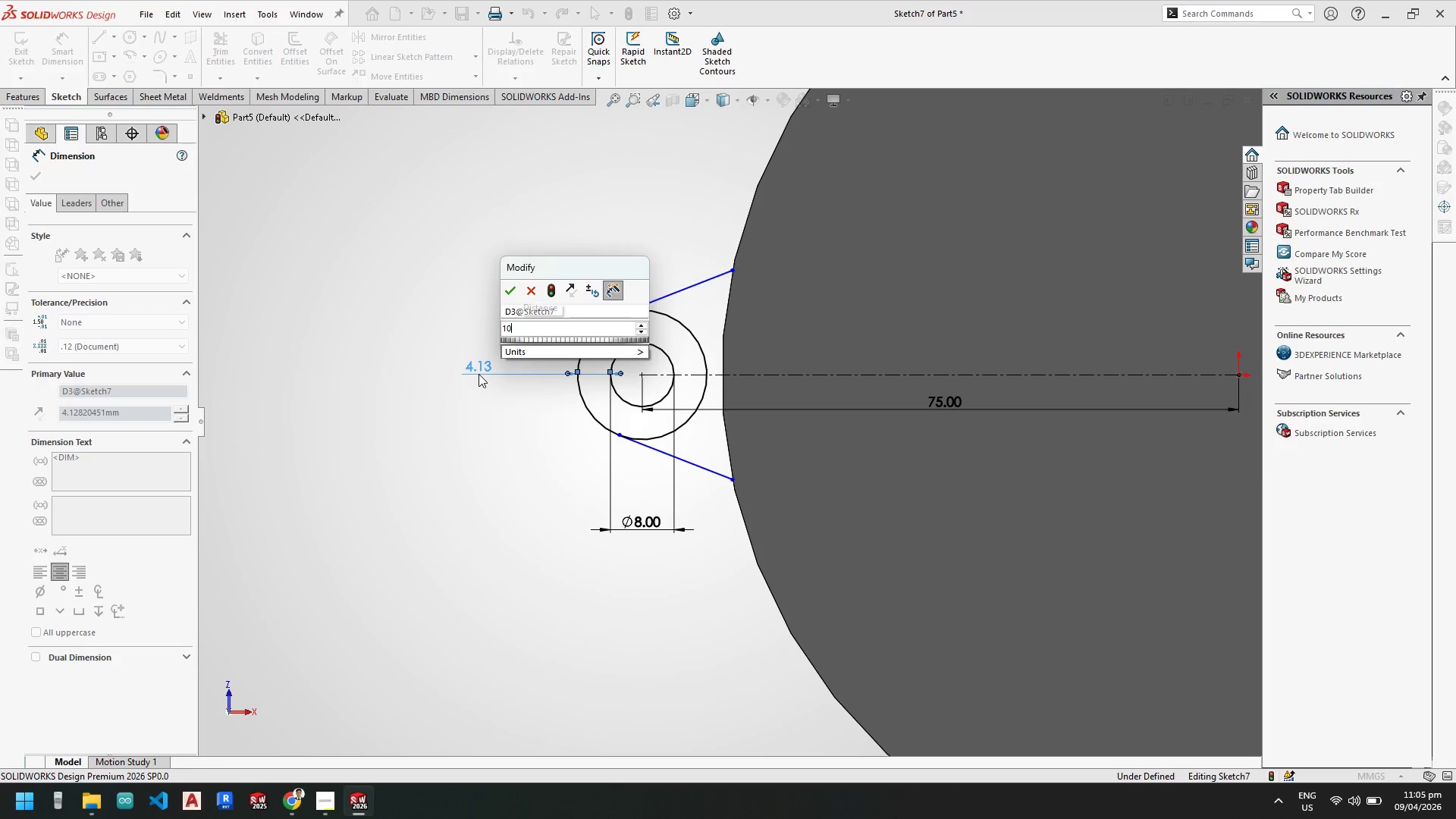 
key(NumpadEnter)
 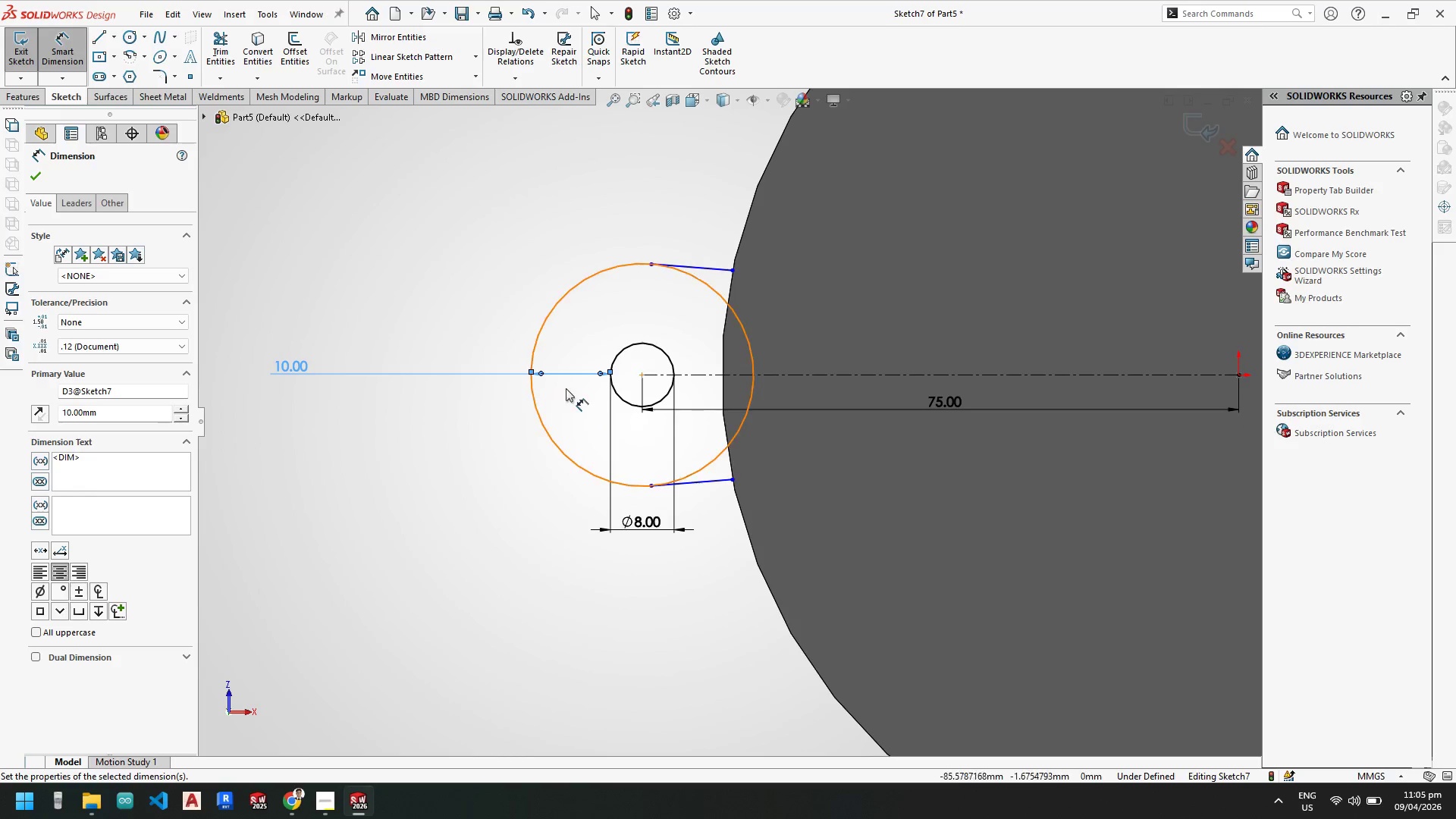 
key(Escape)
 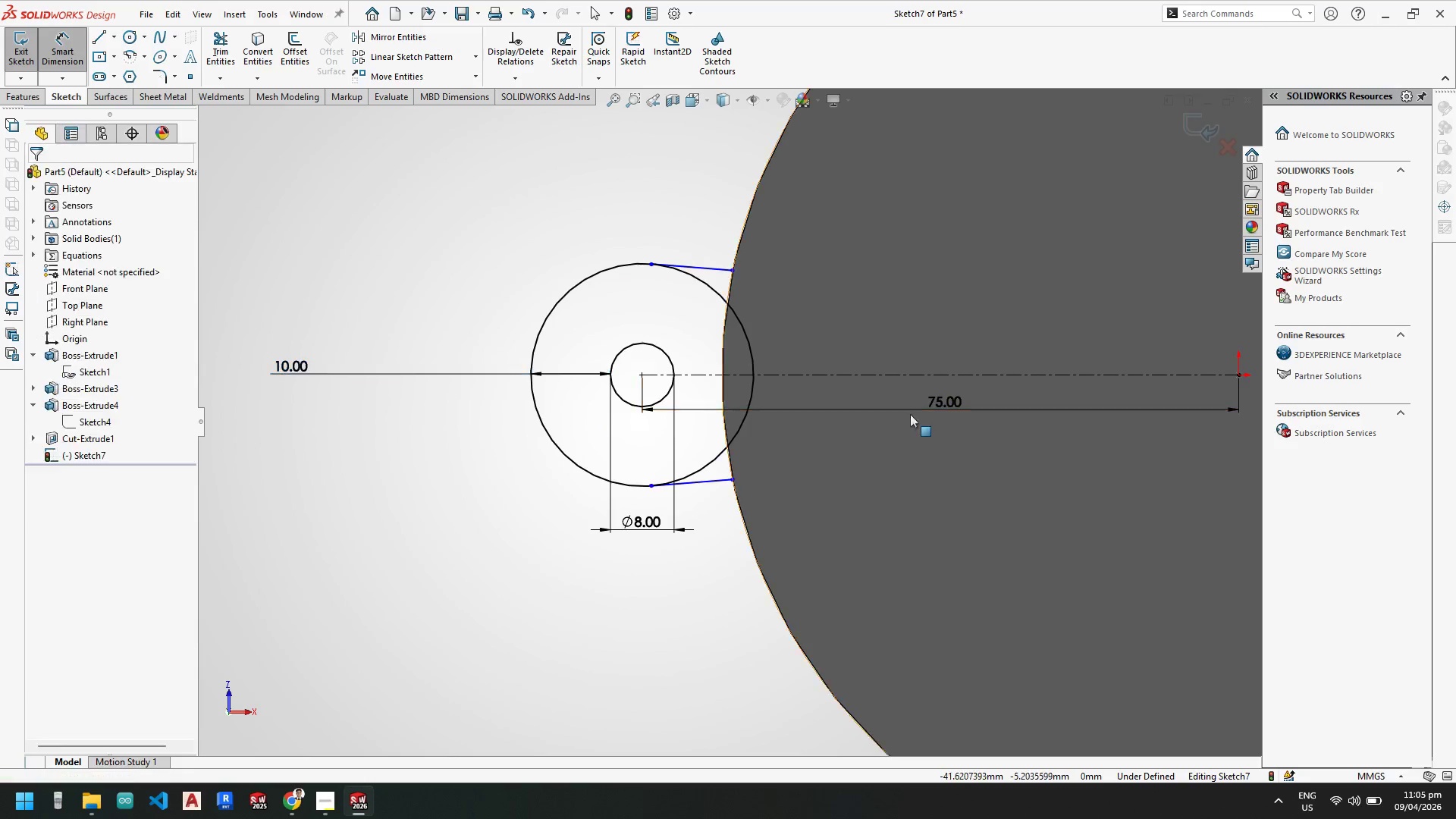 
key(Escape)
 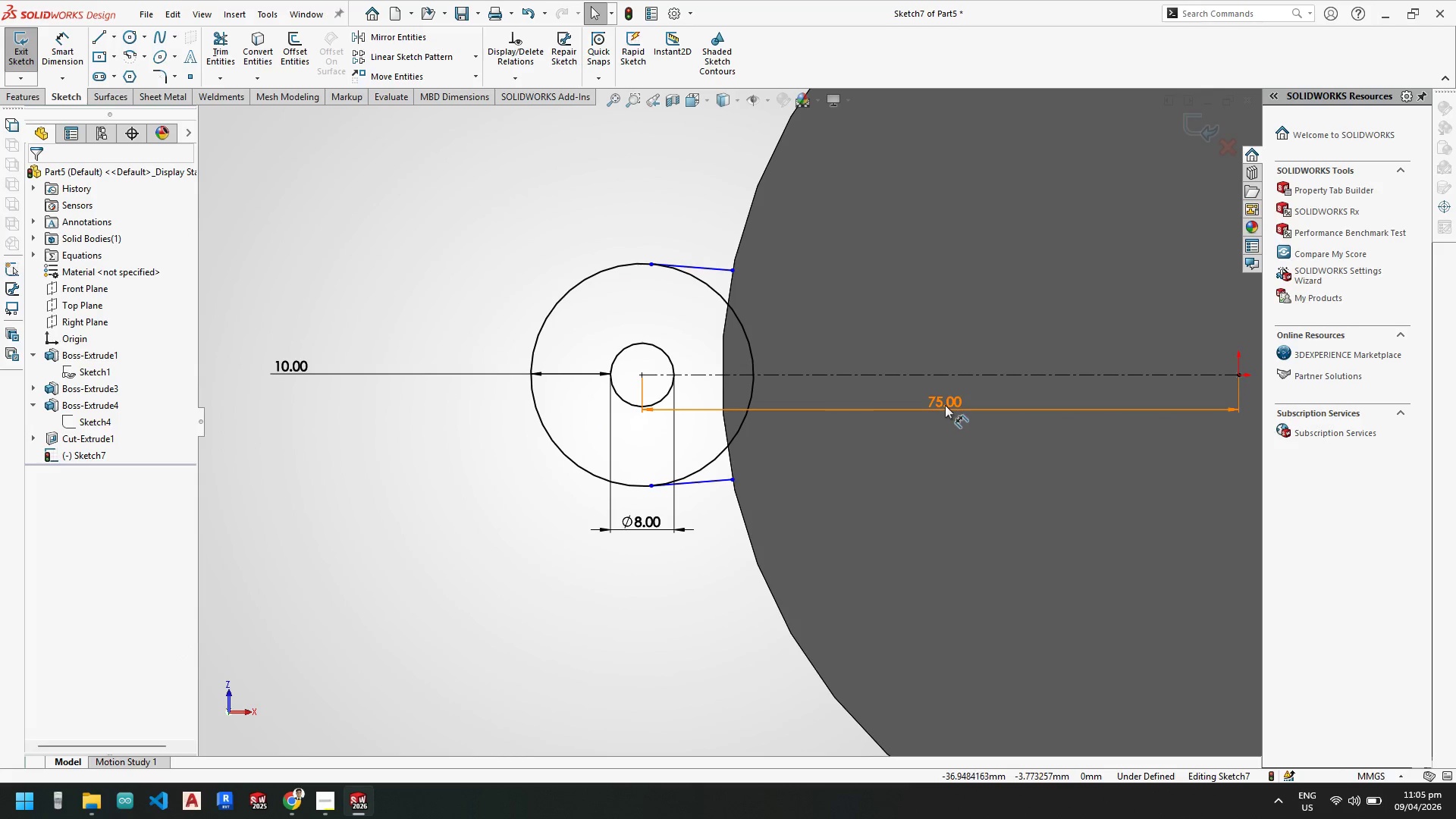 
double_click([945, 405])
 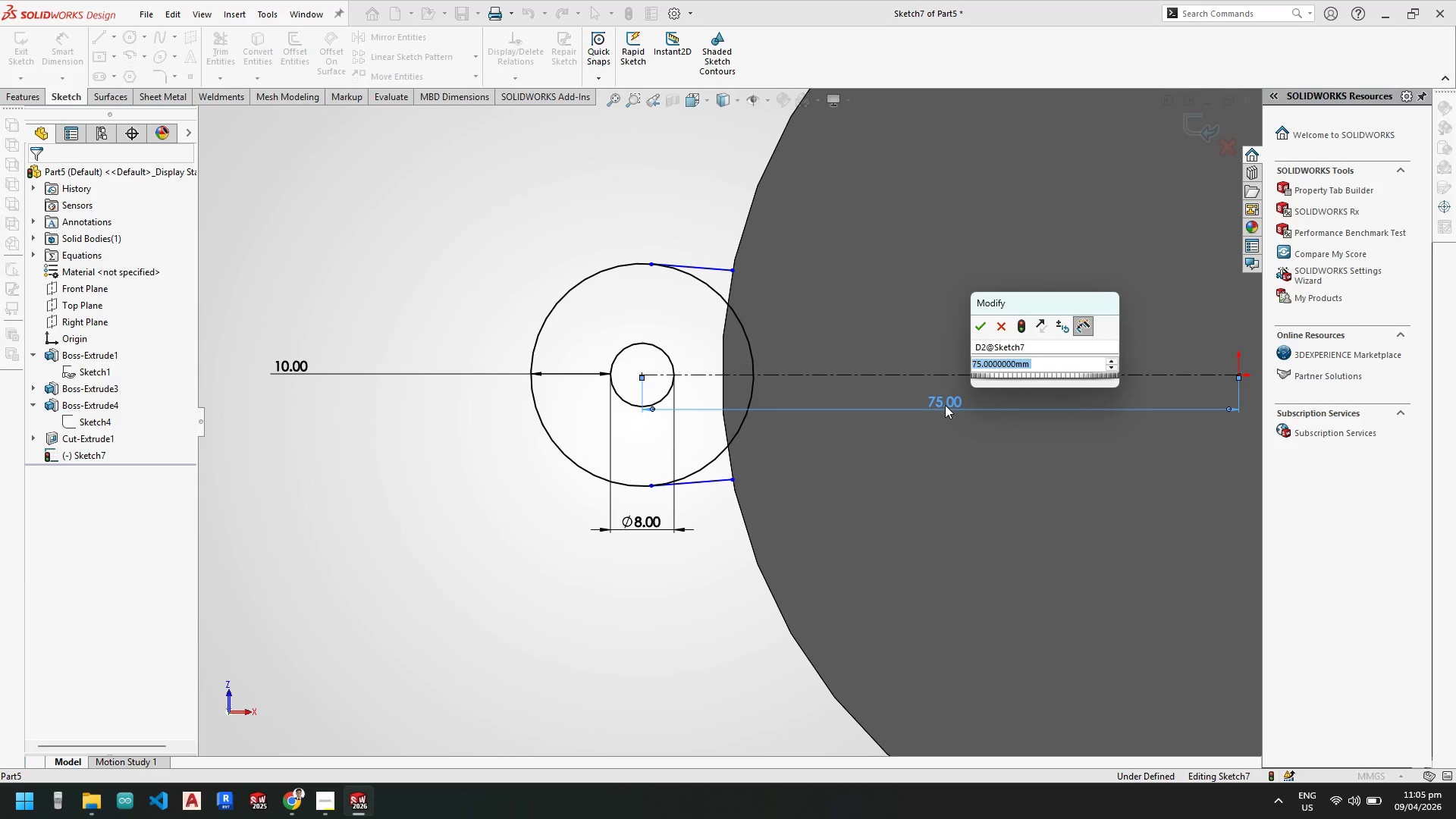 
key(Numpad8)
 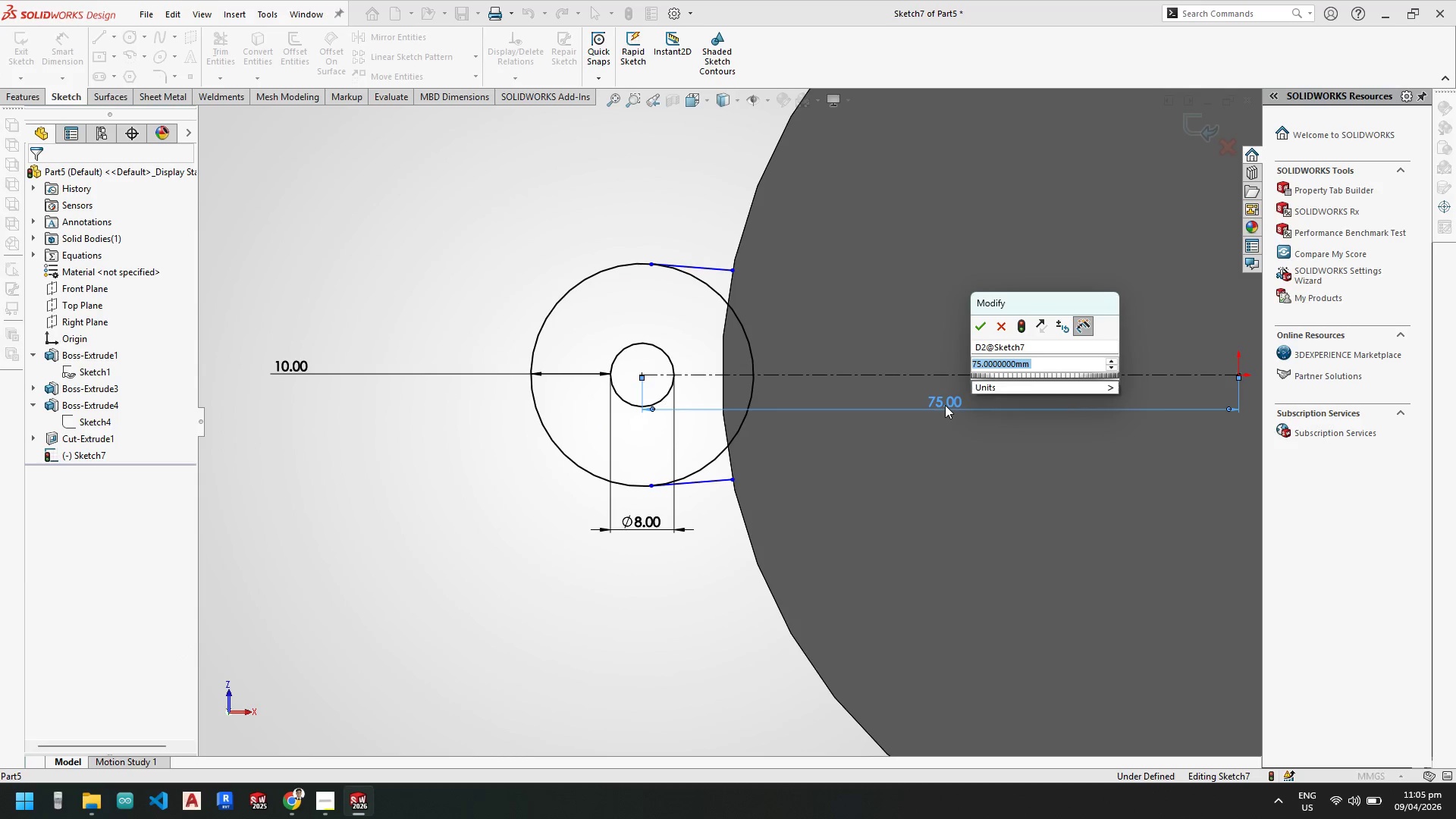 
key(Numpad0)
 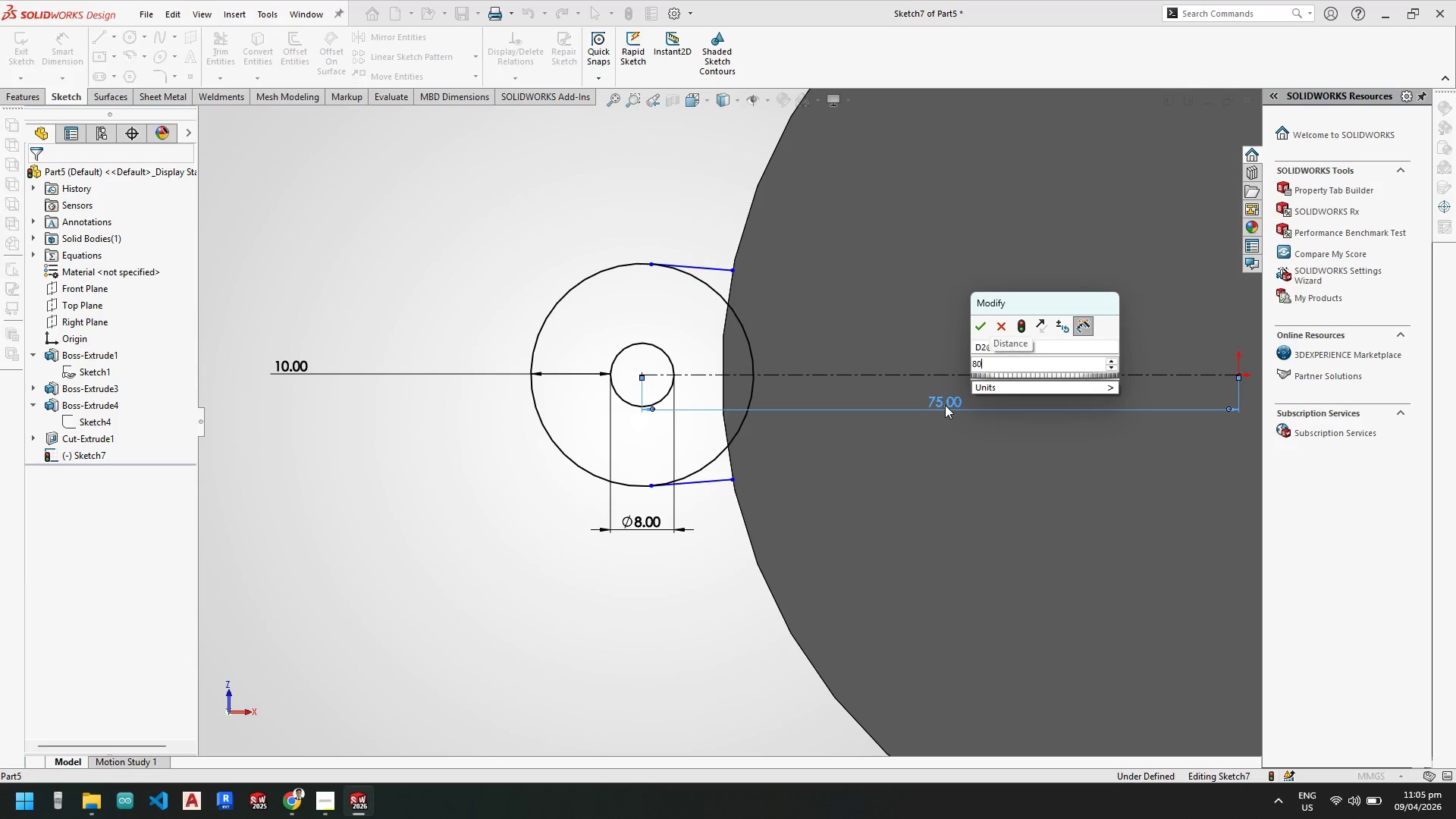 
key(NumpadEnter)
 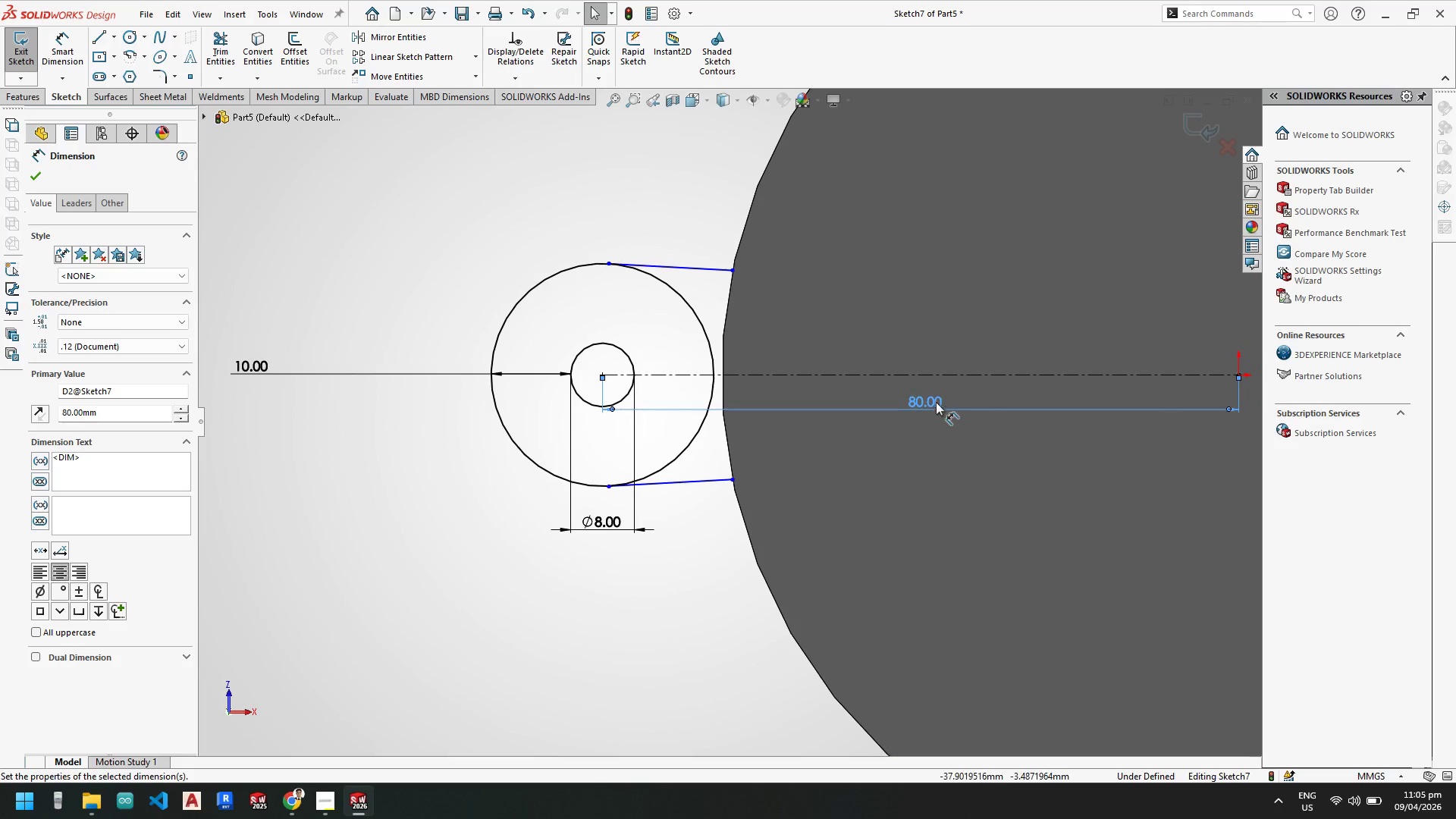 
key(Escape)
 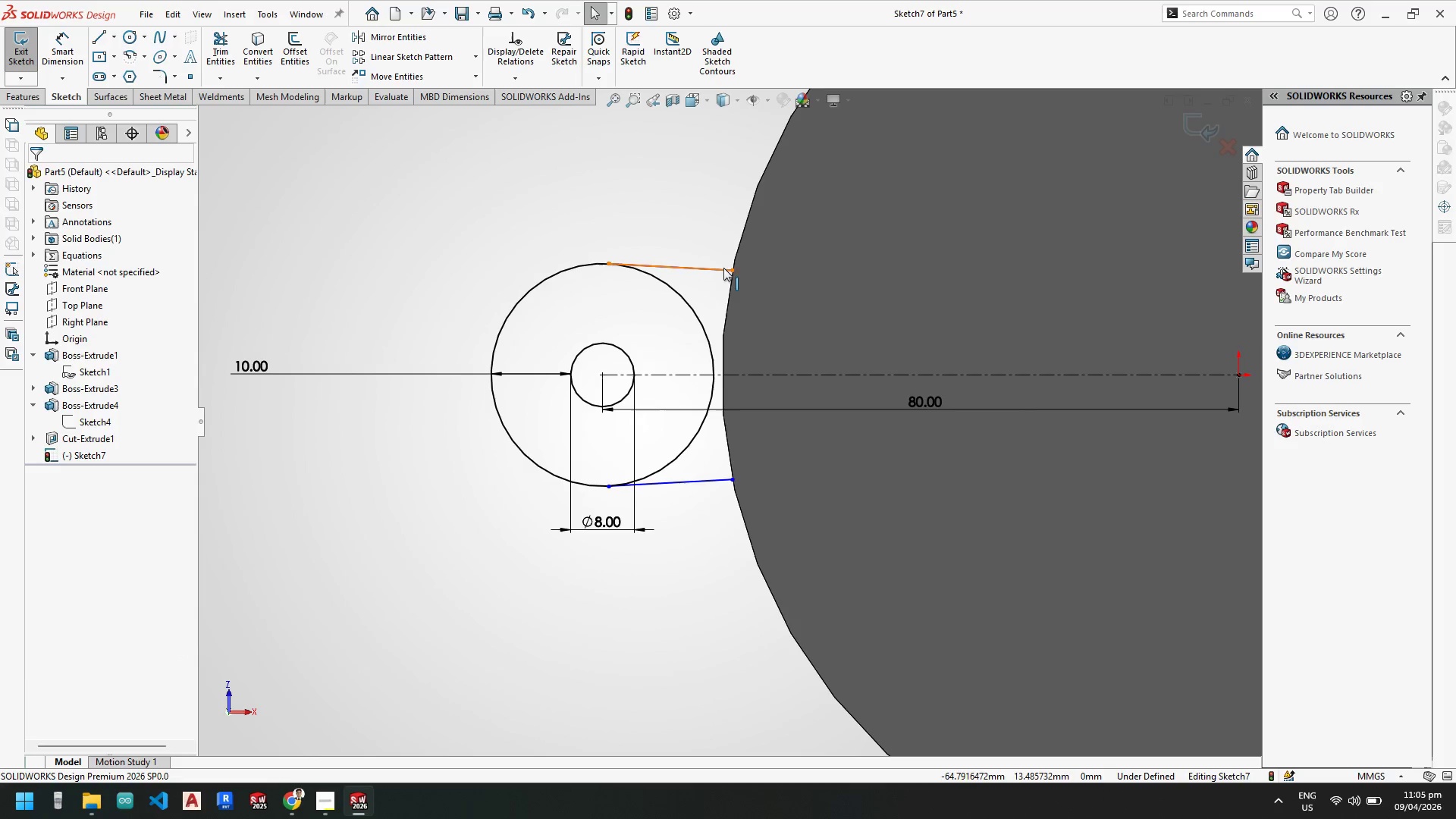 
key(Escape)
 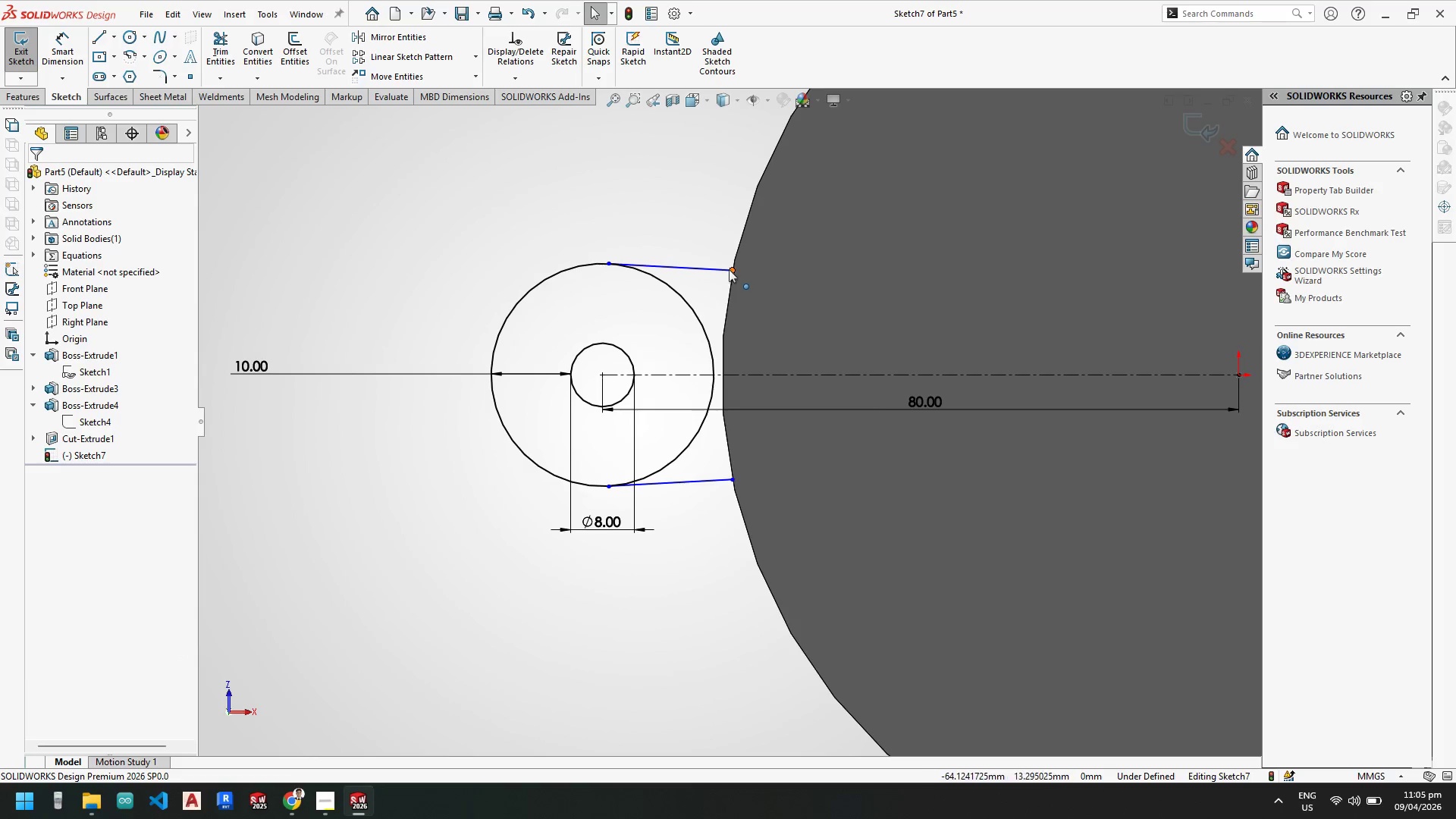 
left_click_drag(start_coordinate=[730, 269], to_coordinate=[749, 187])
 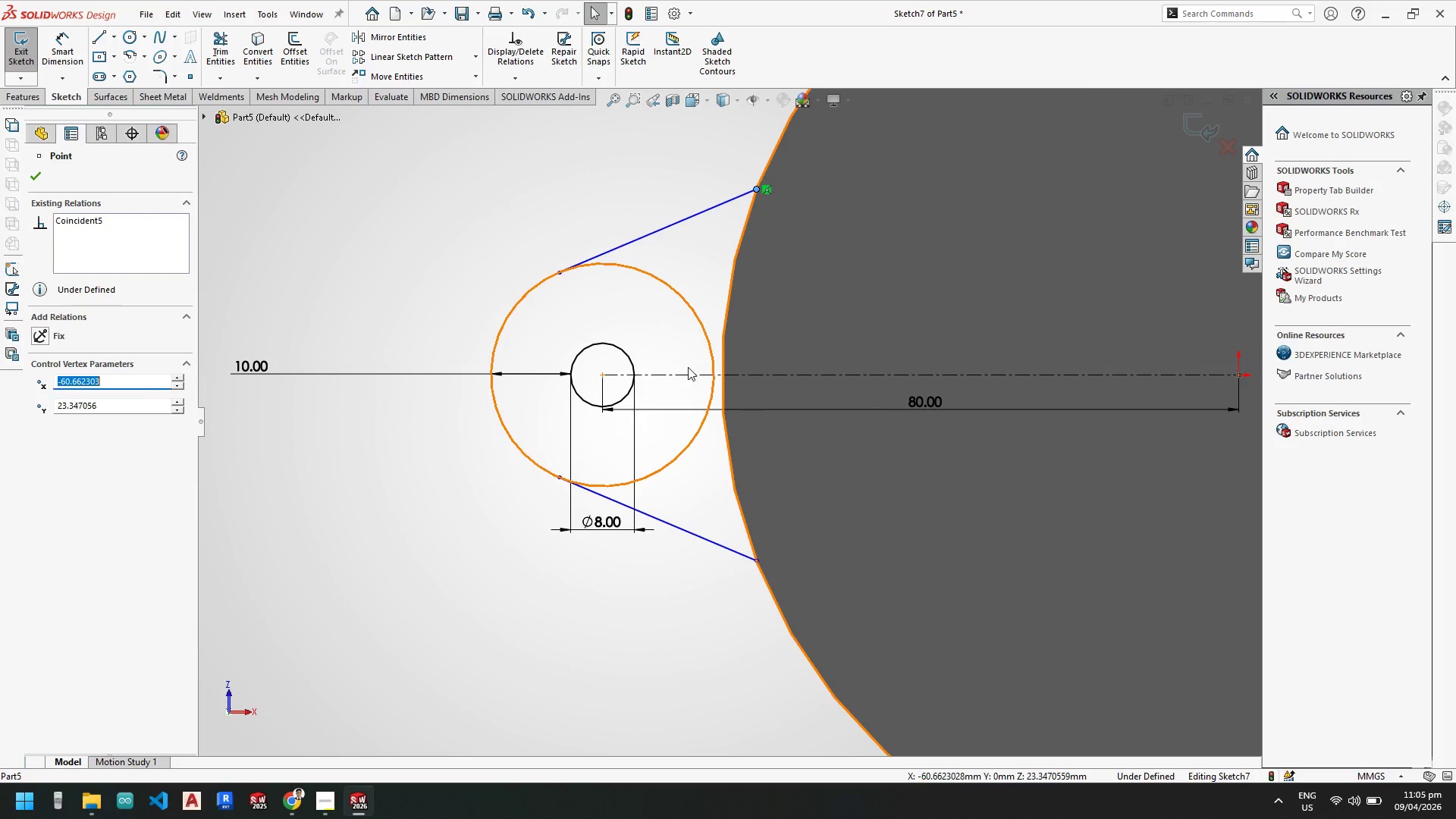 
scroll: coordinate [757, 359], scroll_direction: up, amount: 1.0
 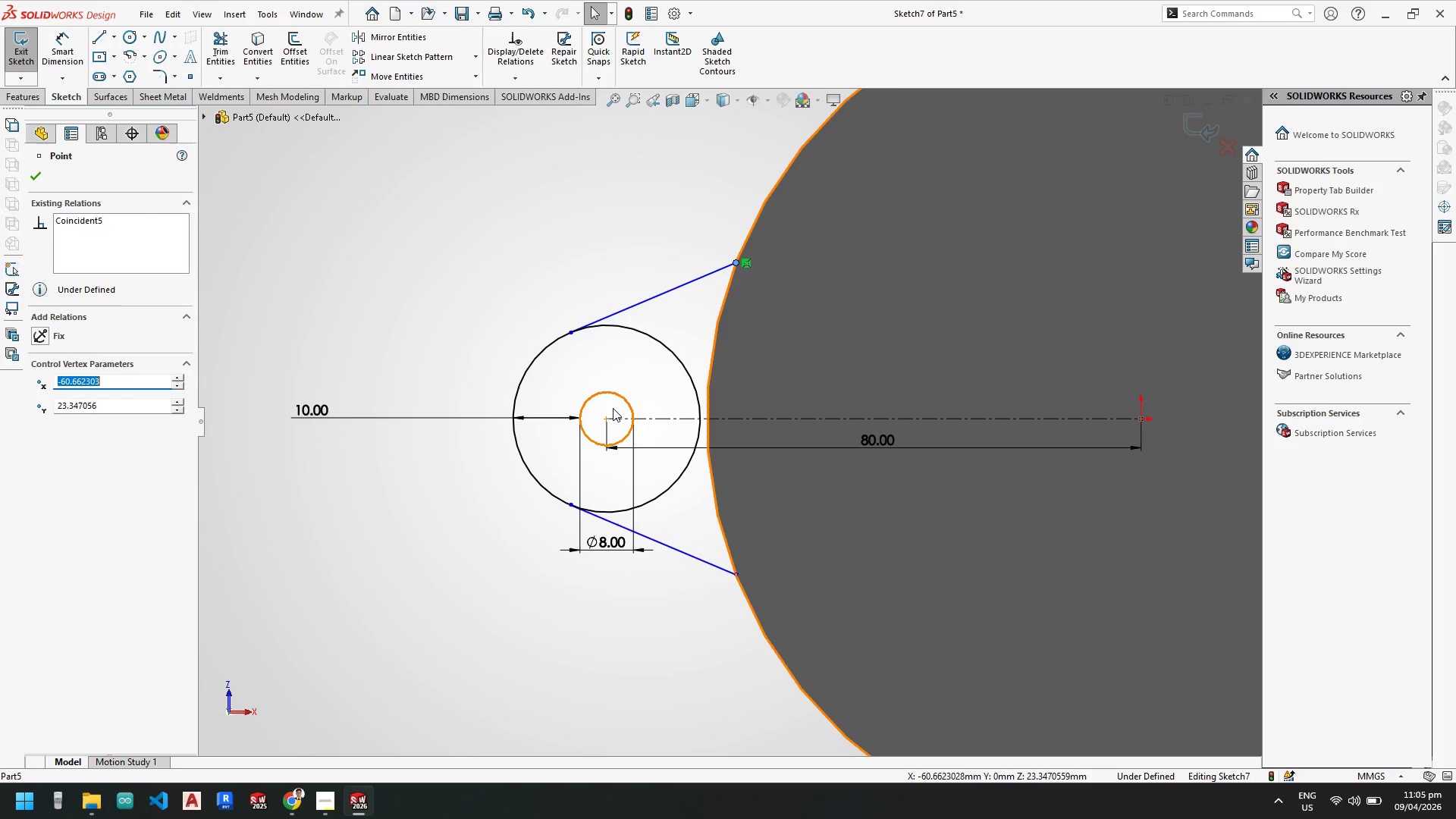 
key(Escape)
 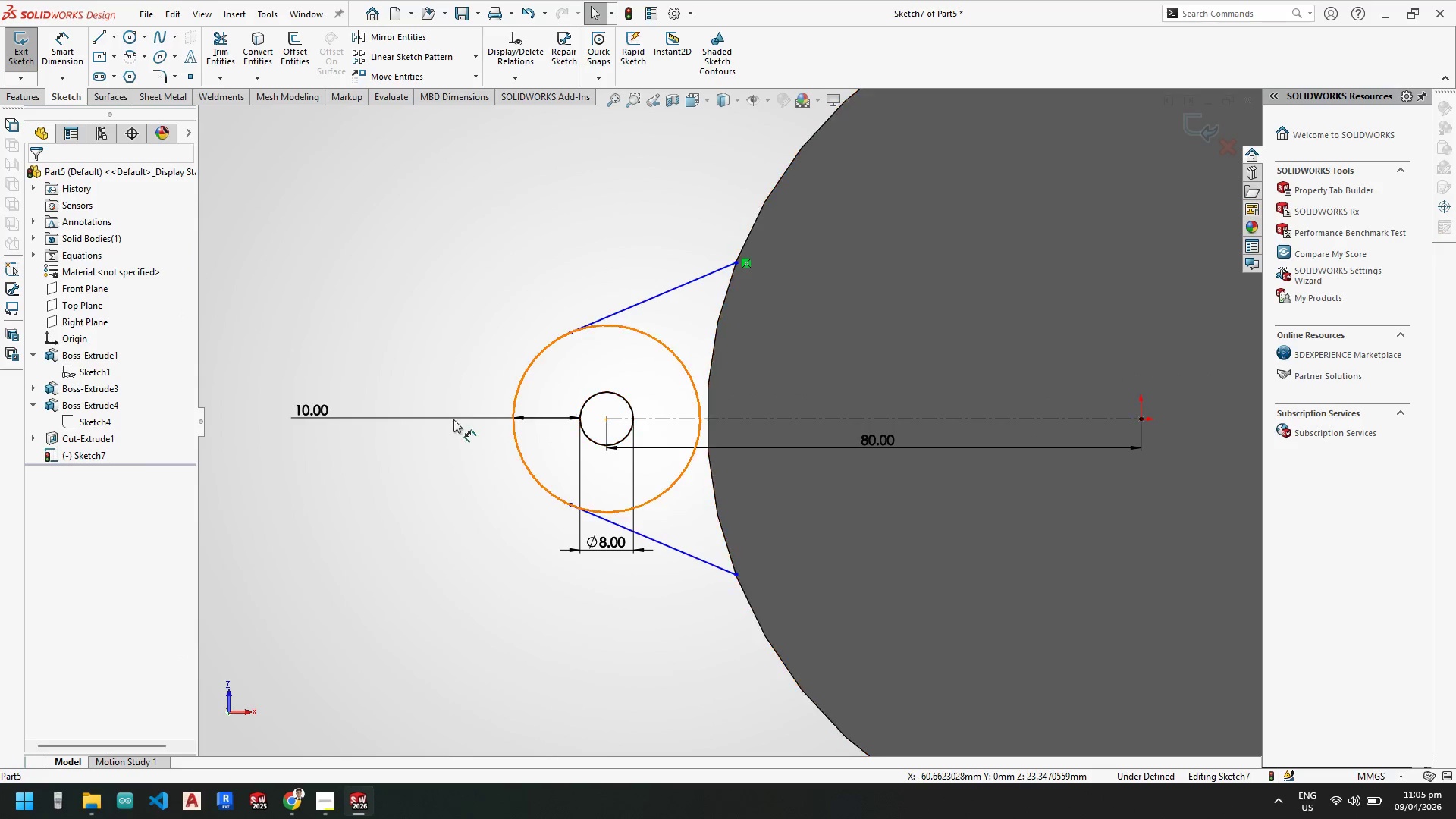 
key(Escape)
 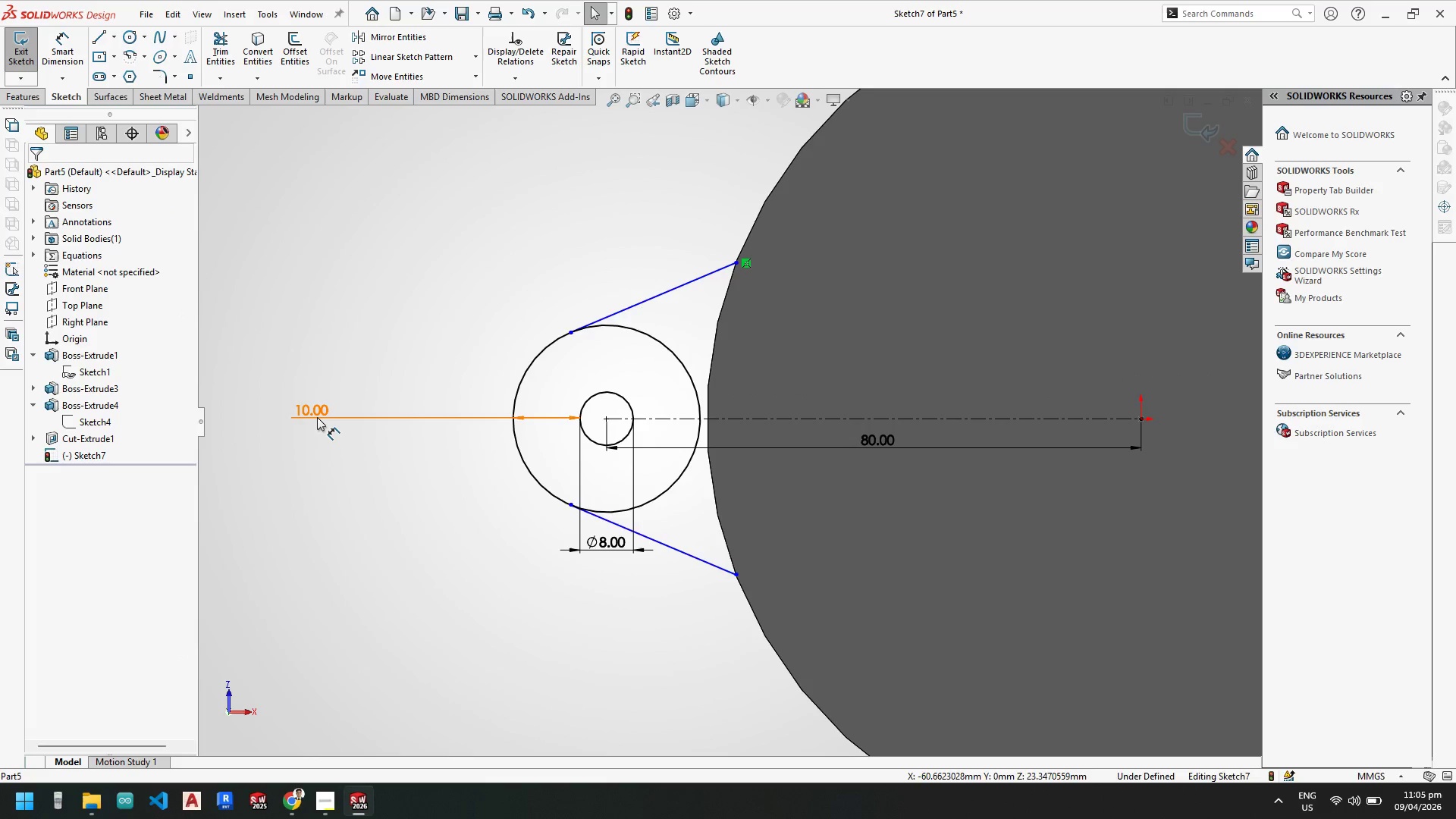 
double_click([317, 417])
 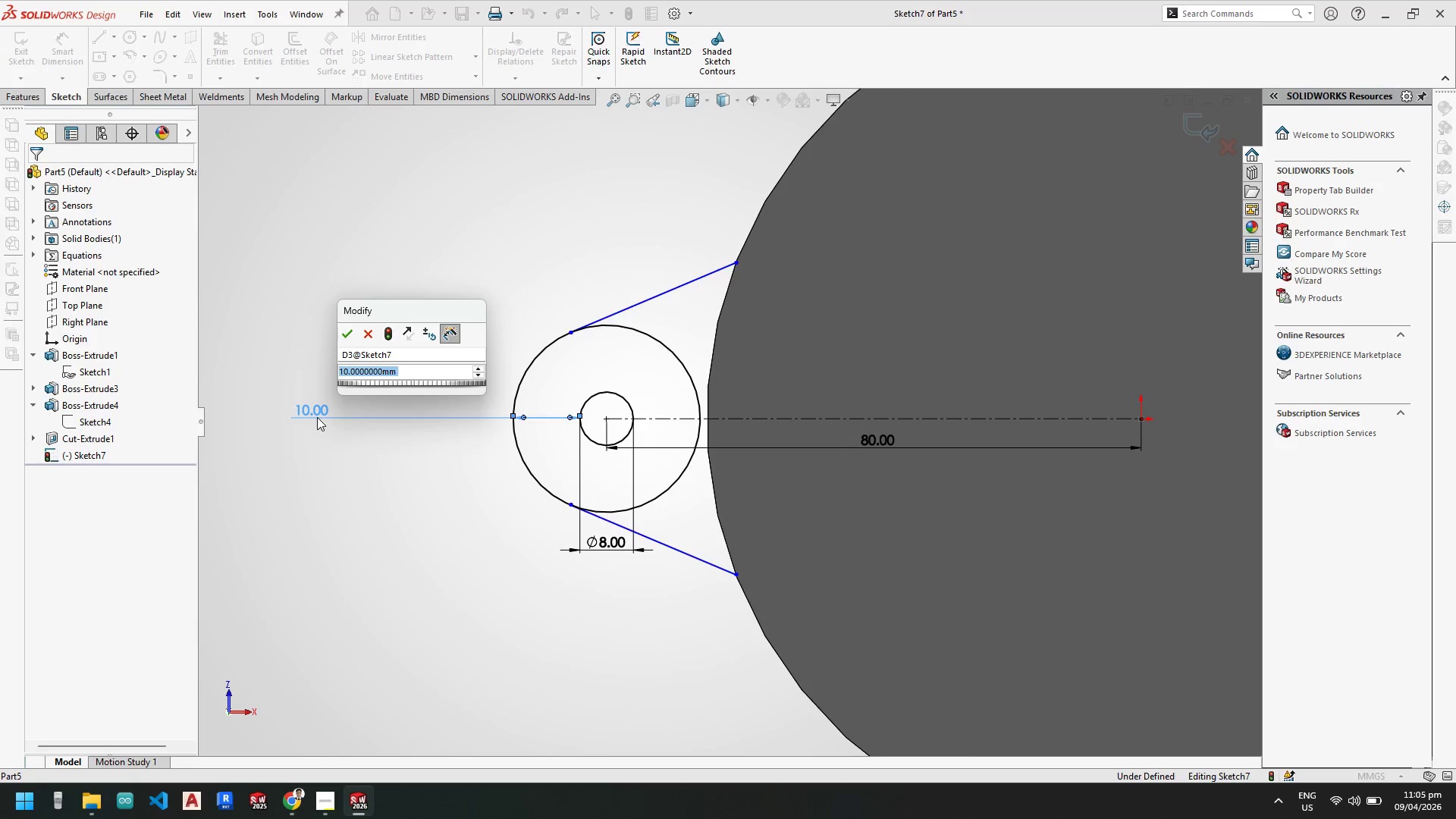 
key(Numpad8)
 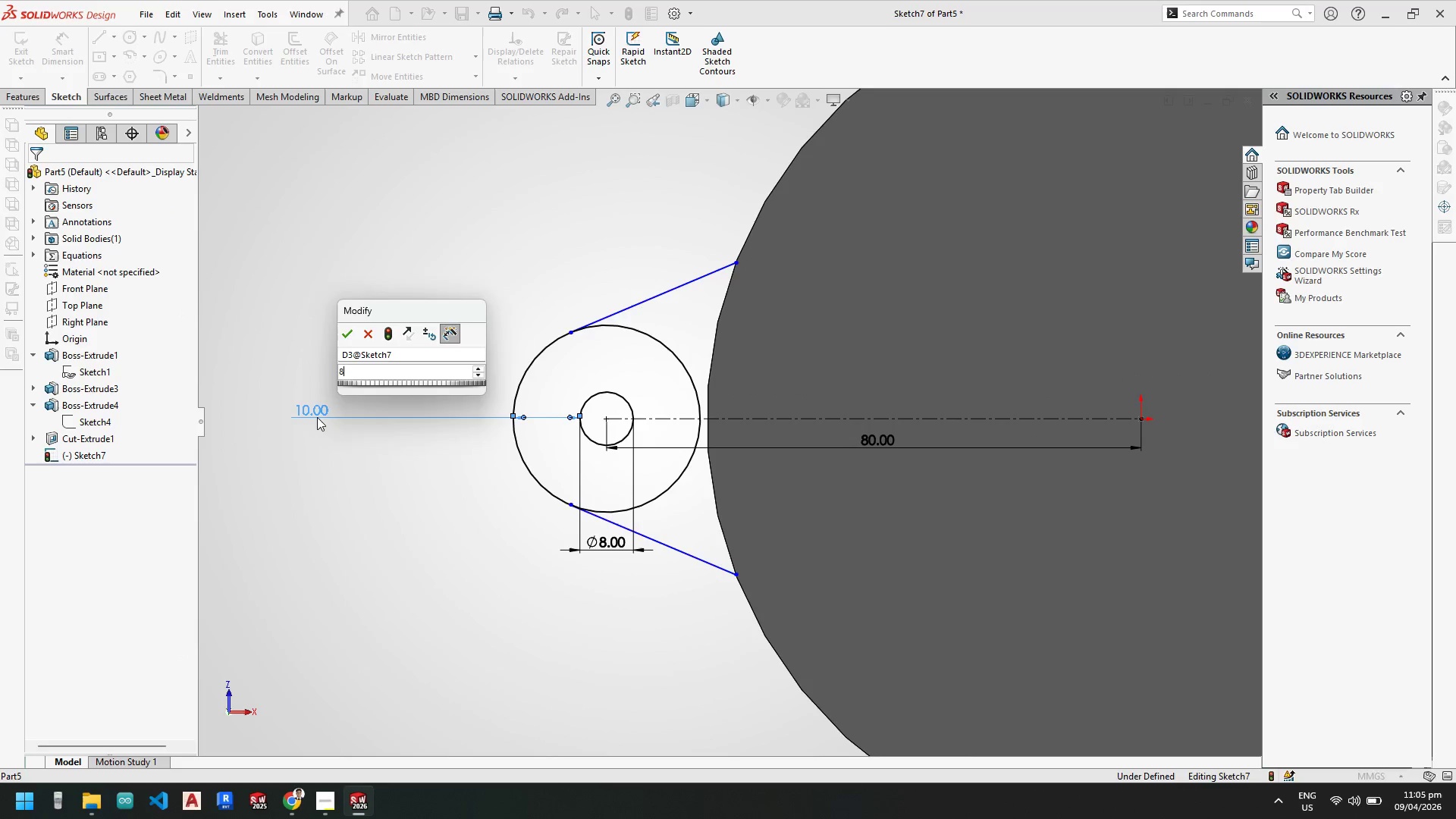 
key(NumpadEnter)
 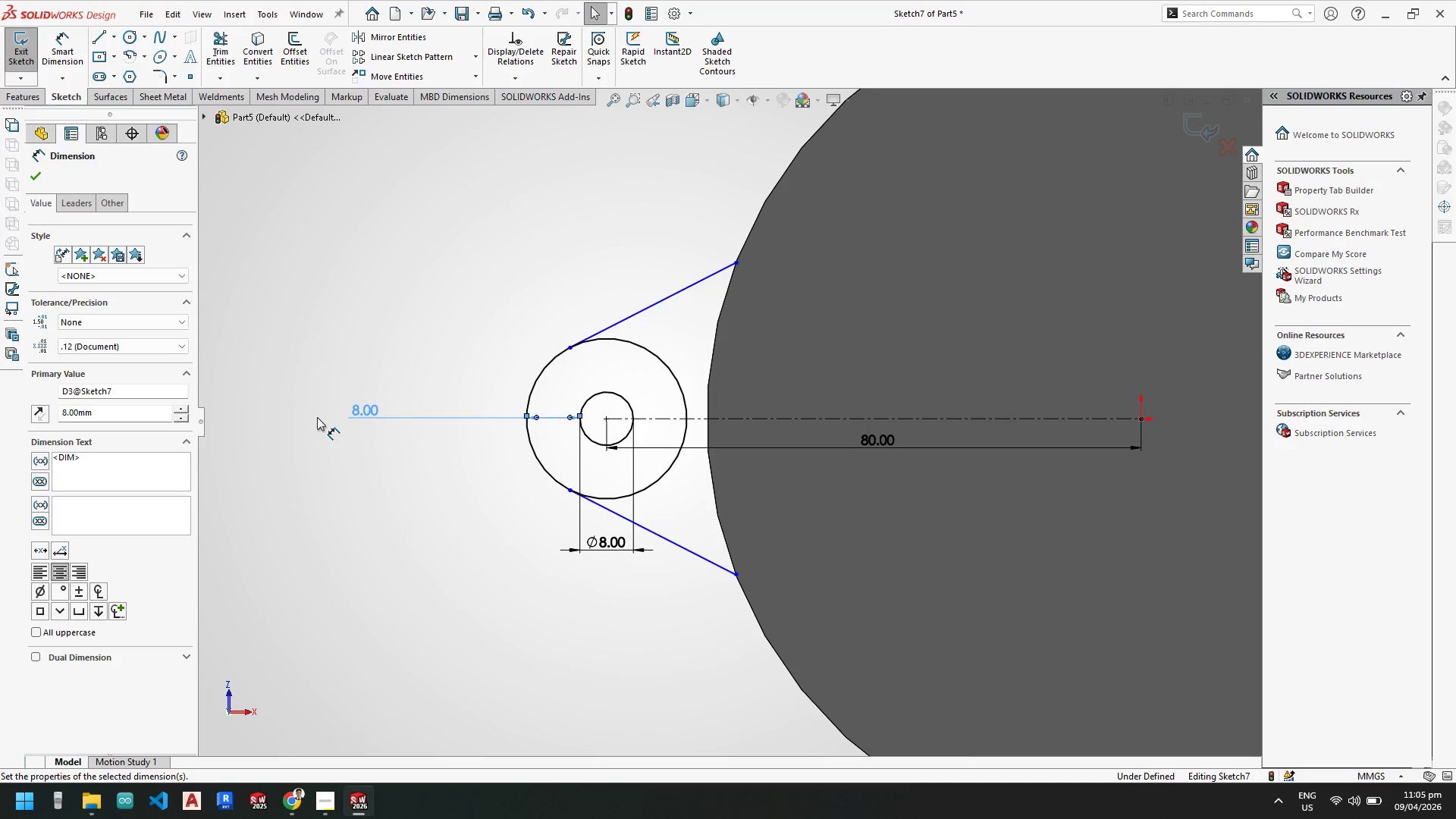 
key(Escape)
 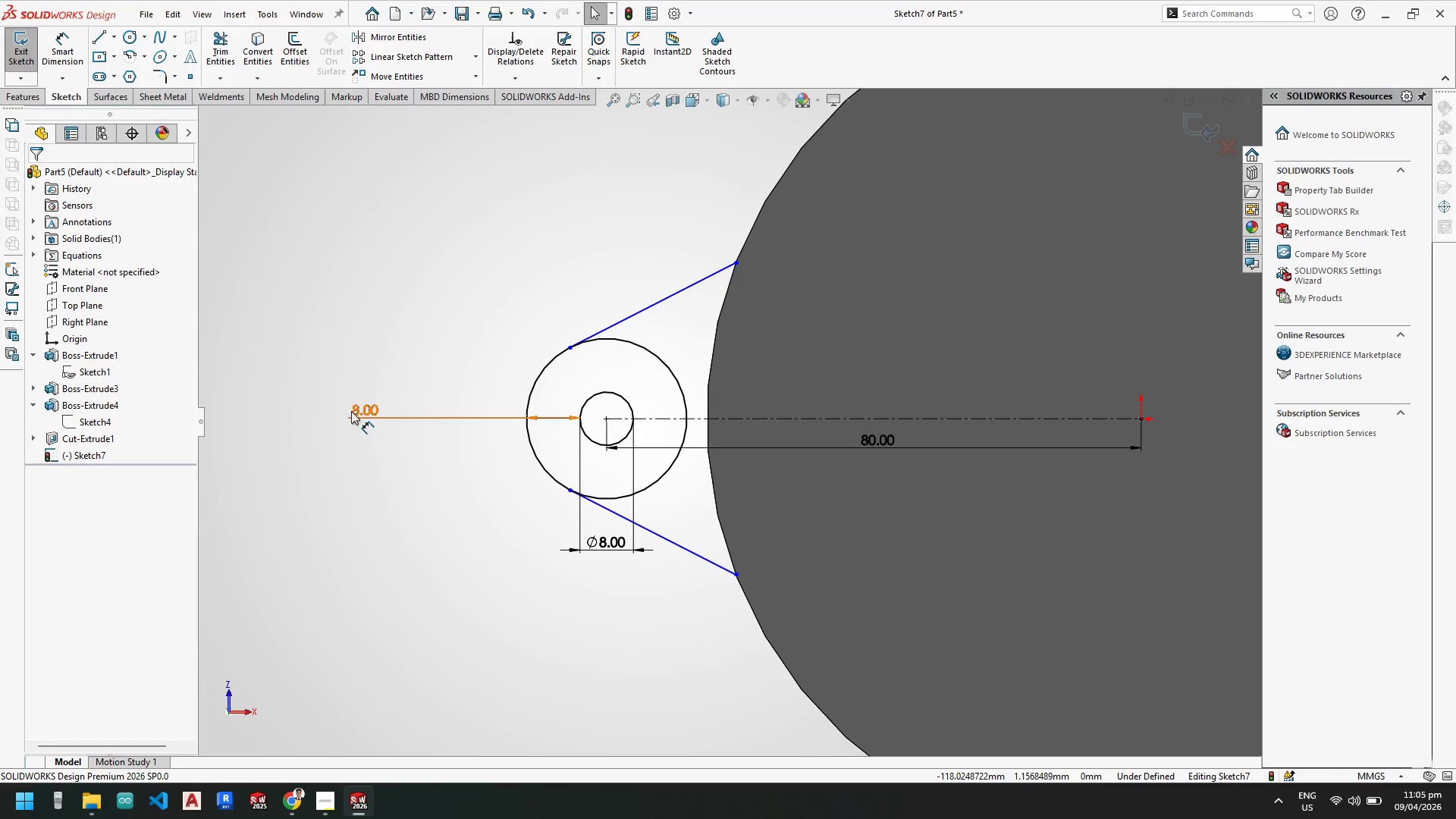 
key(Escape)
 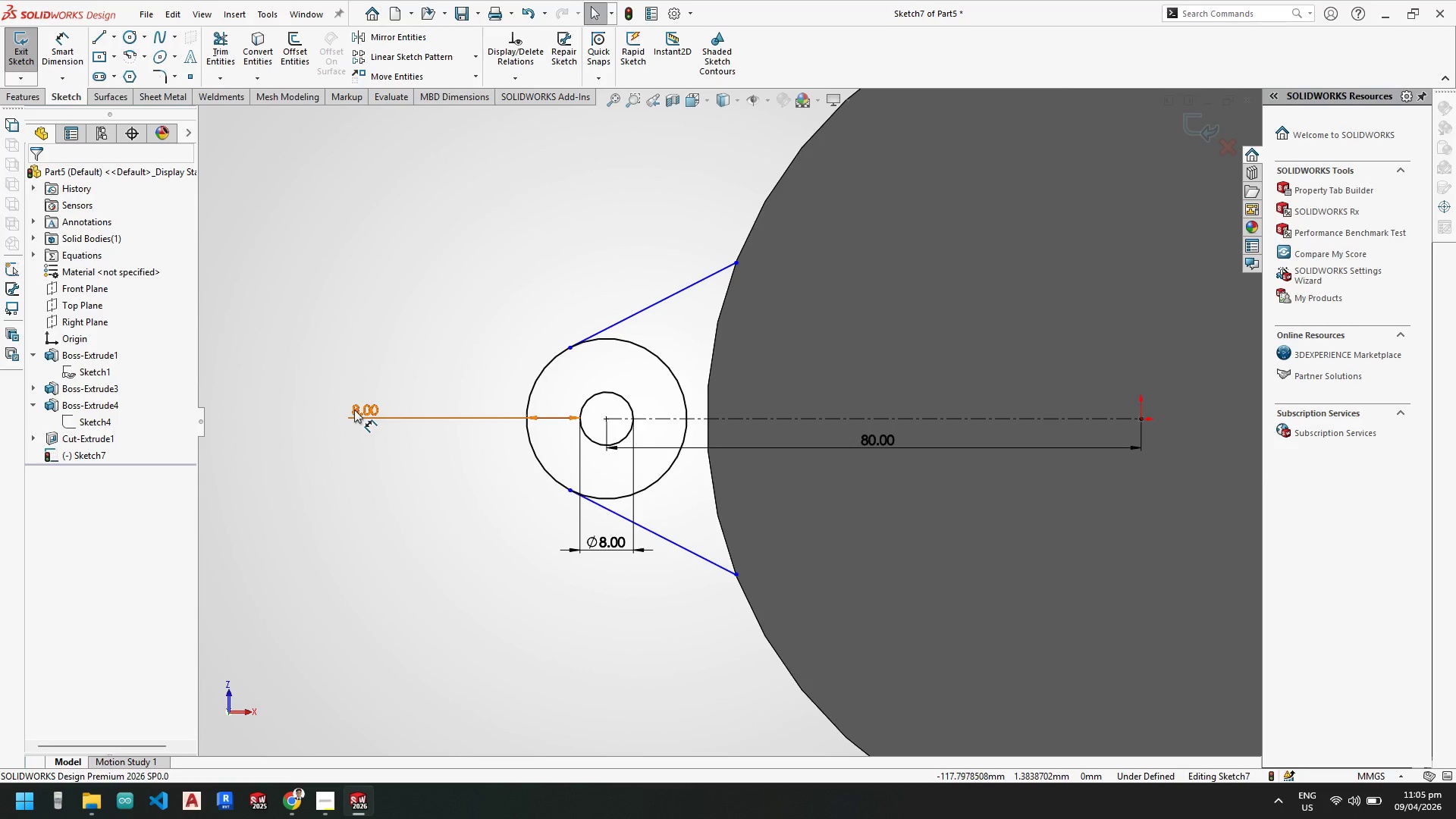 
double_click([354, 410])
 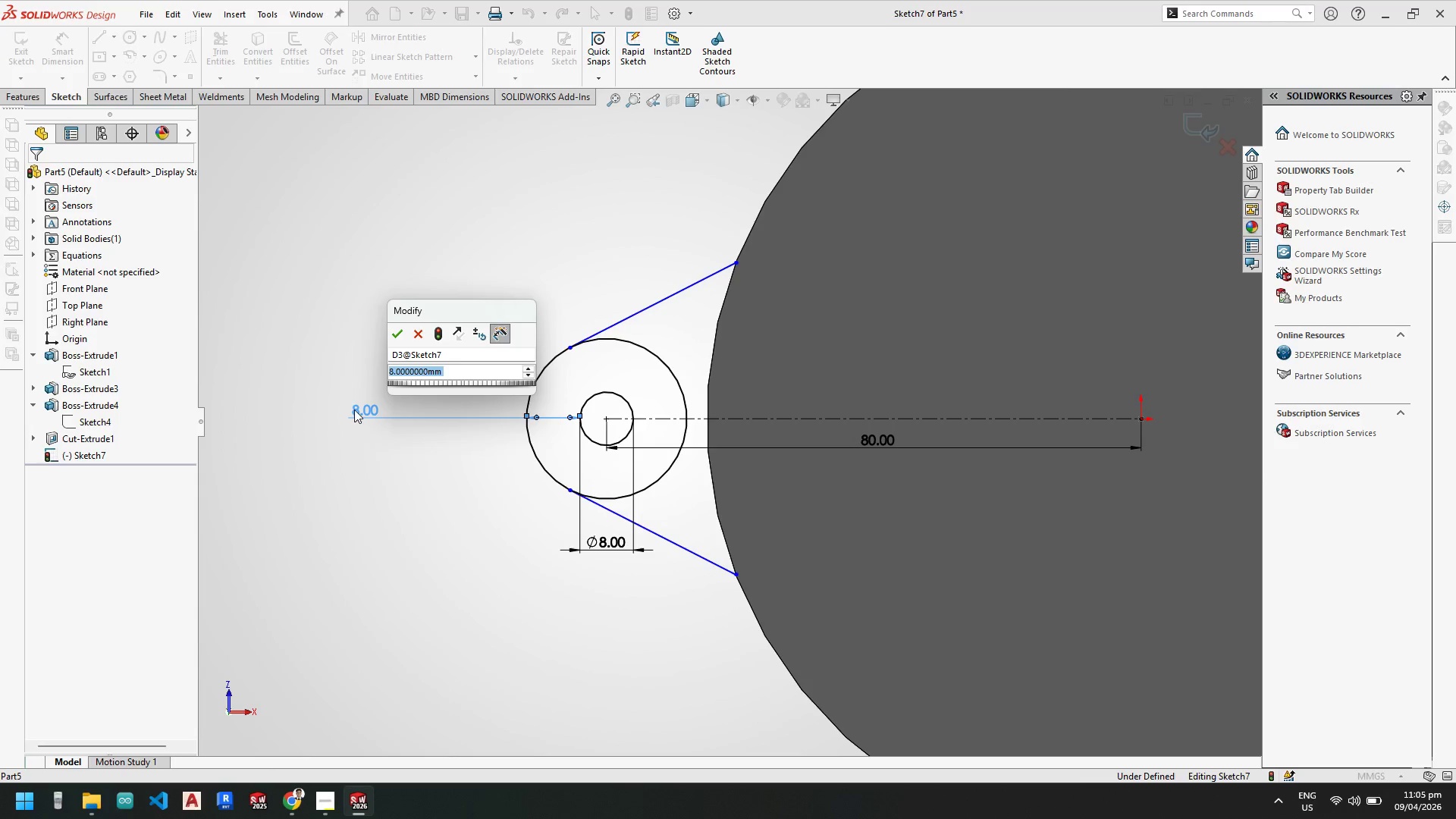 
key(Numpad1)
 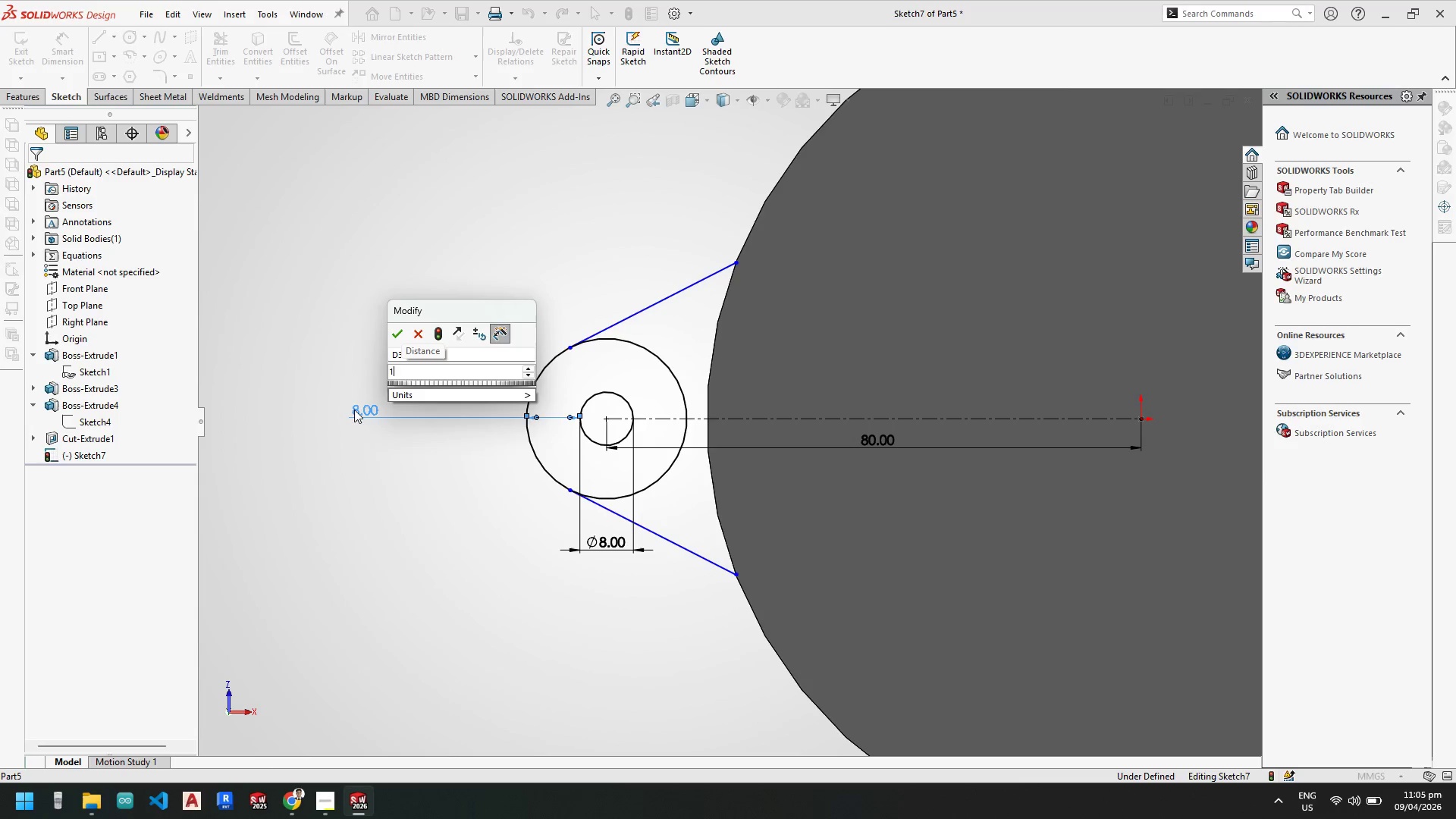 
key(Numpad0)
 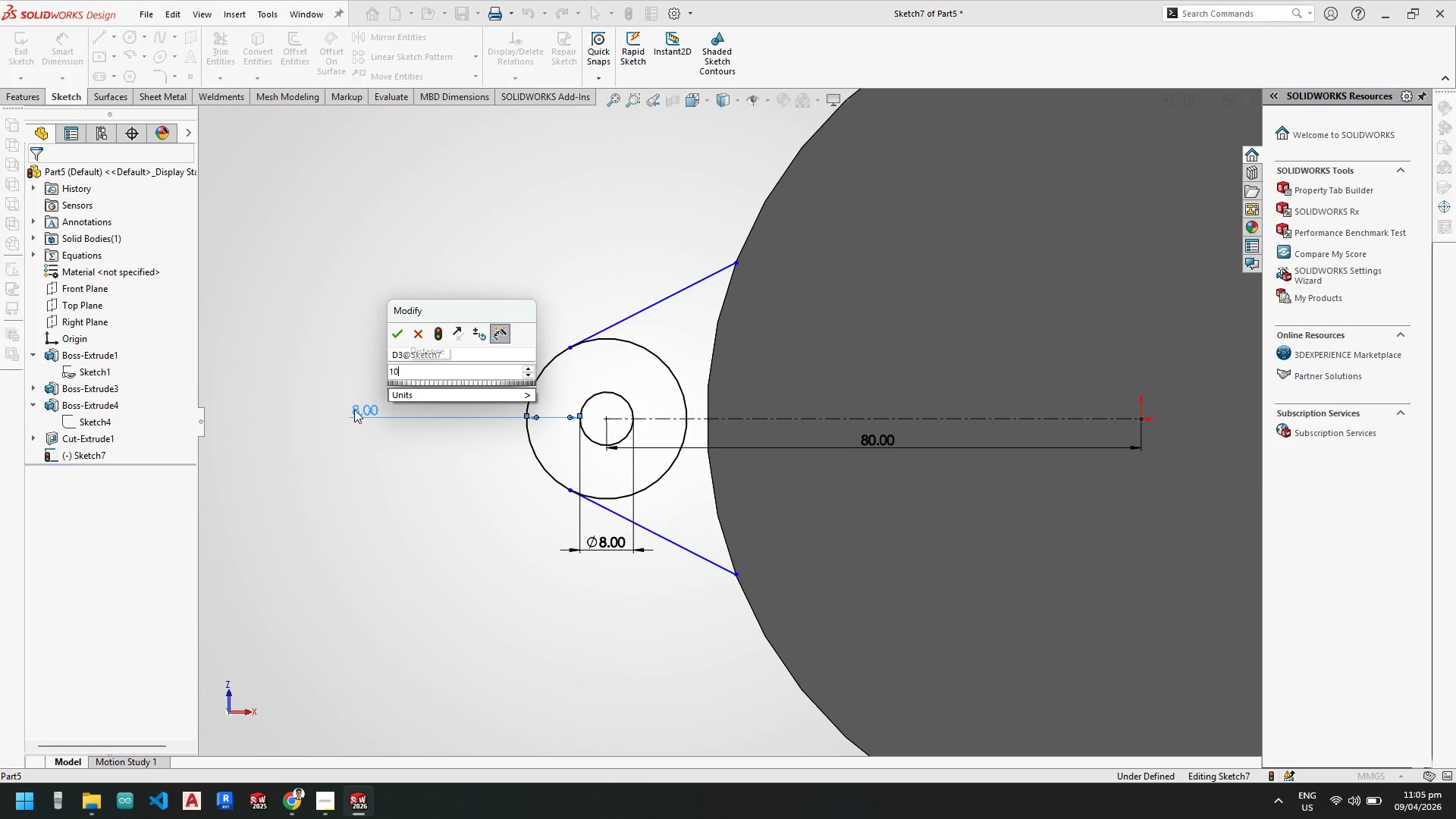 
key(NumpadEnter)
 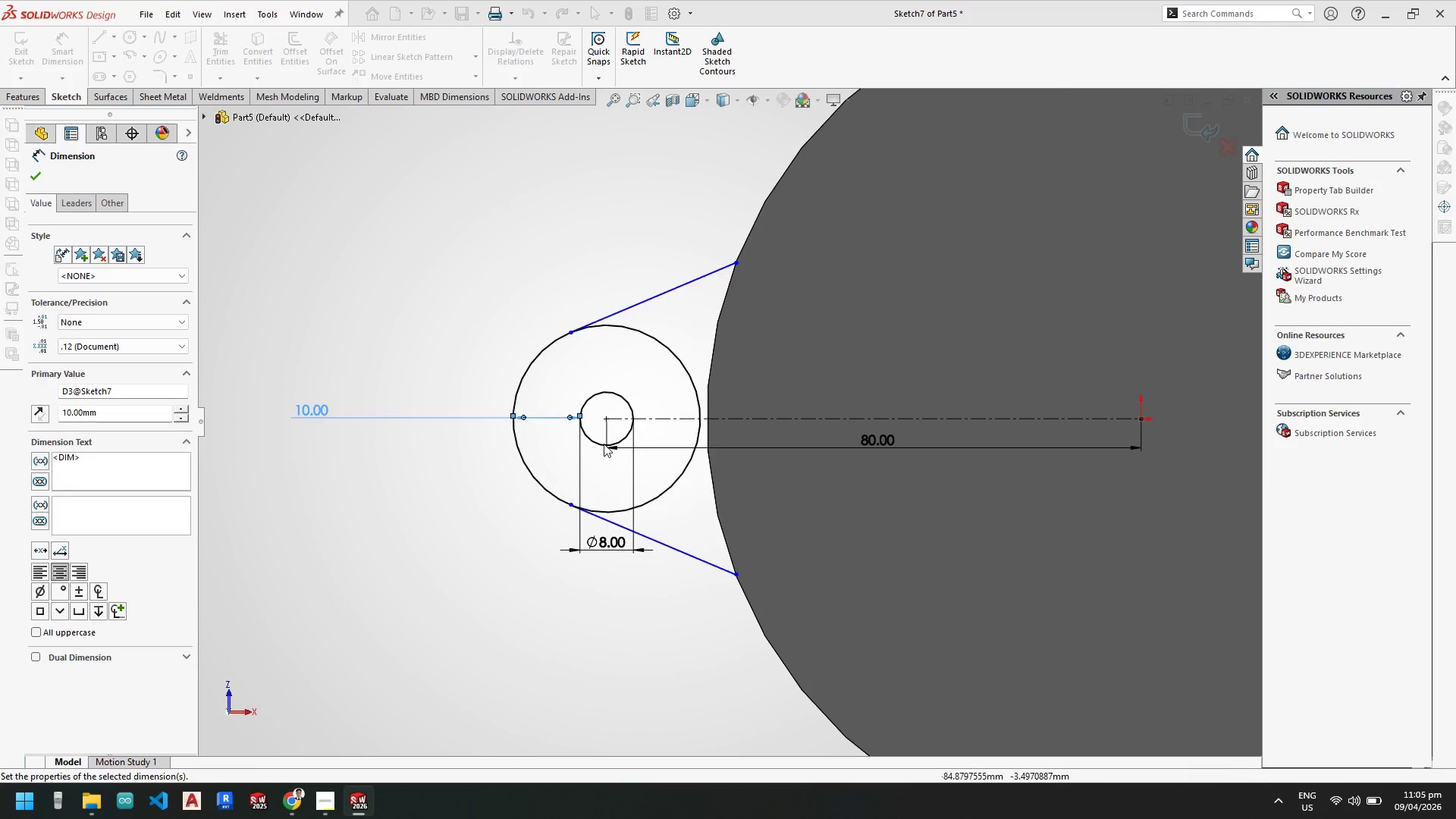 
key(Escape)
 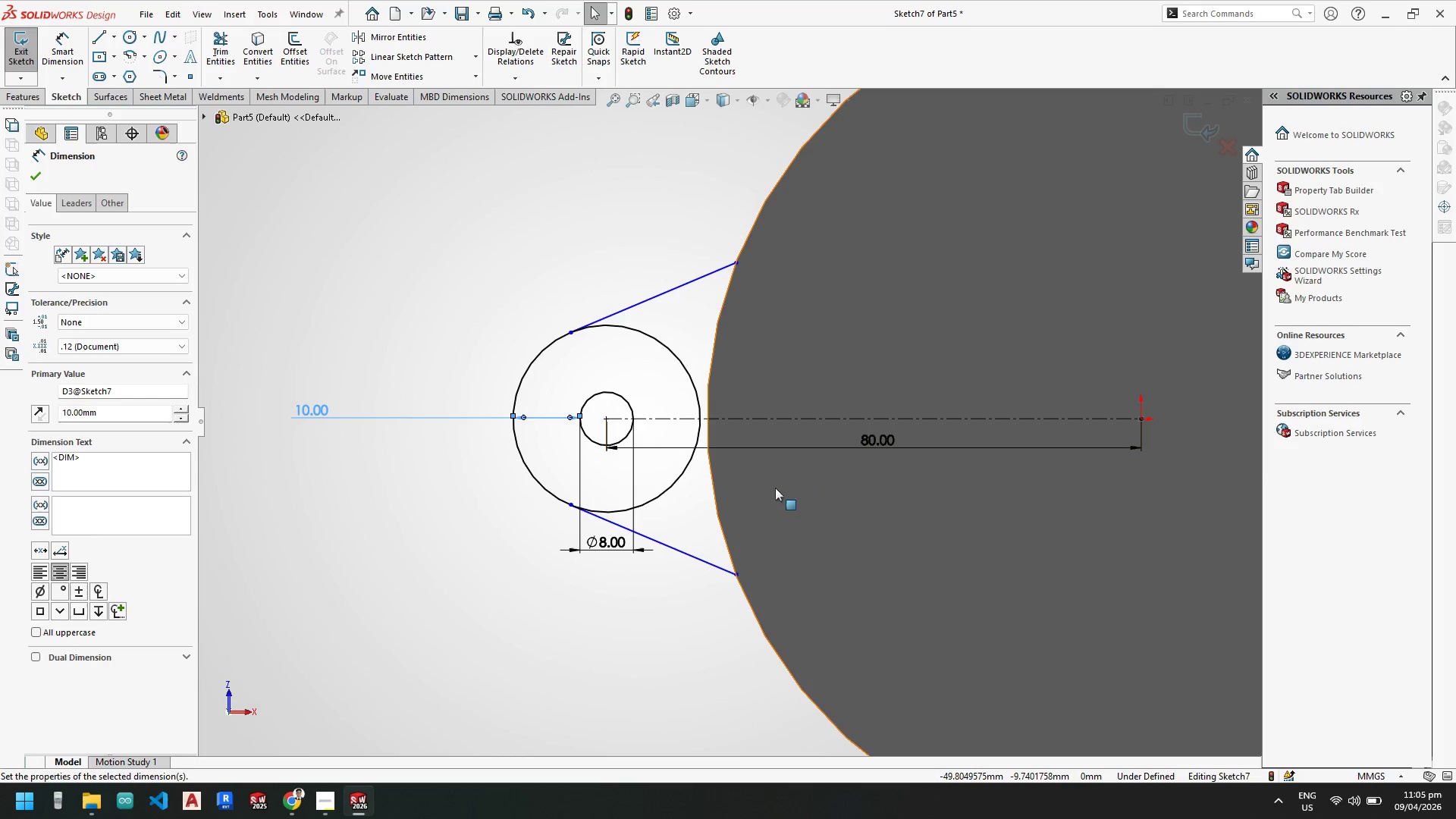 
hold_key(key=Escape, duration=3.94)
 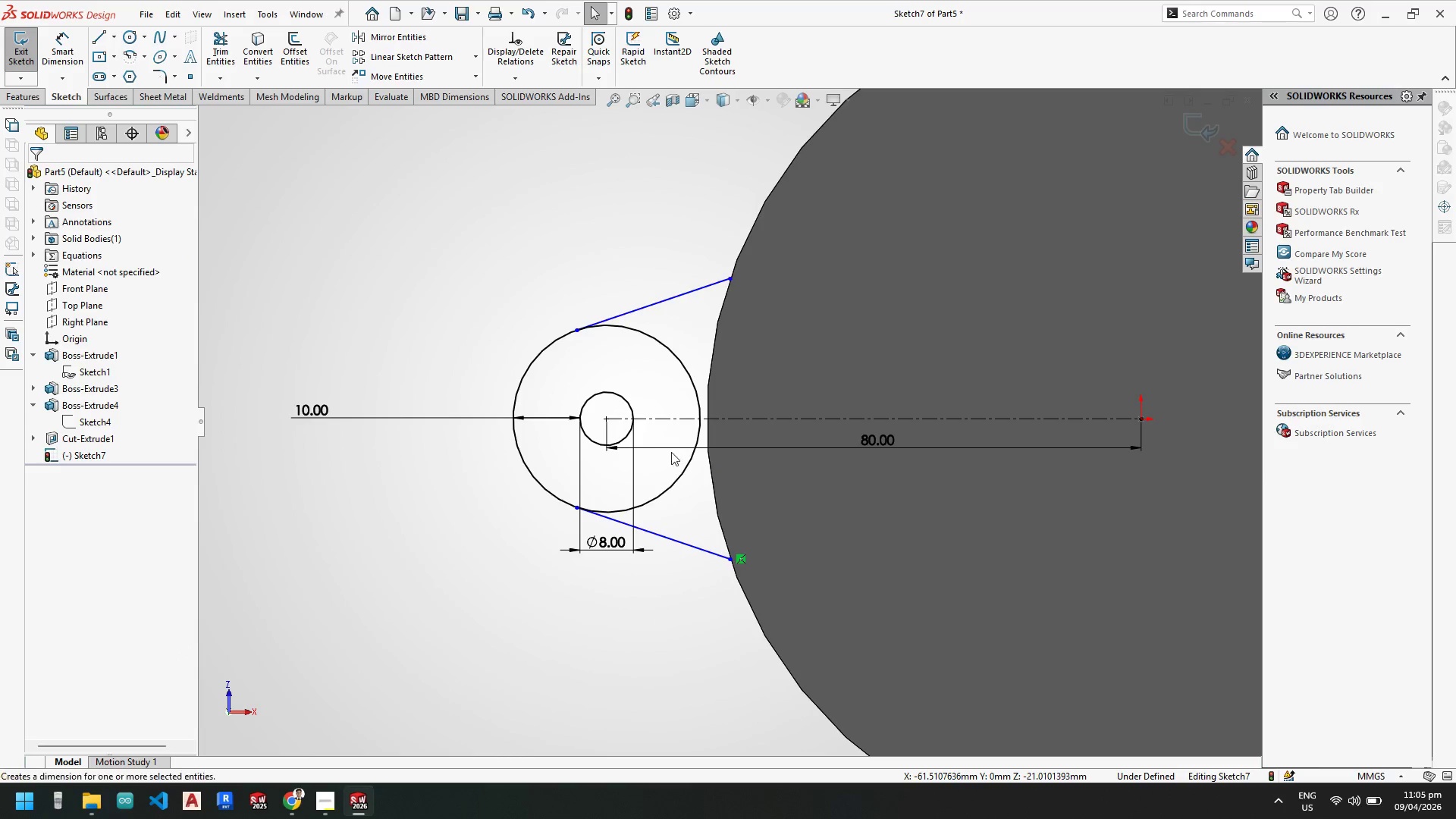 
left_click_drag(start_coordinate=[736, 571], to_coordinate=[722, 562])
 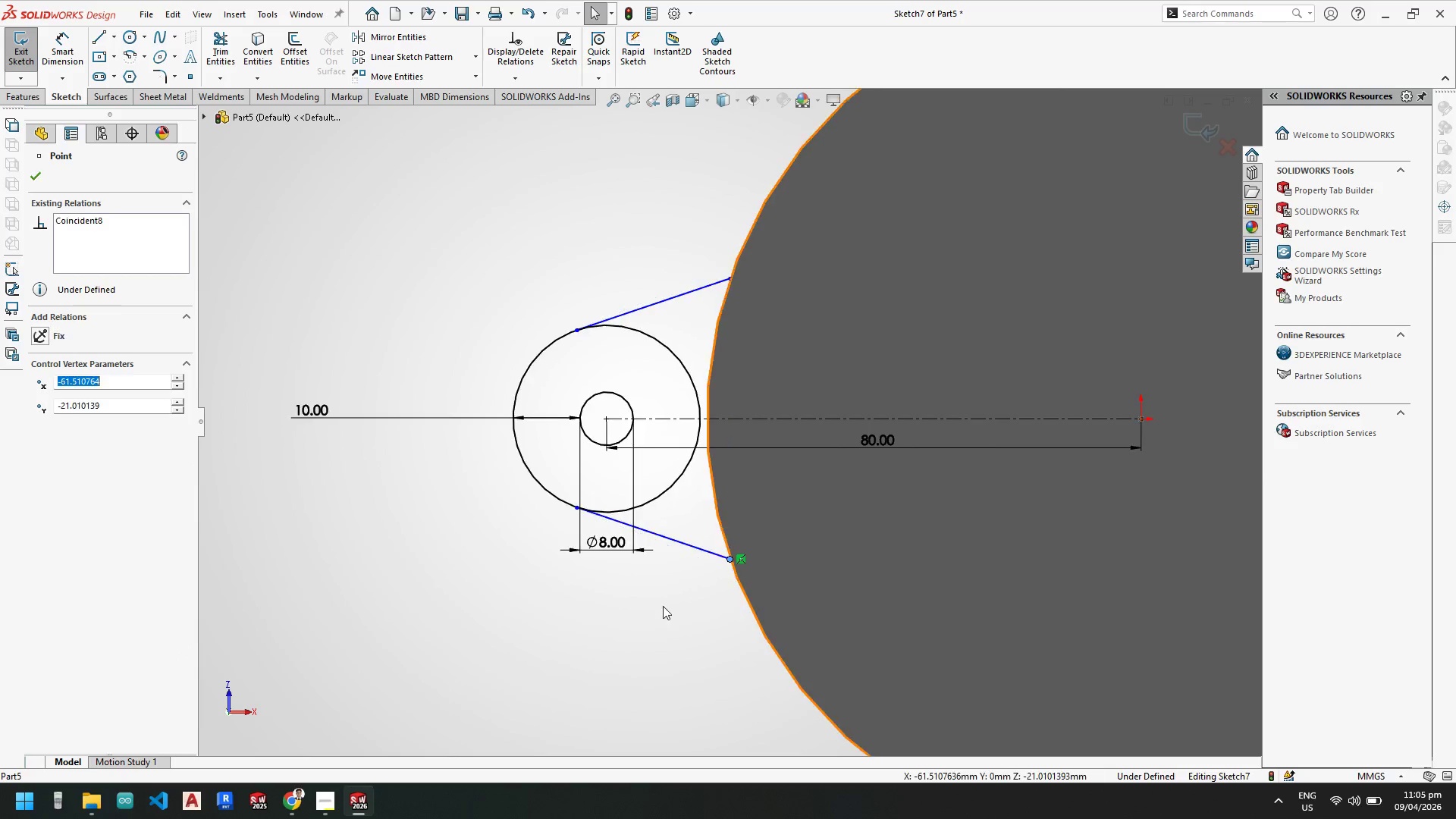 
key(Escape)
 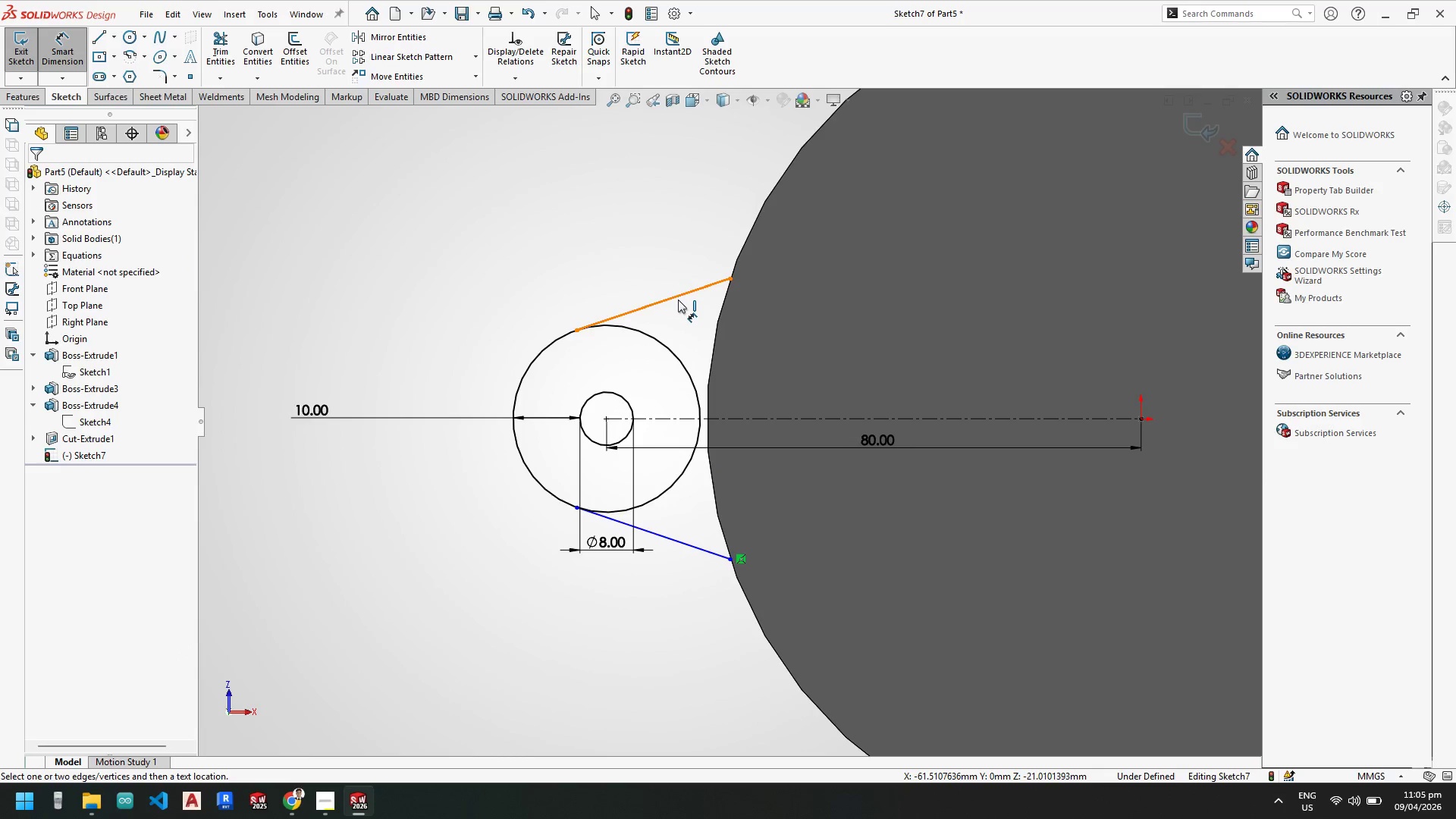 
left_click([677, 294])
 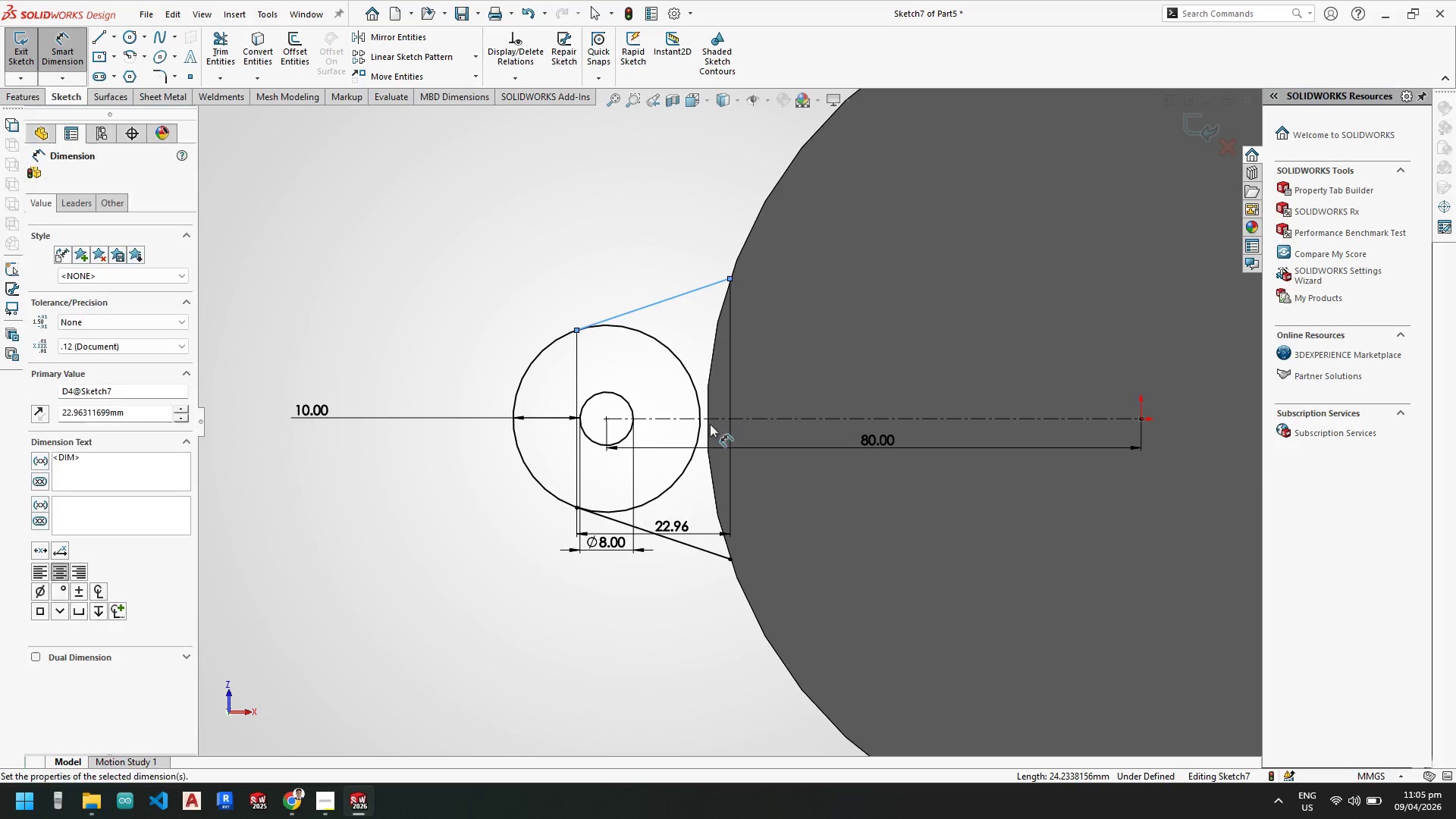 
key(Escape)
 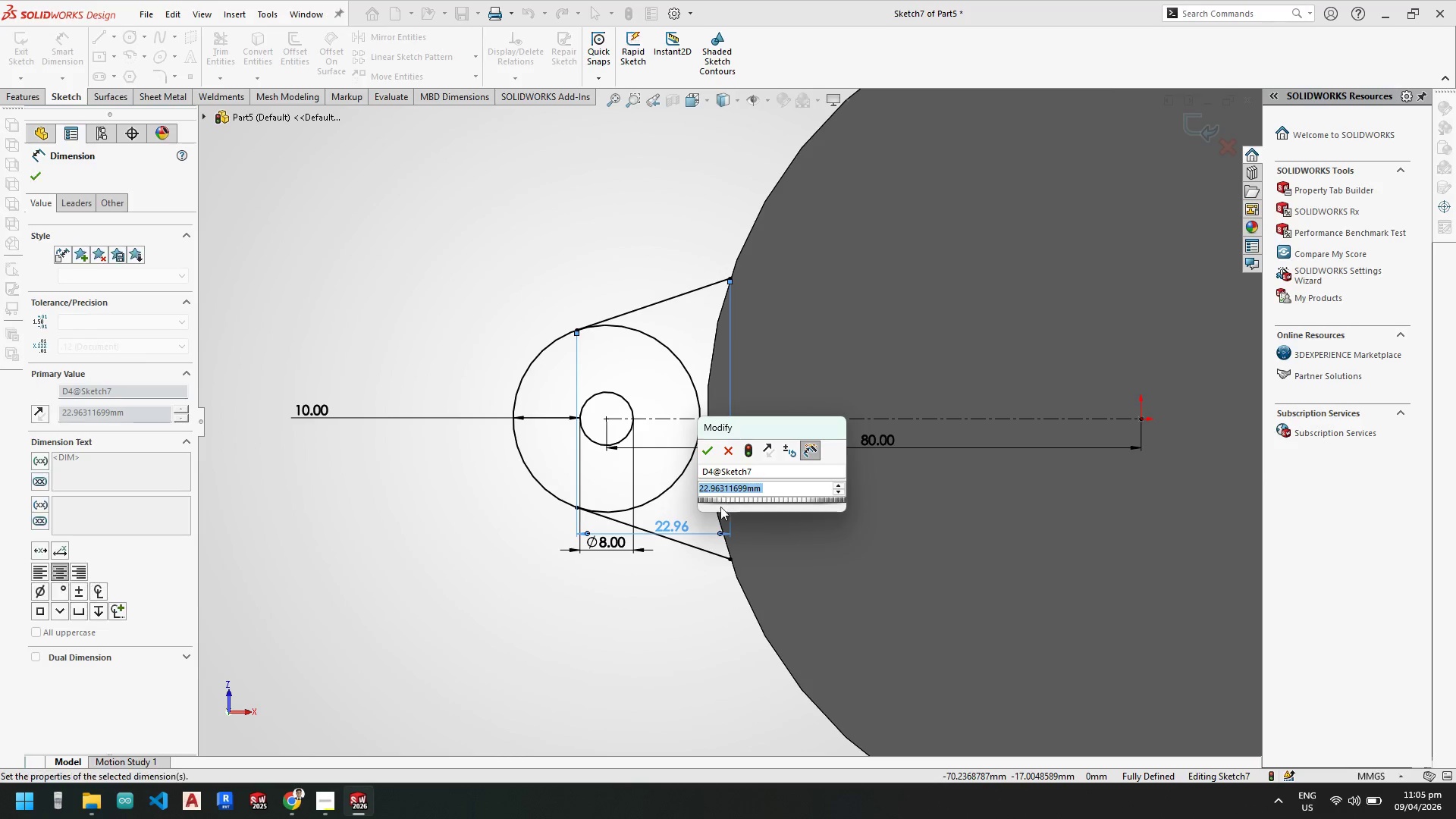 
key(Escape)
 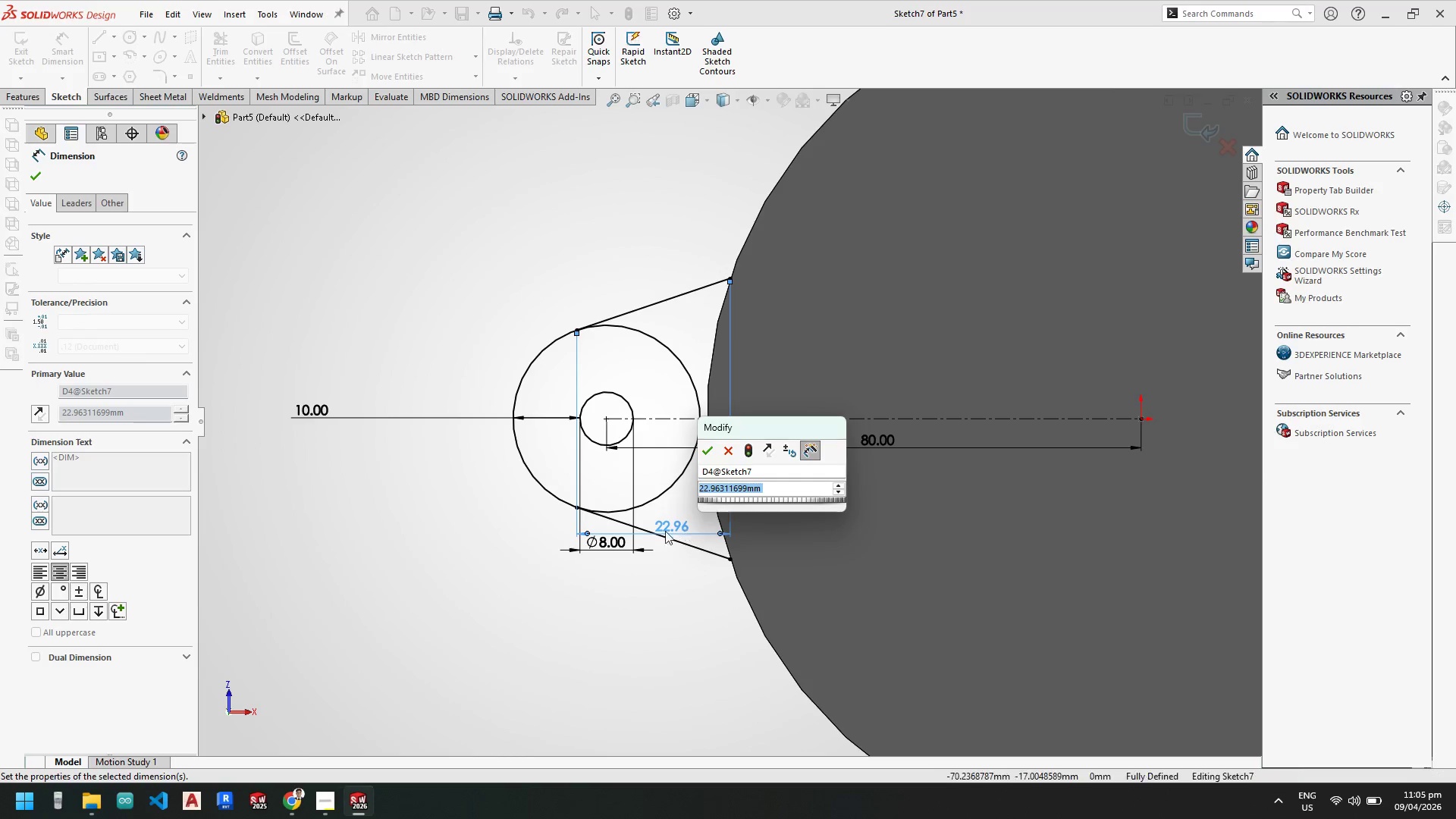 
key(Escape)
 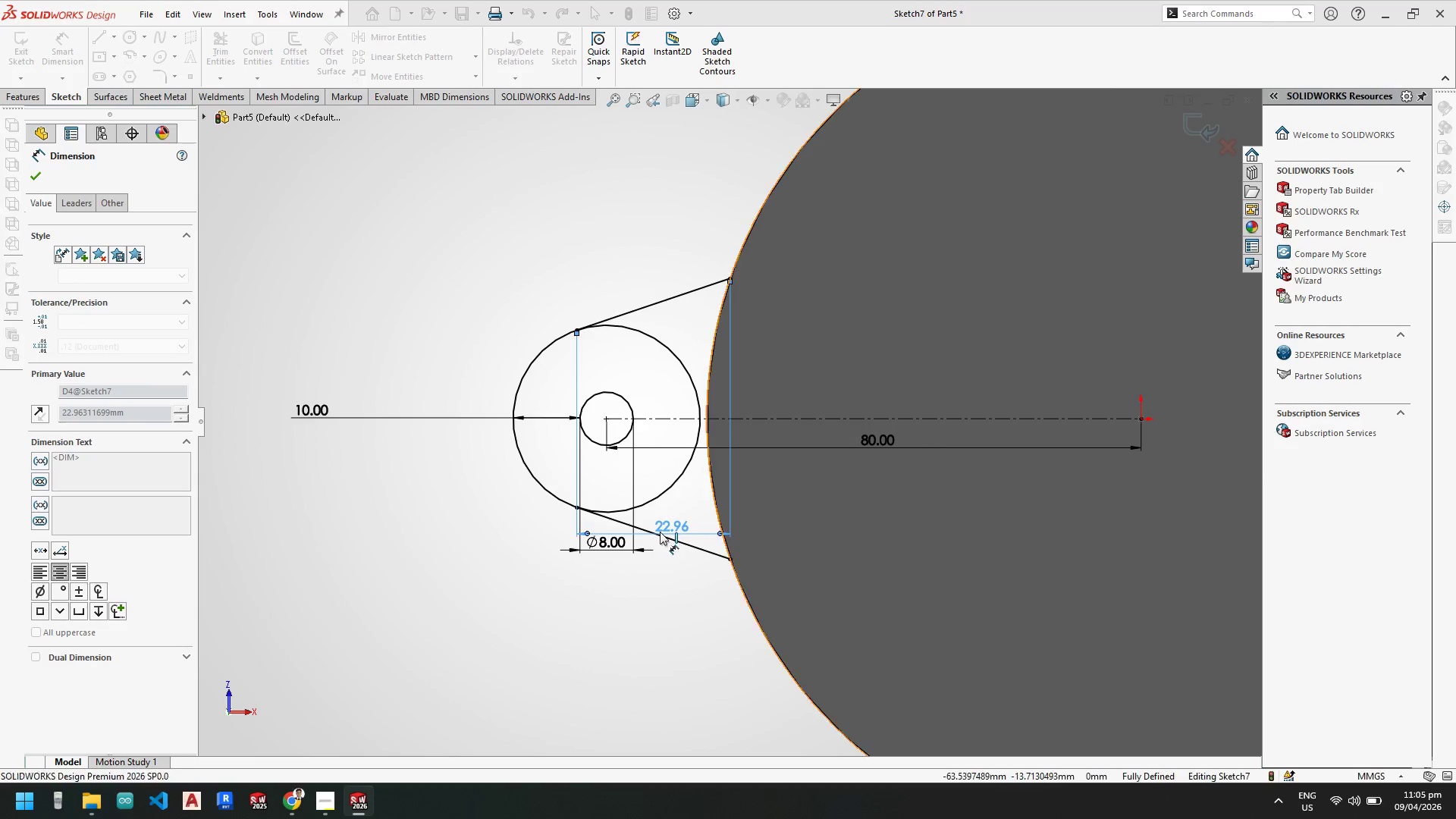 
key(Escape)
 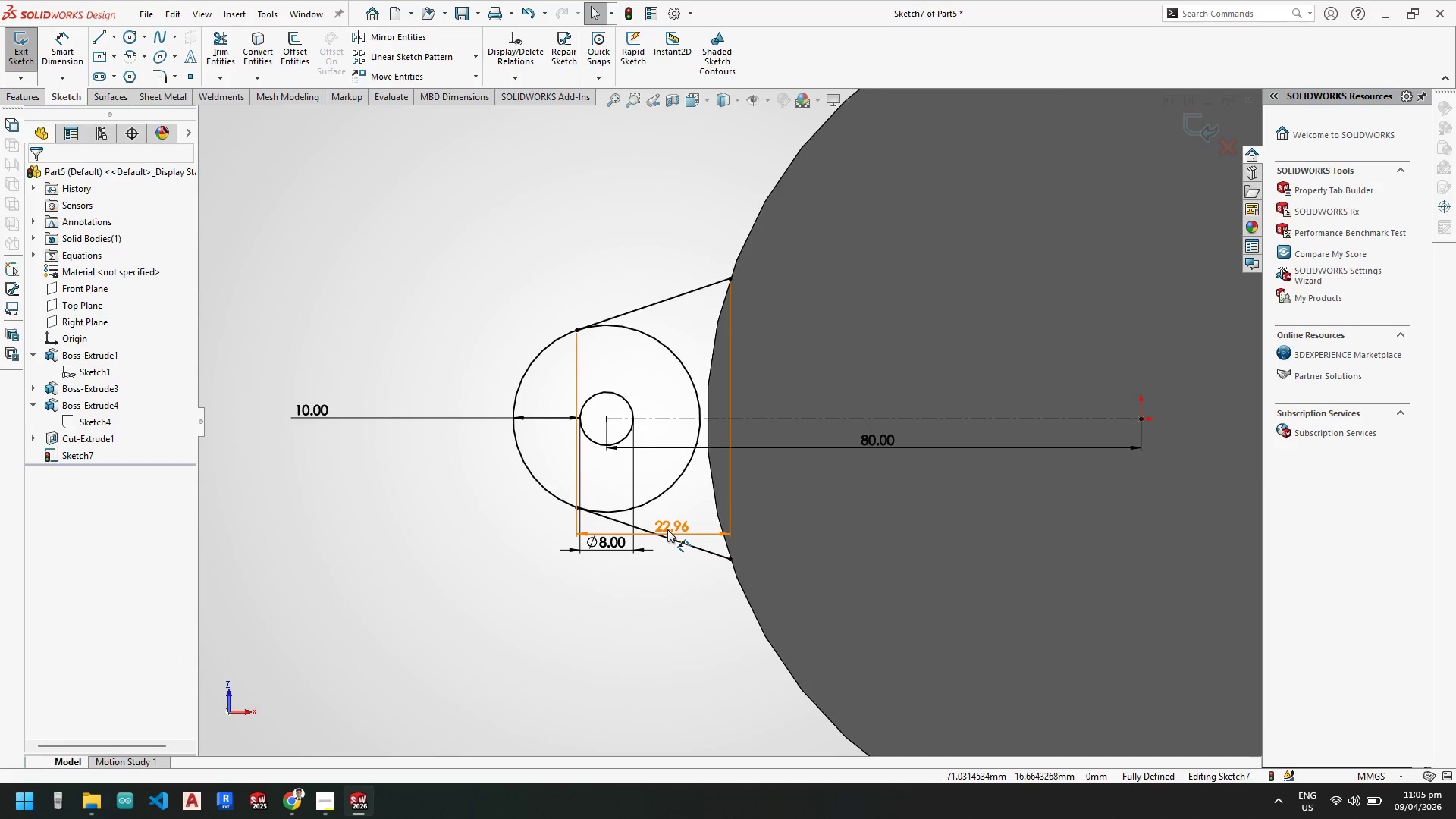 
left_click([667, 529])
 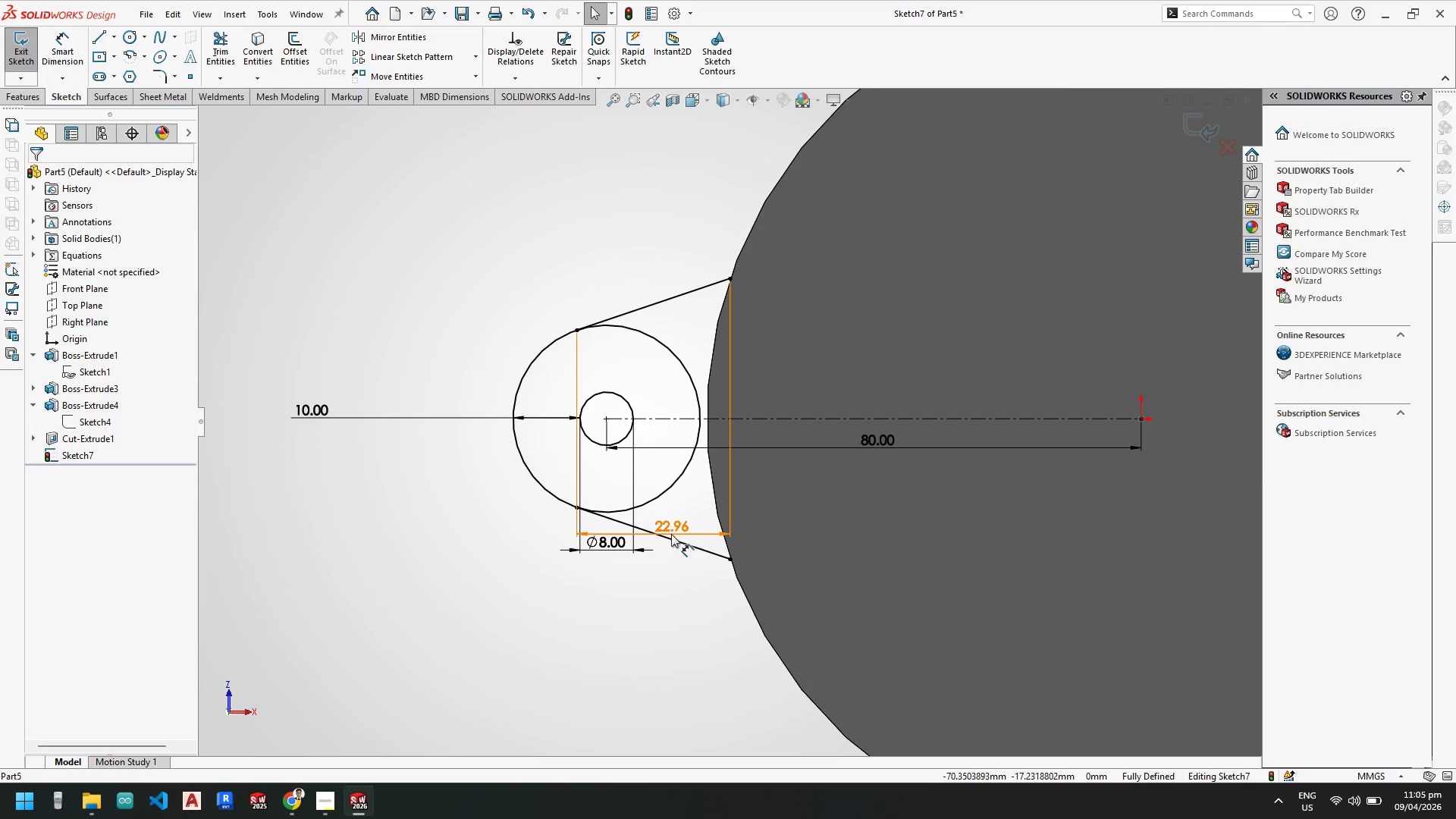 
key(Delete)
 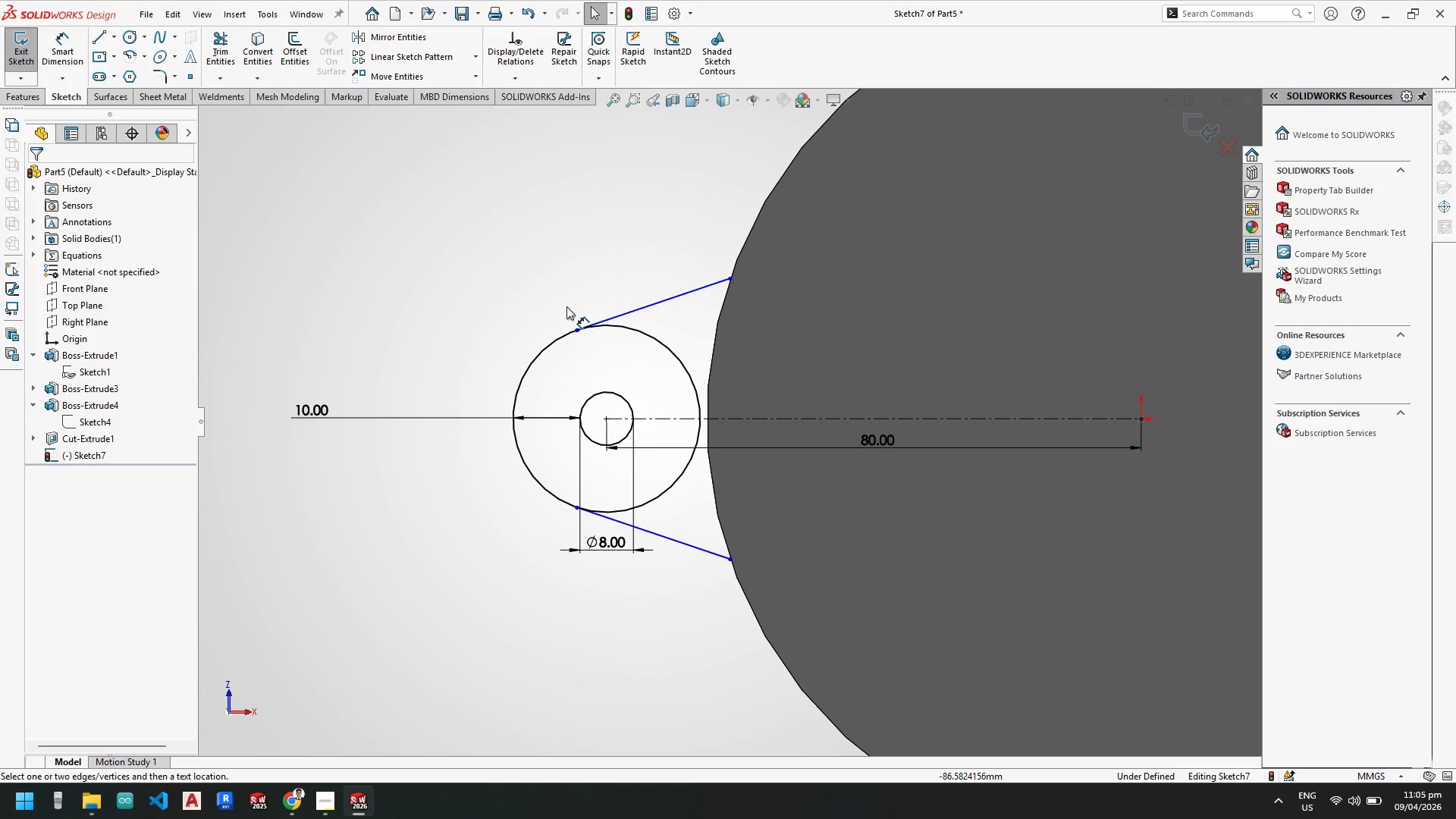 
left_click([618, 312])
 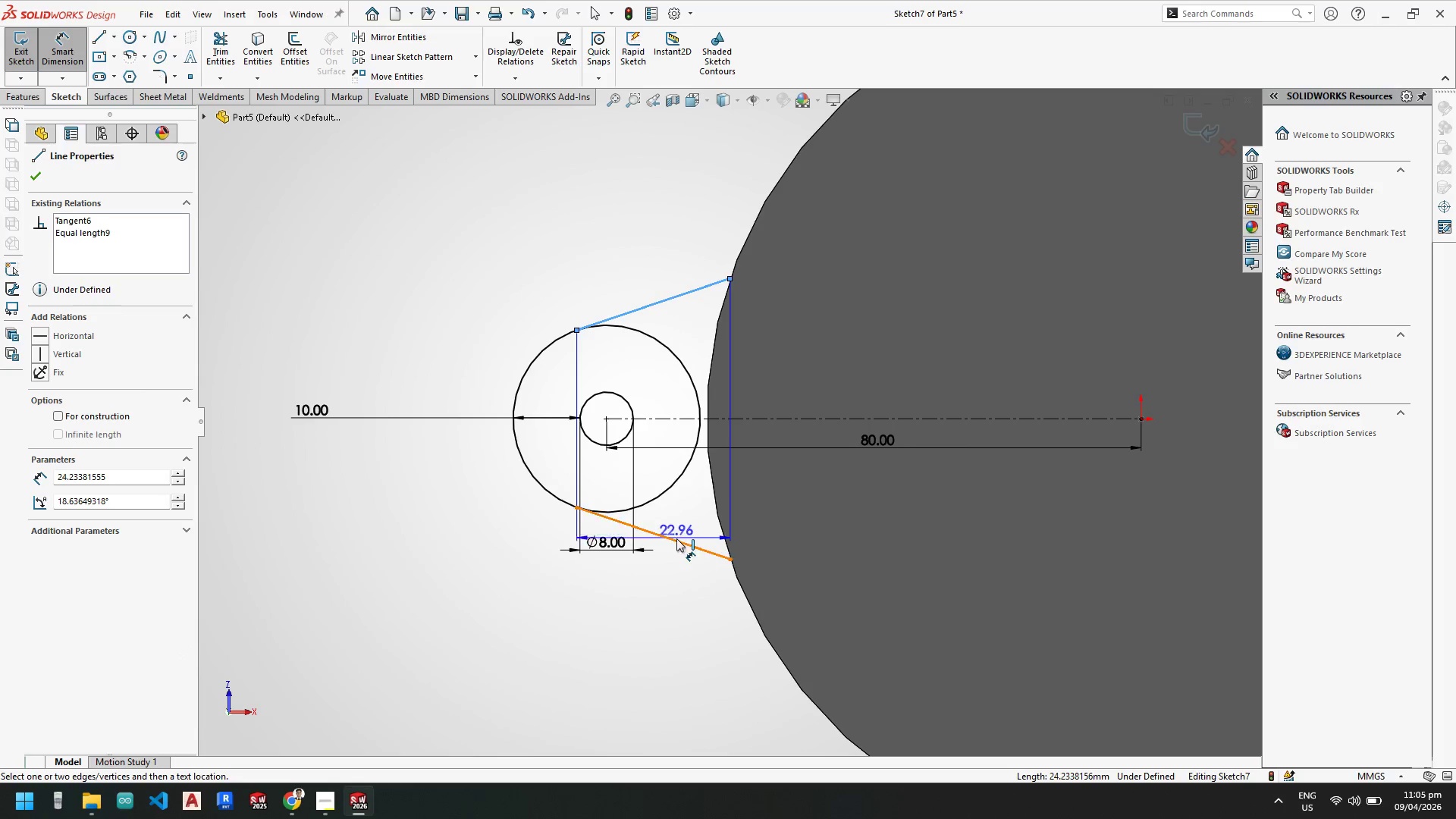 
left_click_drag(start_coordinate=[676, 541], to_coordinate=[678, 535])
 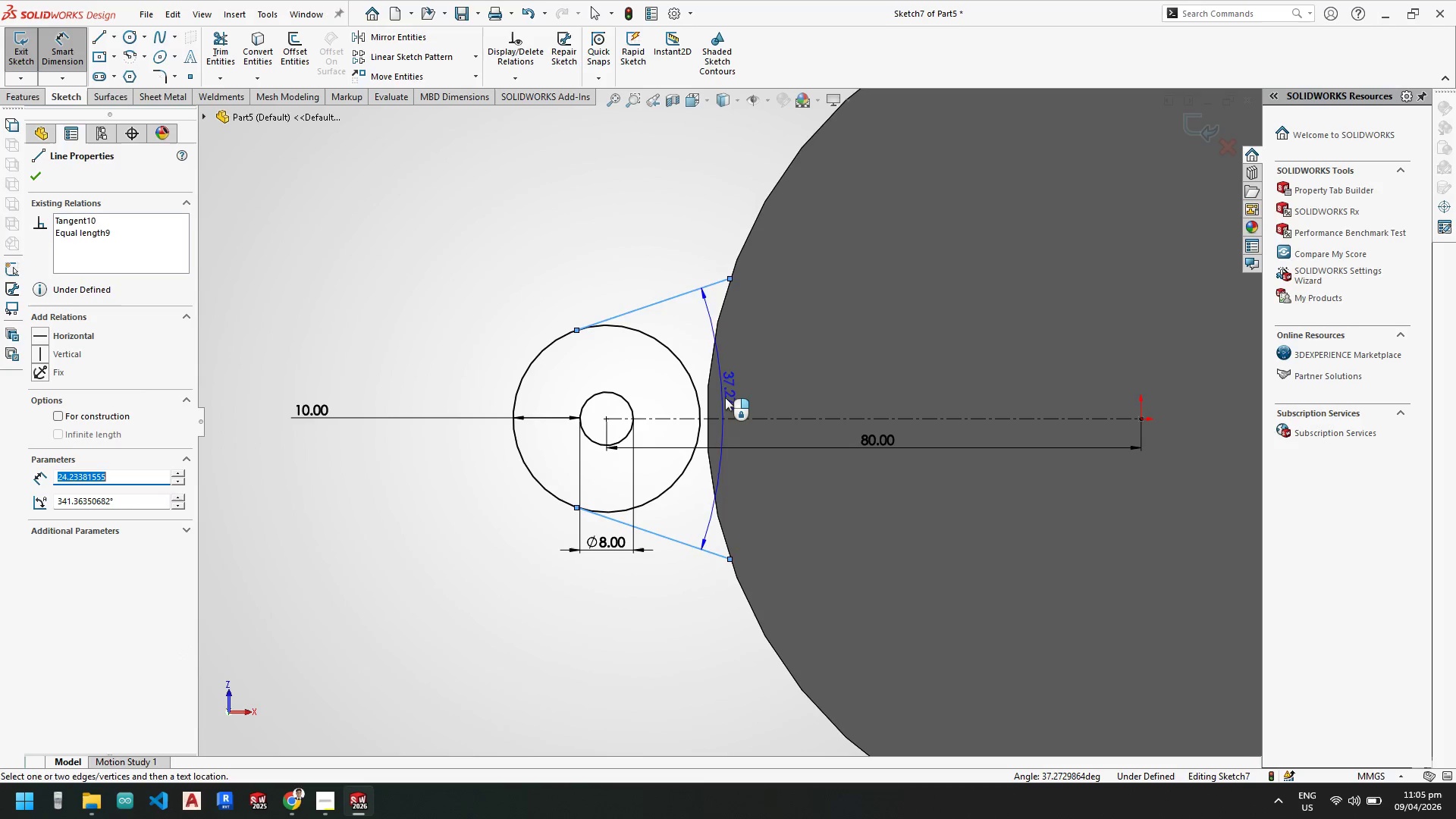 
left_click([726, 400])
 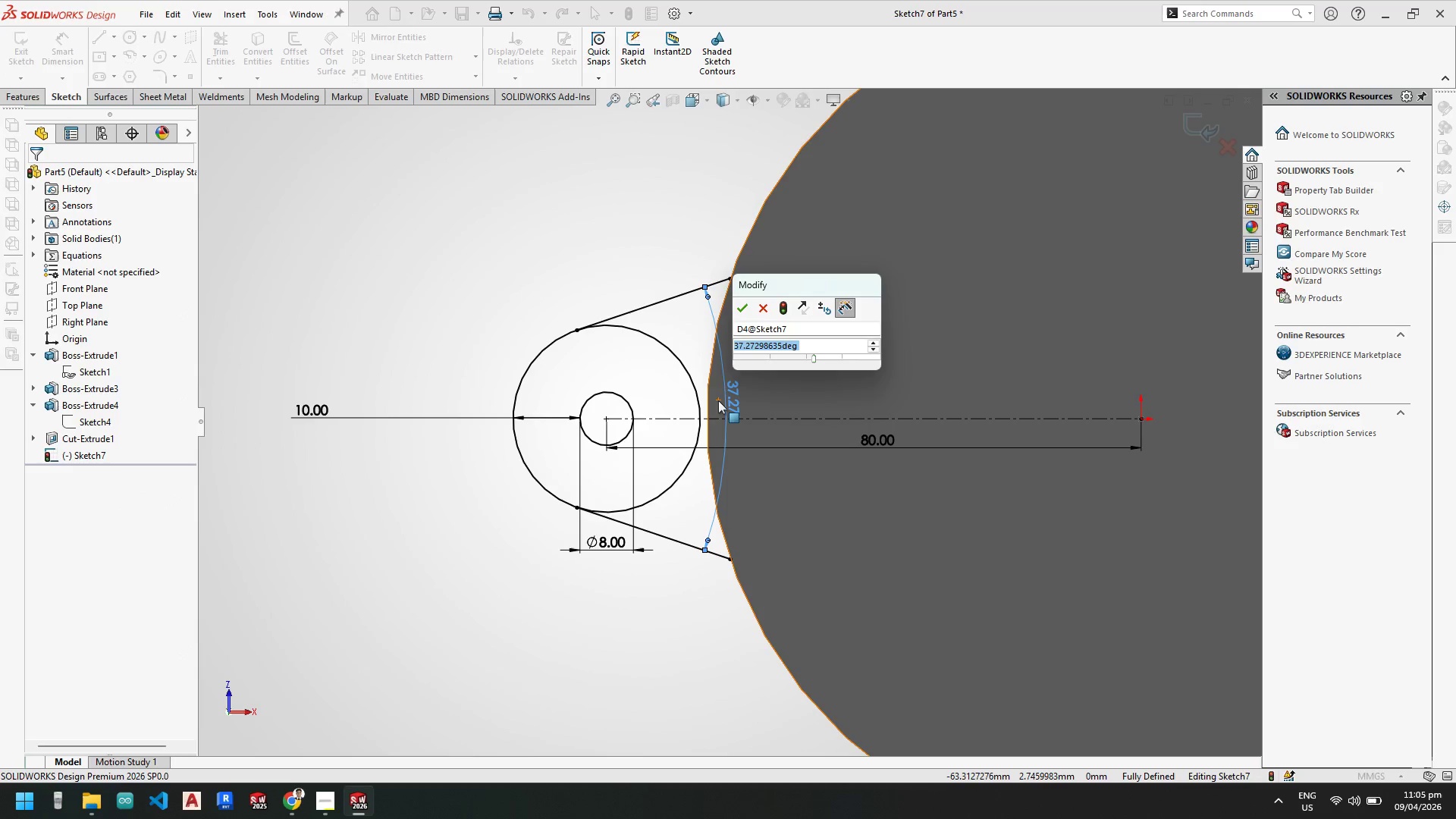 
key(Numpad3)
 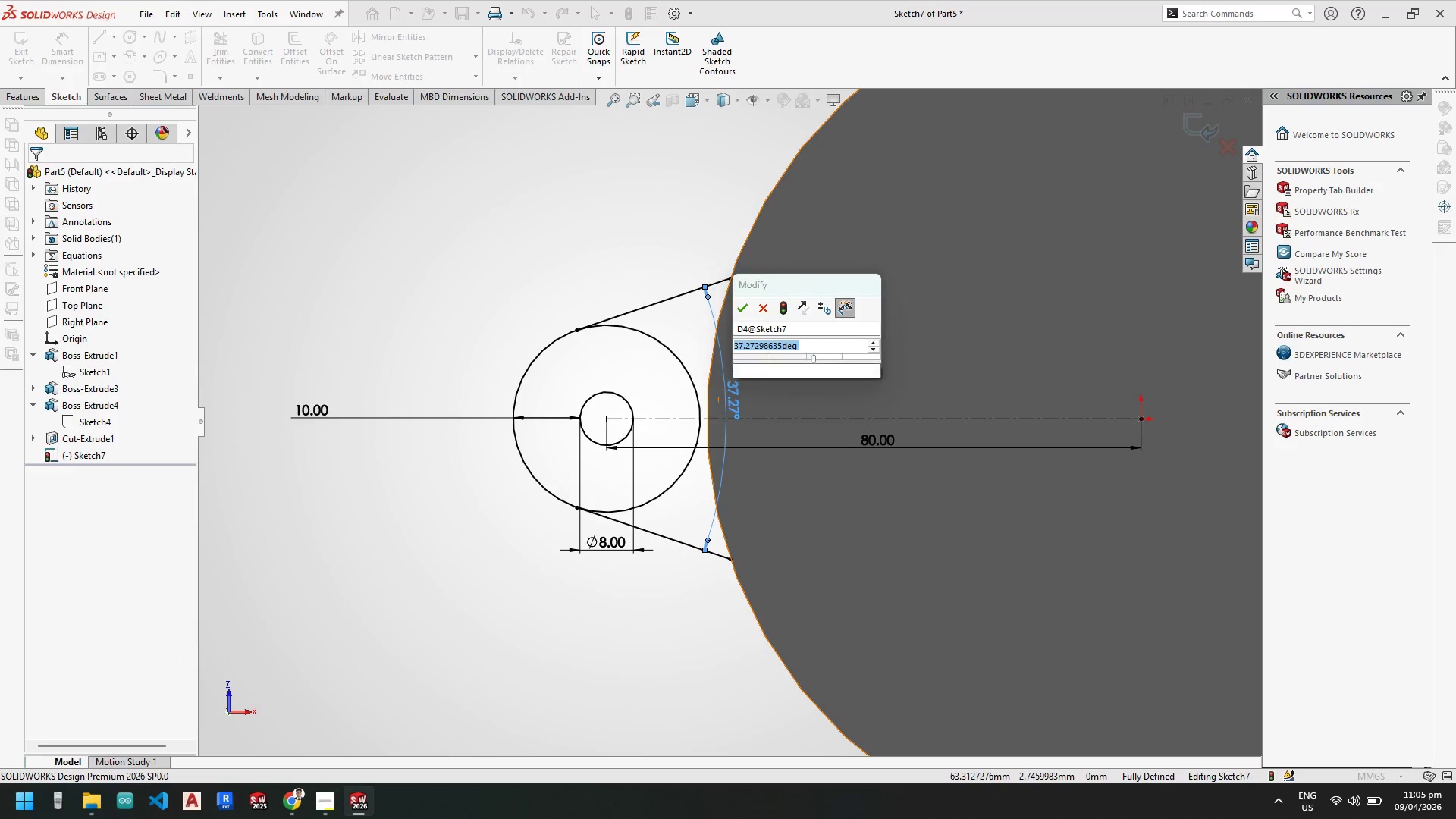 
key(Numpad0)
 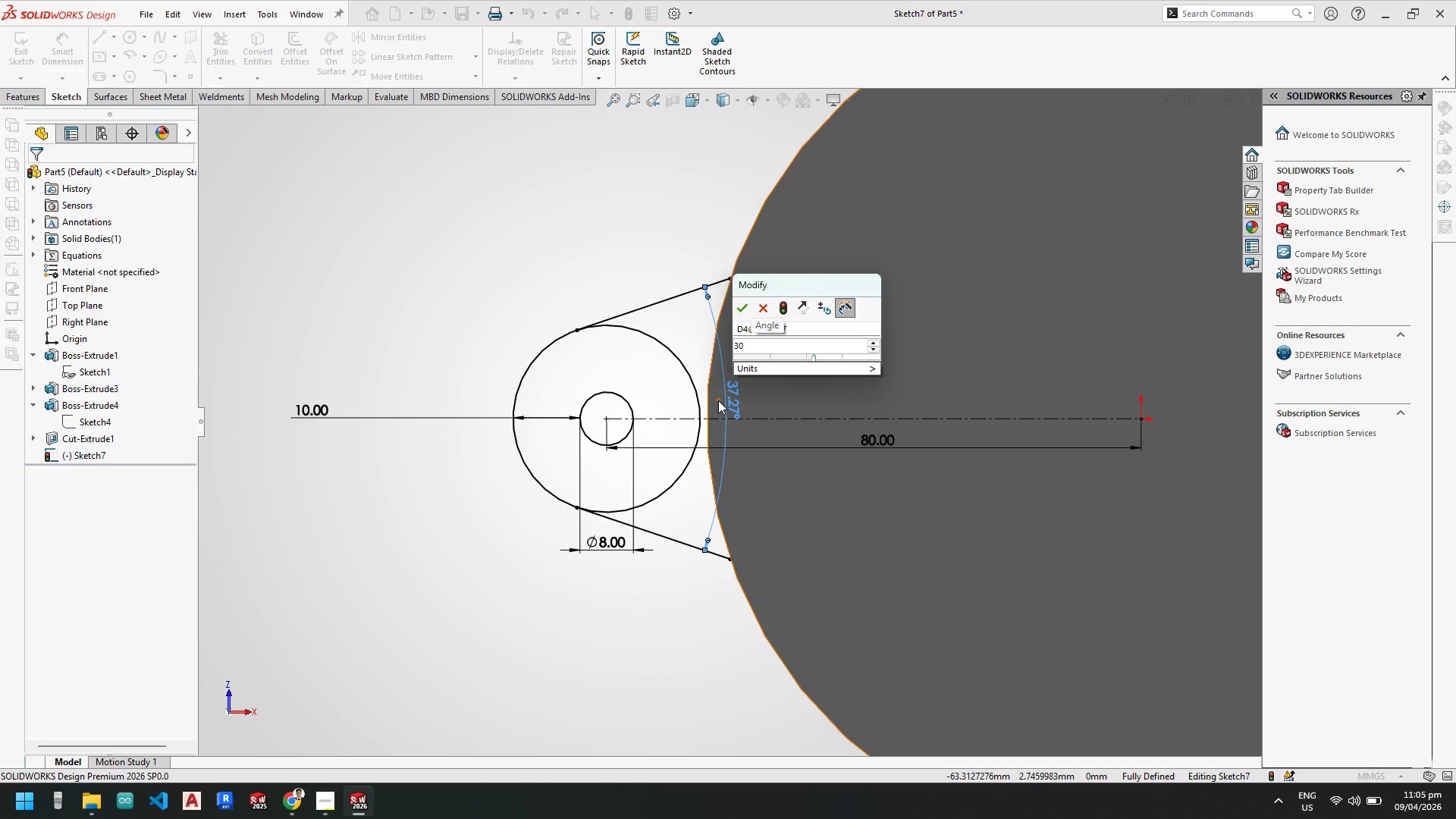 
key(NumpadEnter)
 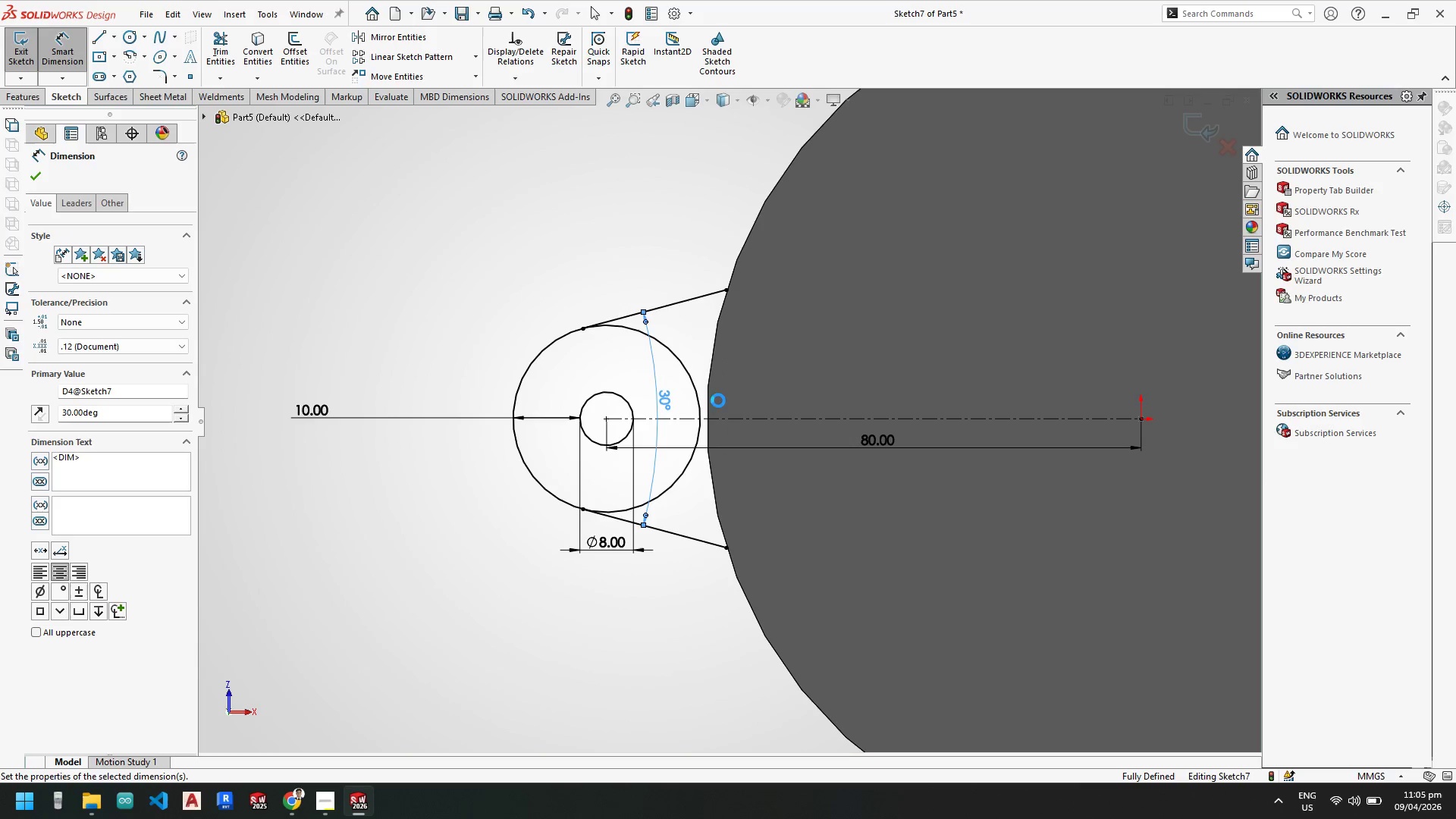 
key(Backquote)
 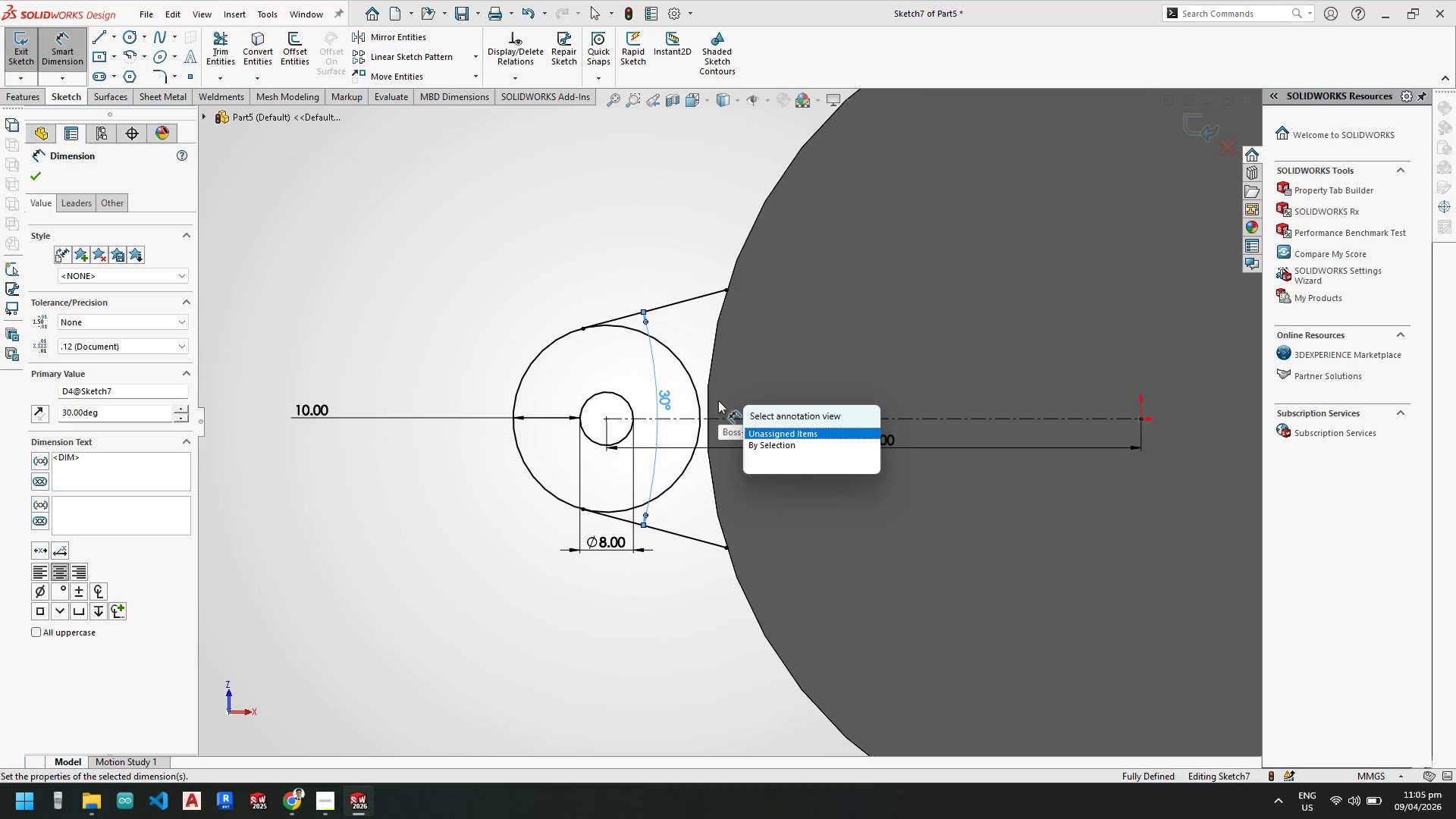 
key(Backquote)
 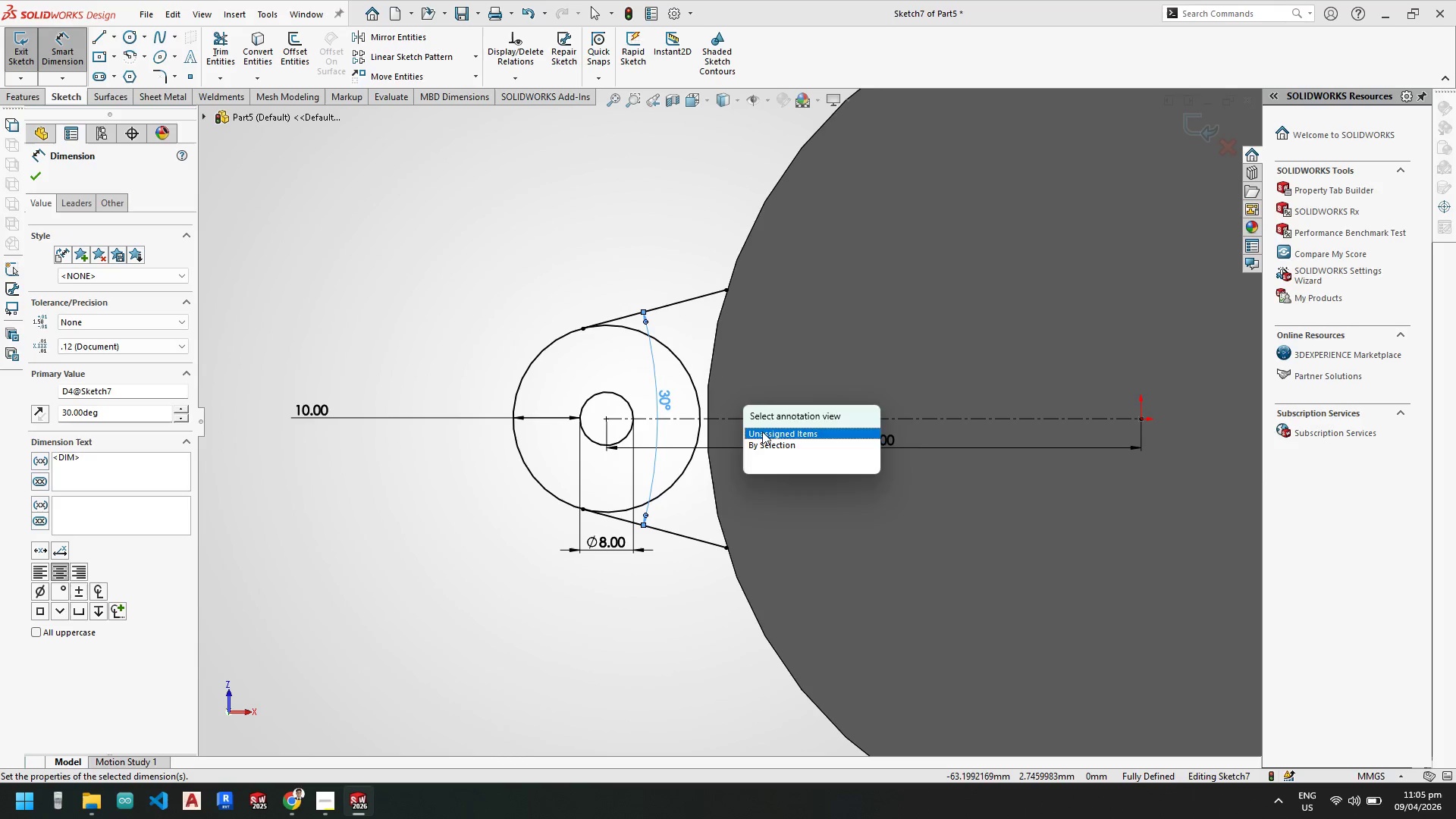 
key(Escape)
 